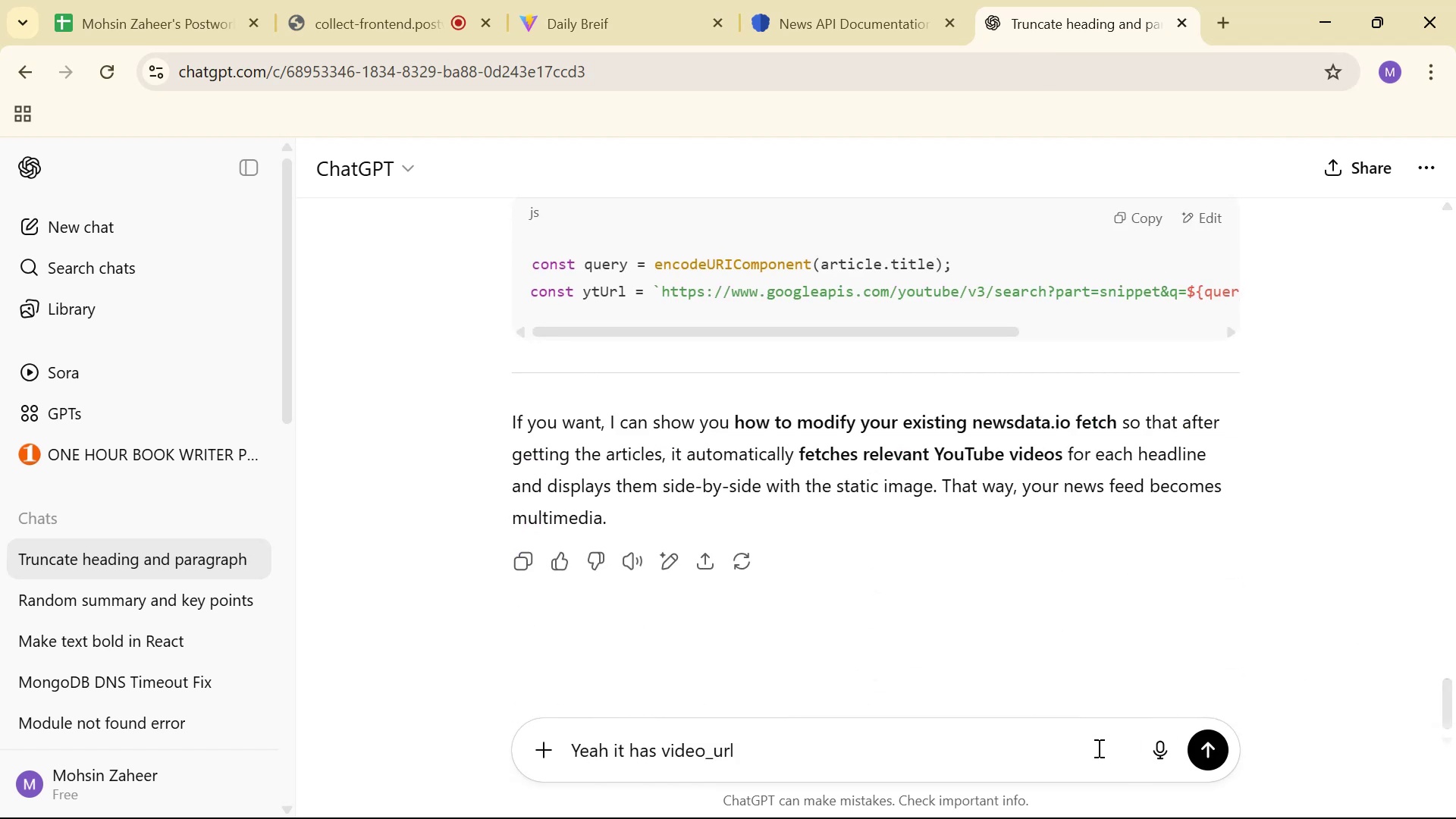 
key(Backspace)
 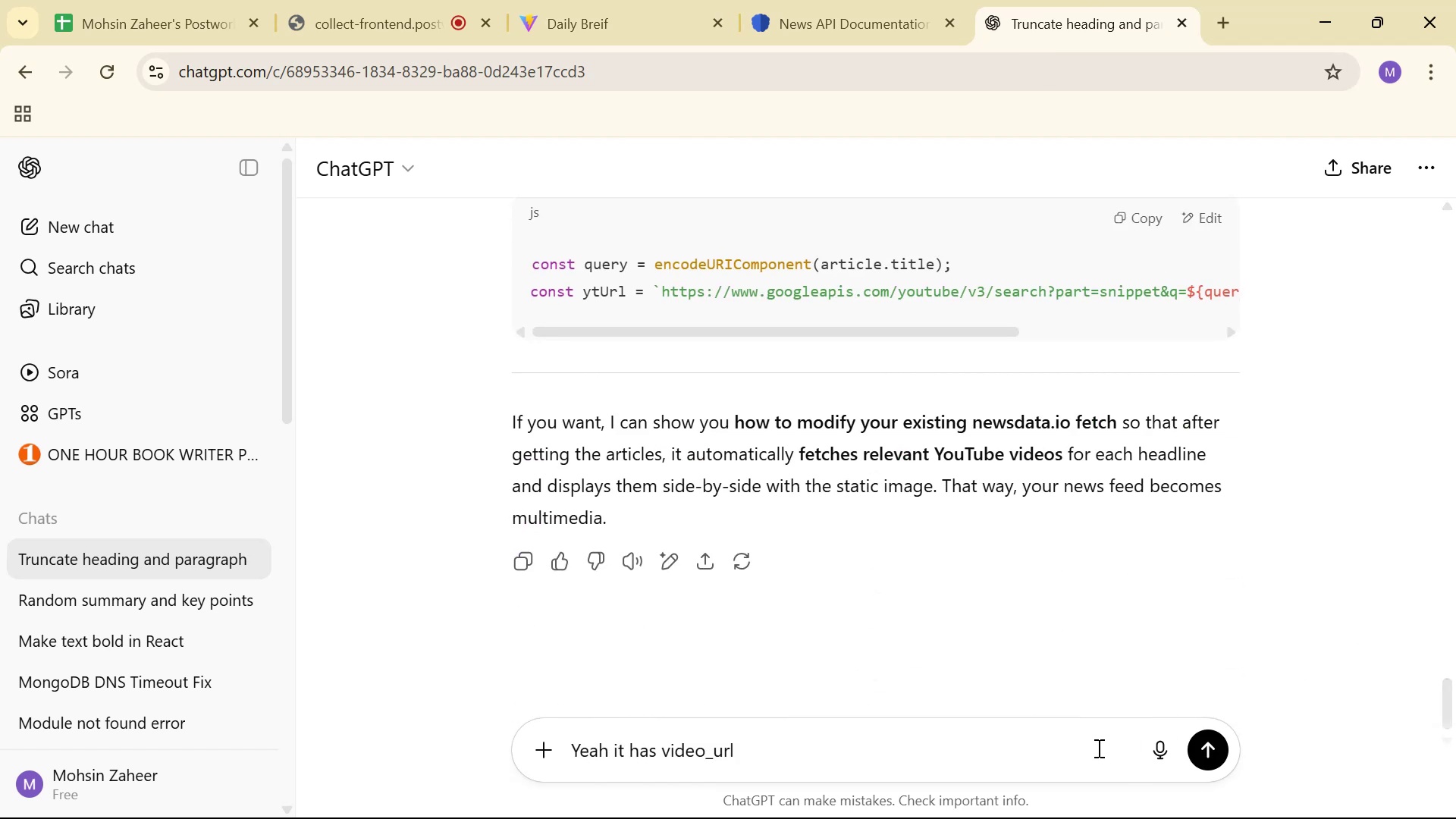 
key(Tab)
 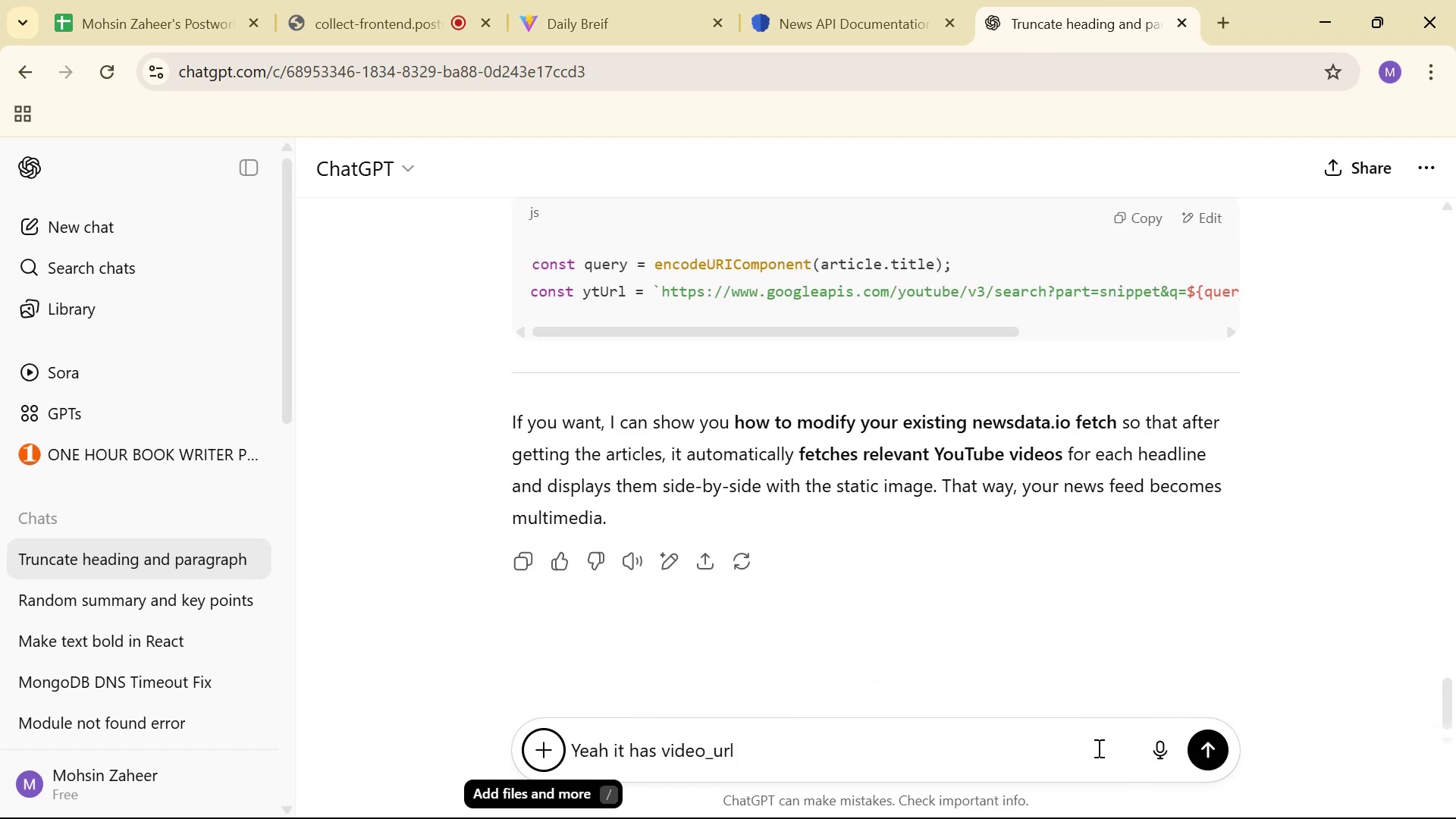 
key(Space)
 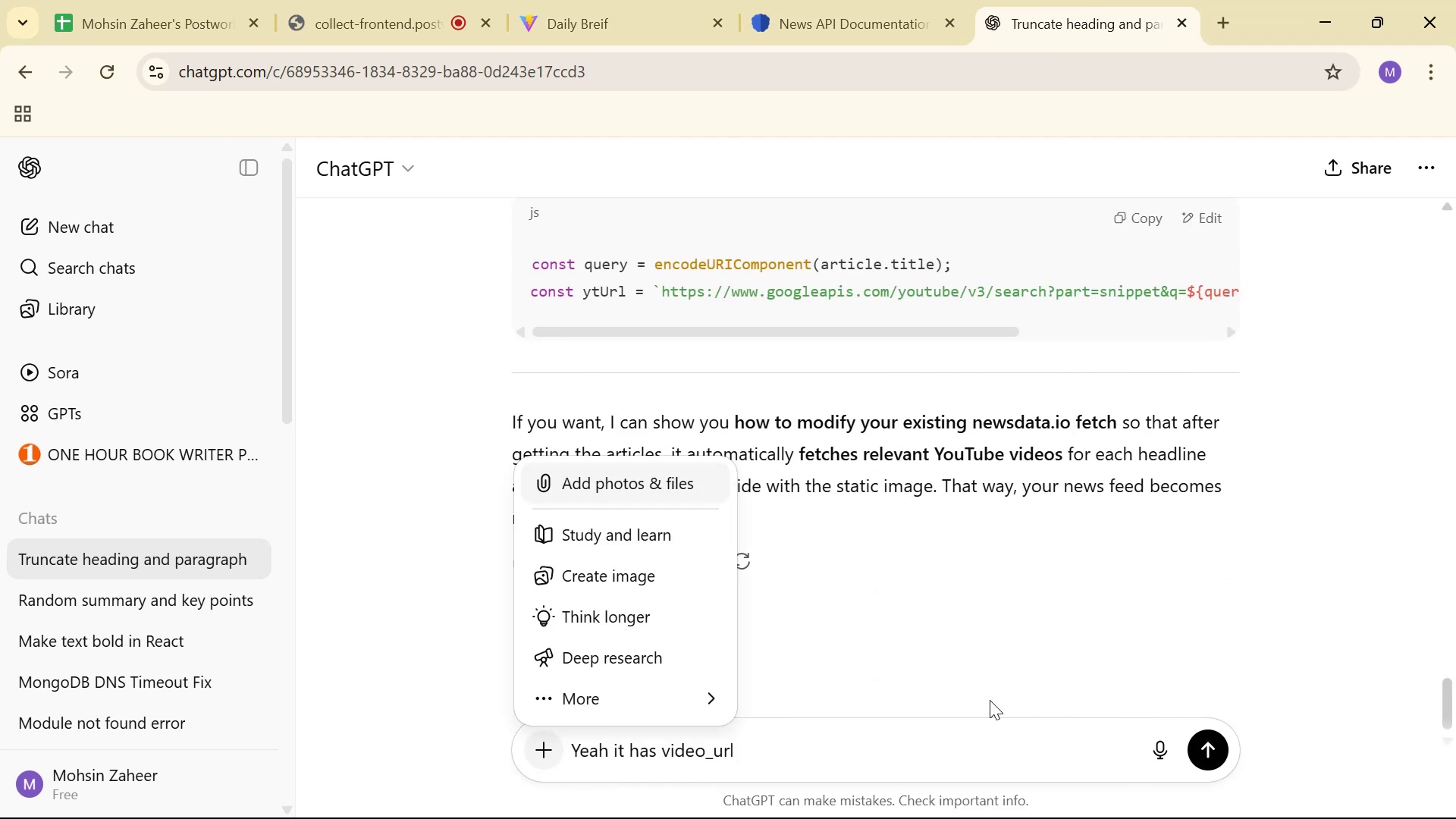 
left_click([979, 722])
 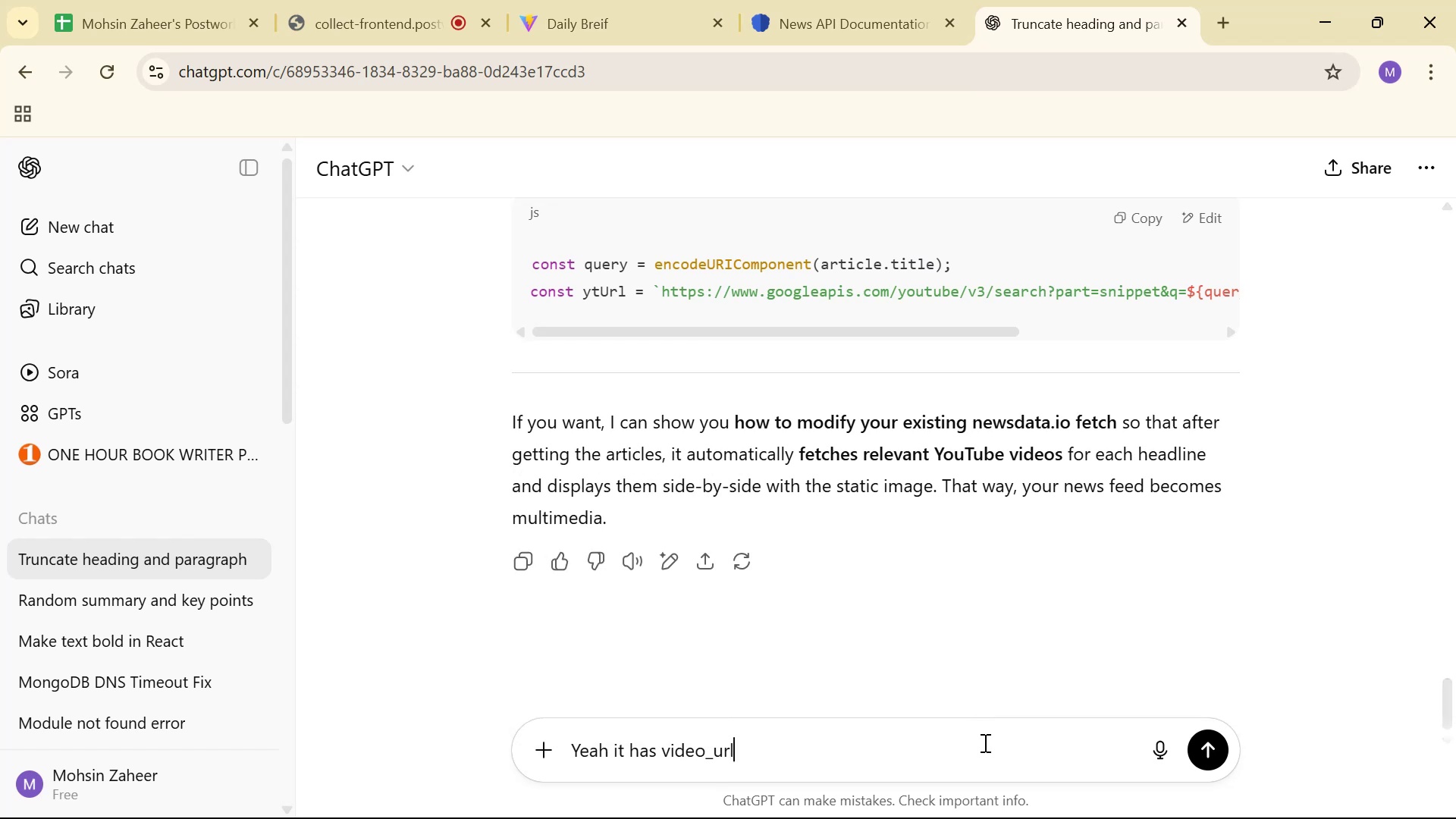 
key(Space)
 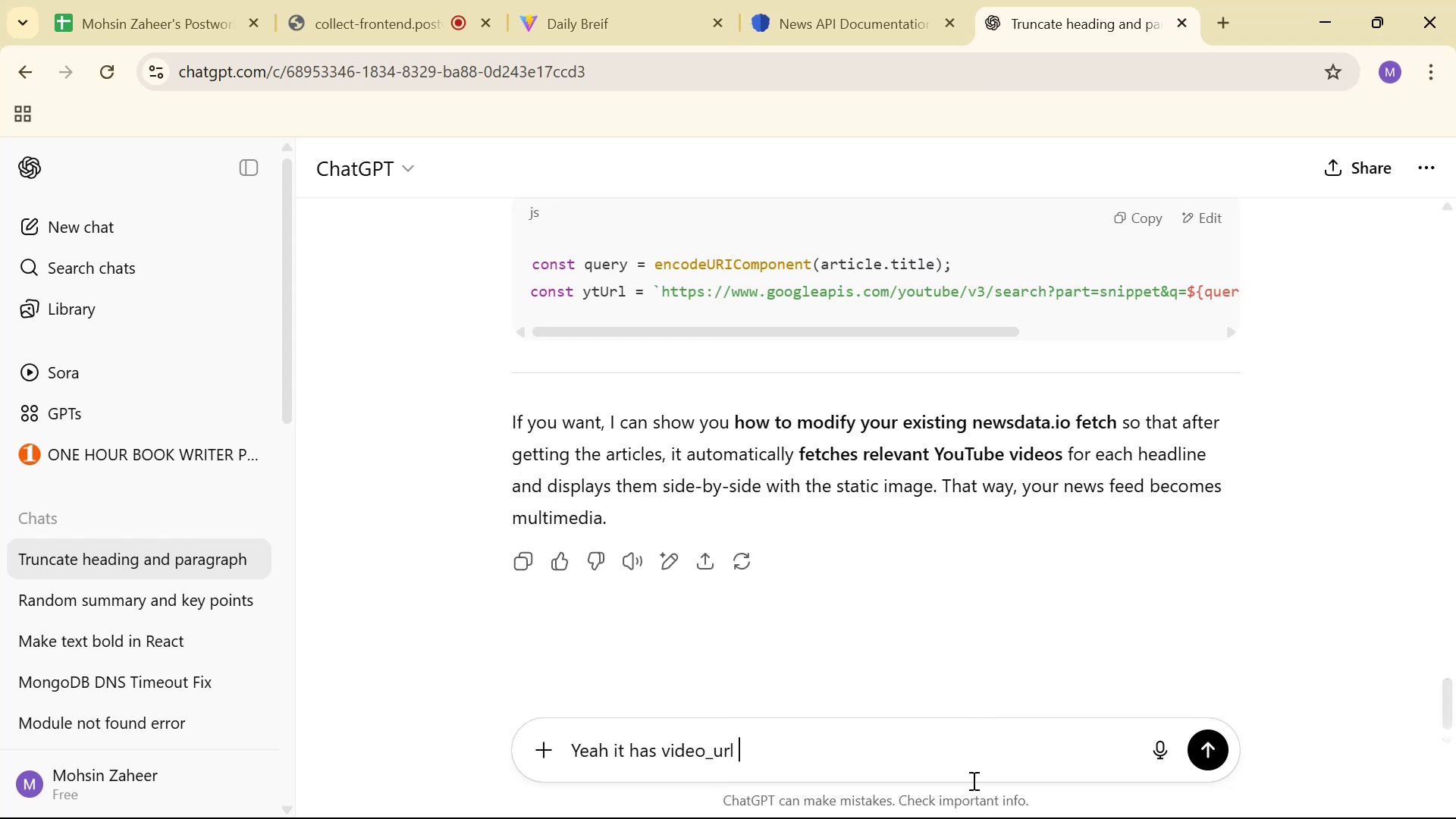 
key(Alt+Tab)
 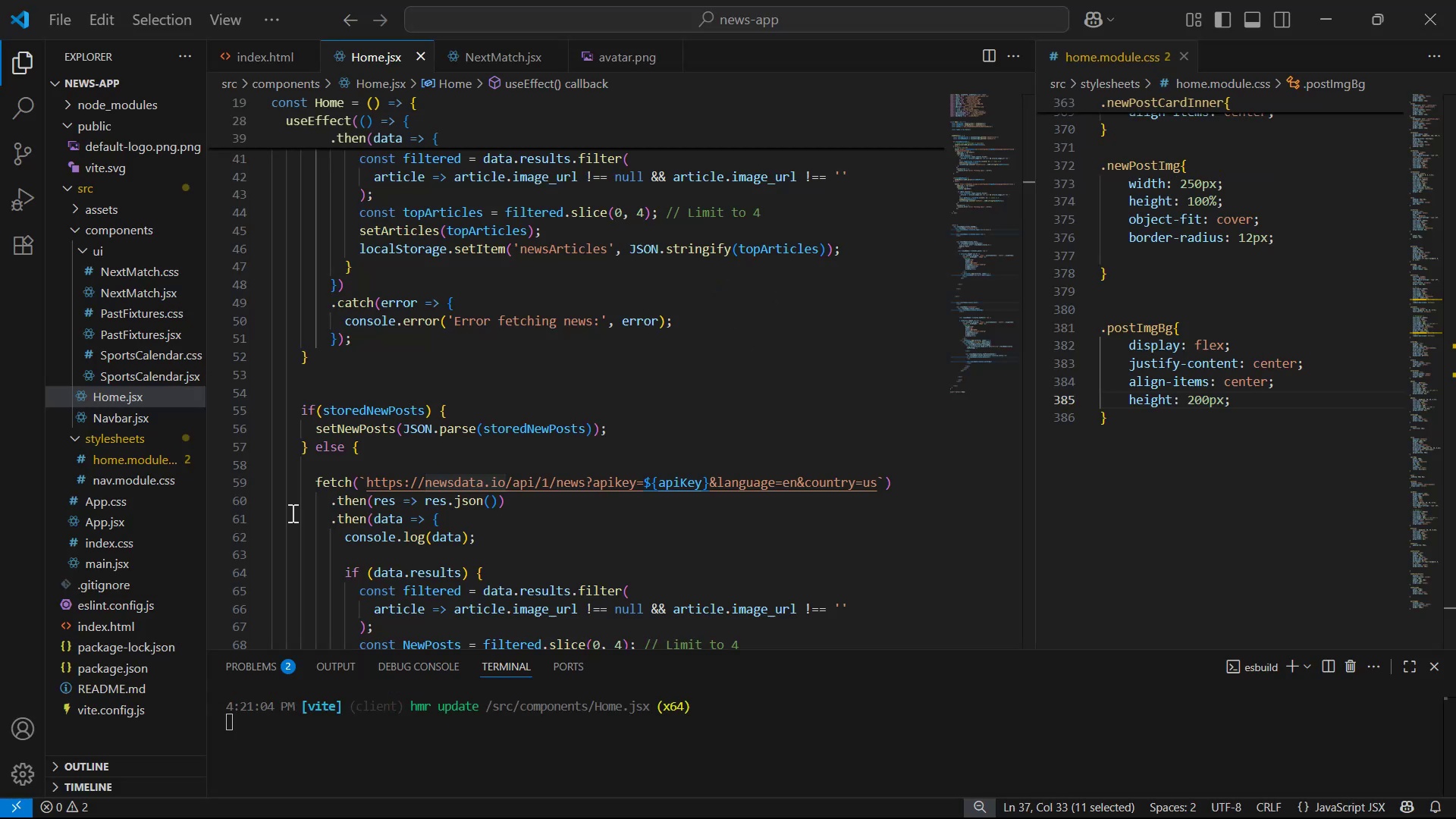 
scroll: coordinate [665, 311], scroll_direction: down, amount: 3.0
 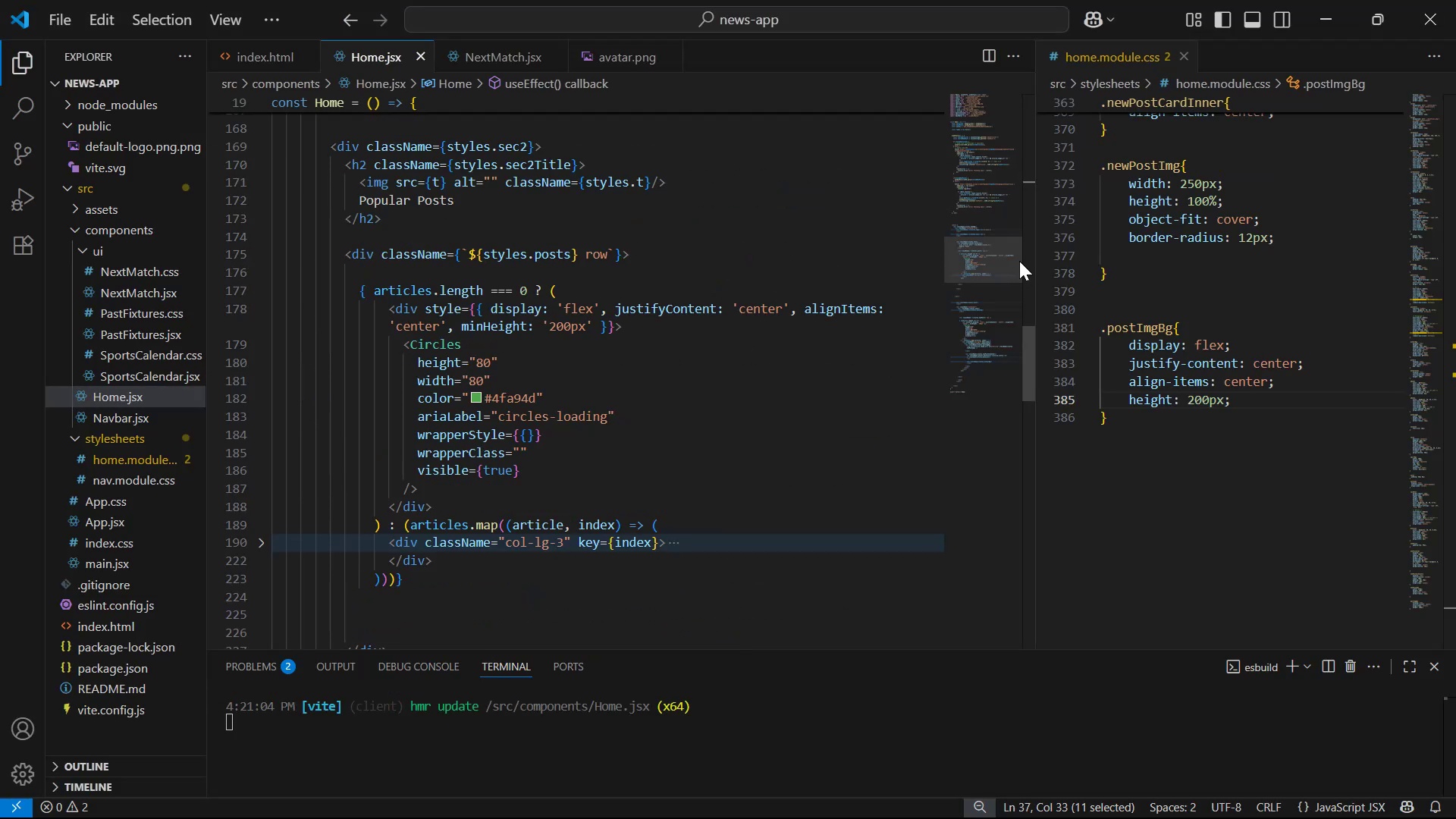 
left_click_drag(start_coordinate=[1031, 356], to_coordinate=[1040, 439])
 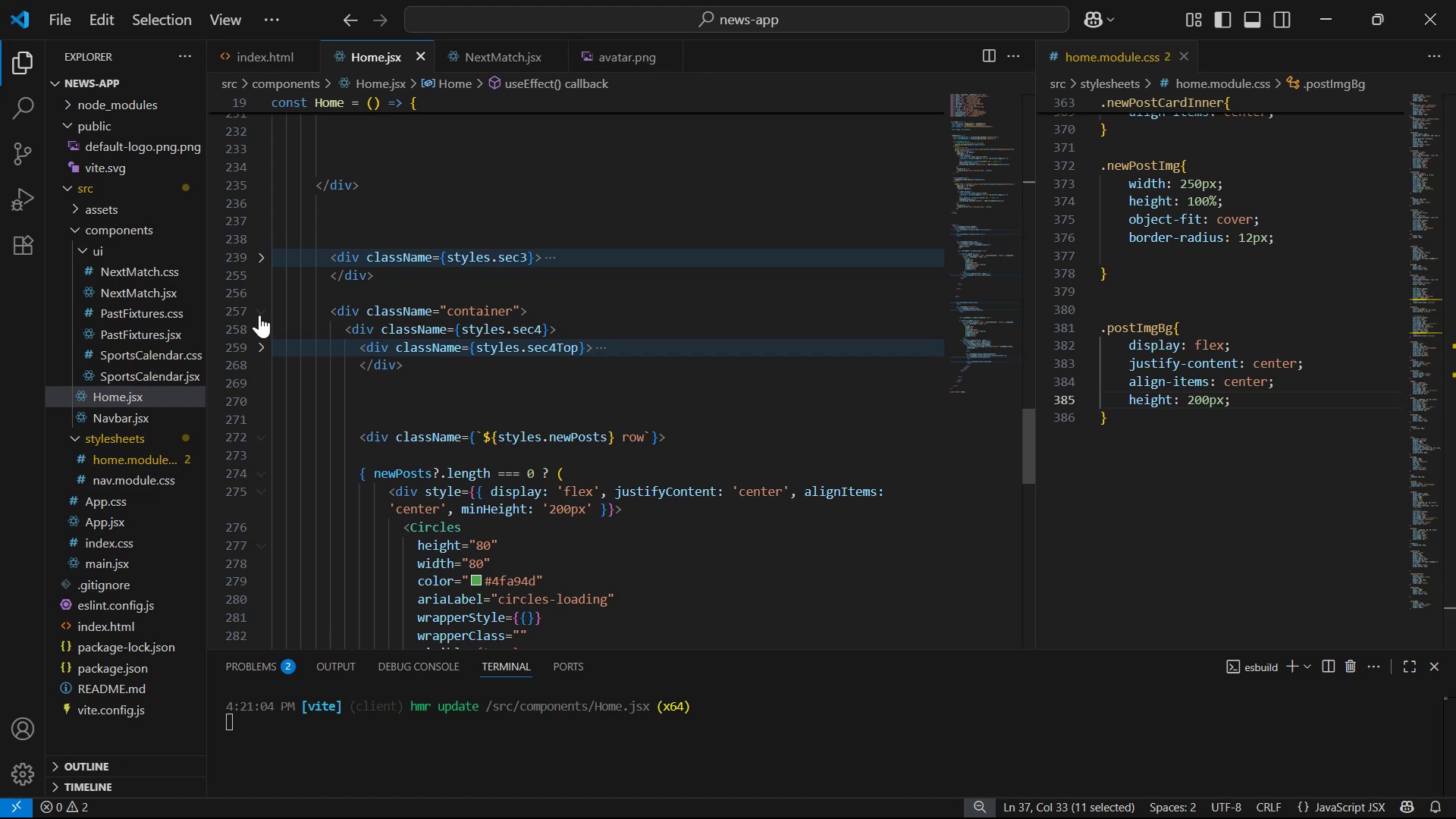 
left_click([267, 334])
 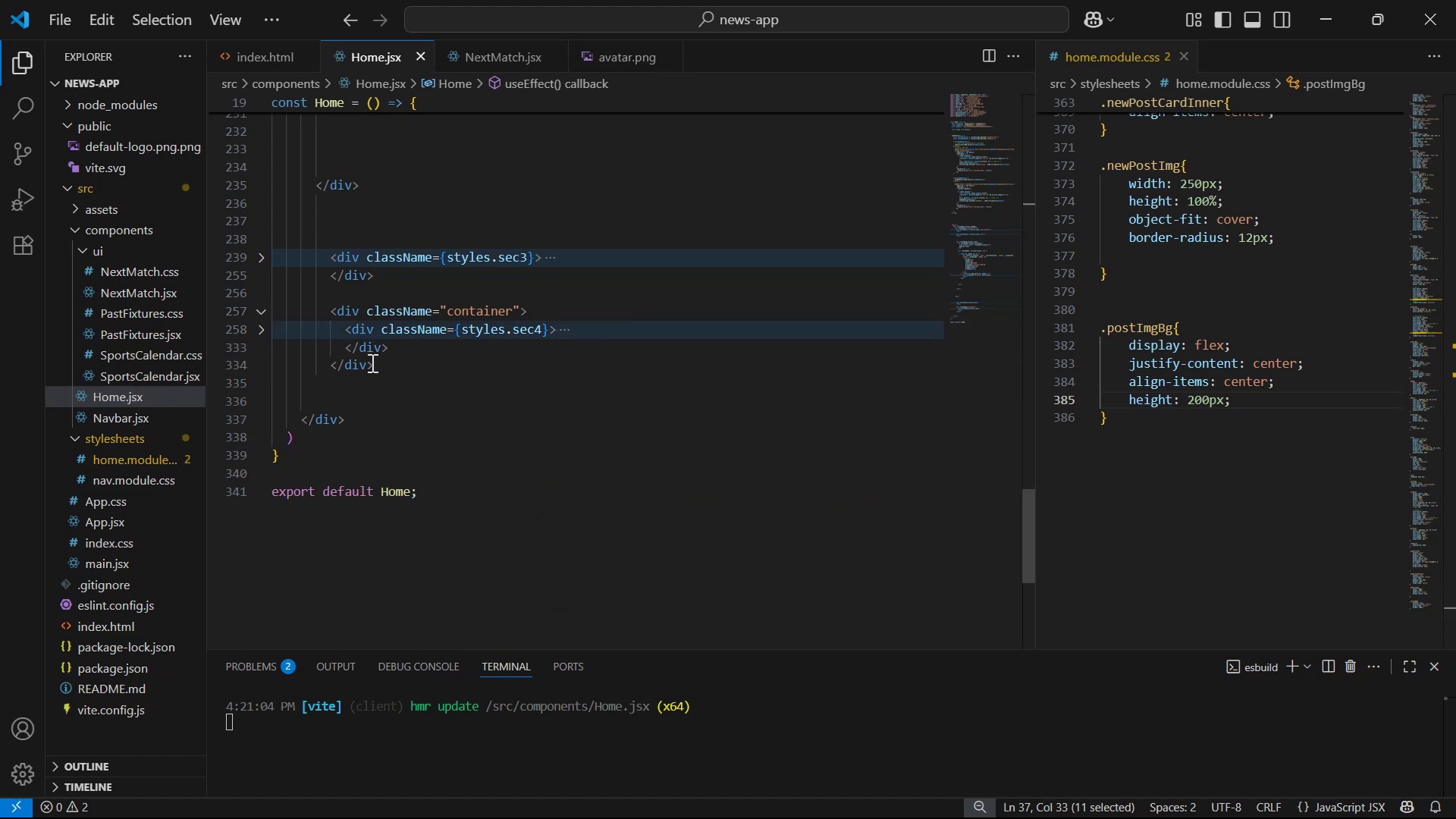 
left_click_drag(start_coordinate=[416, 354], to_coordinate=[344, 333])
 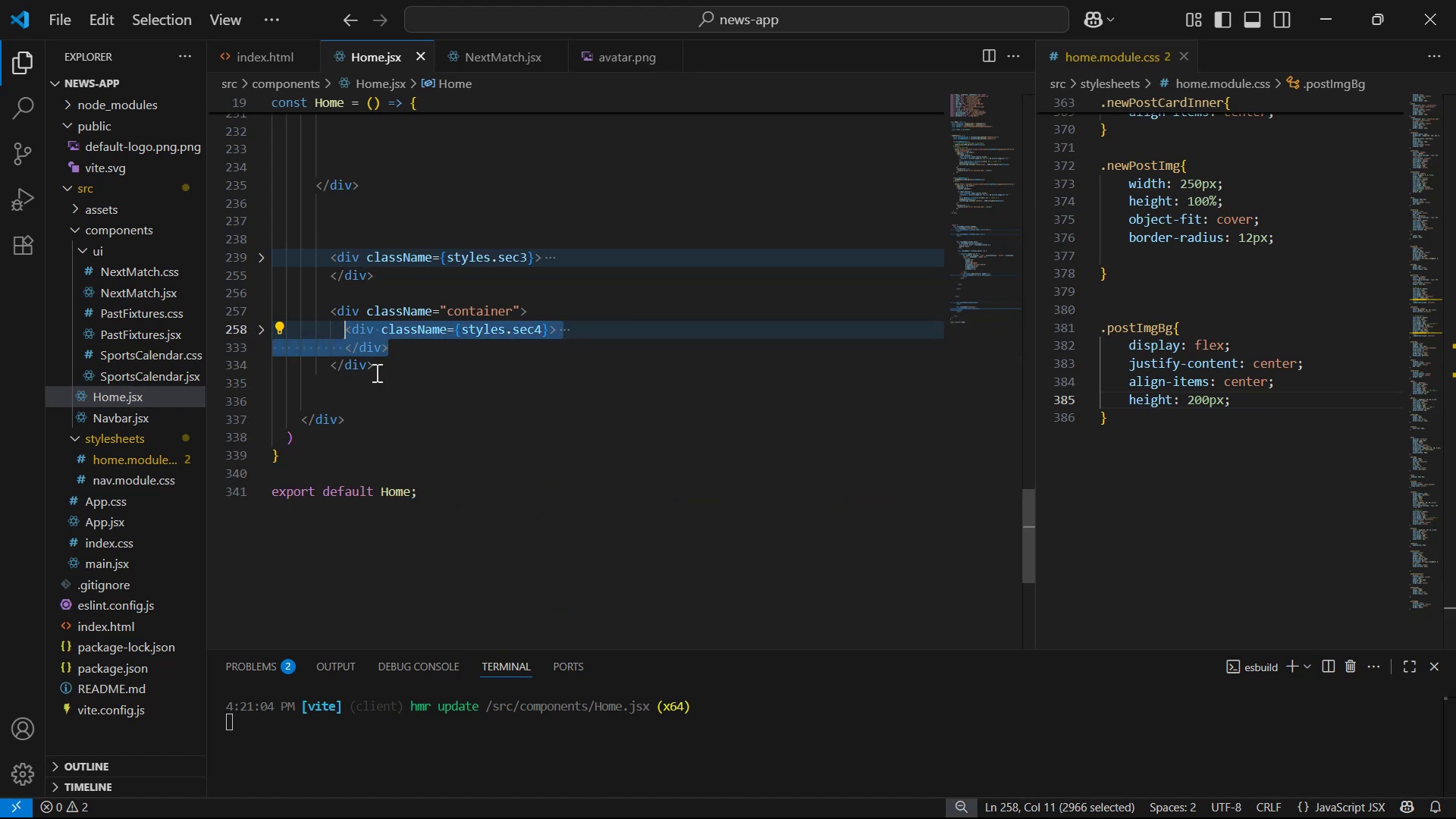 
key(Alt+Shift+ArrowDown)
 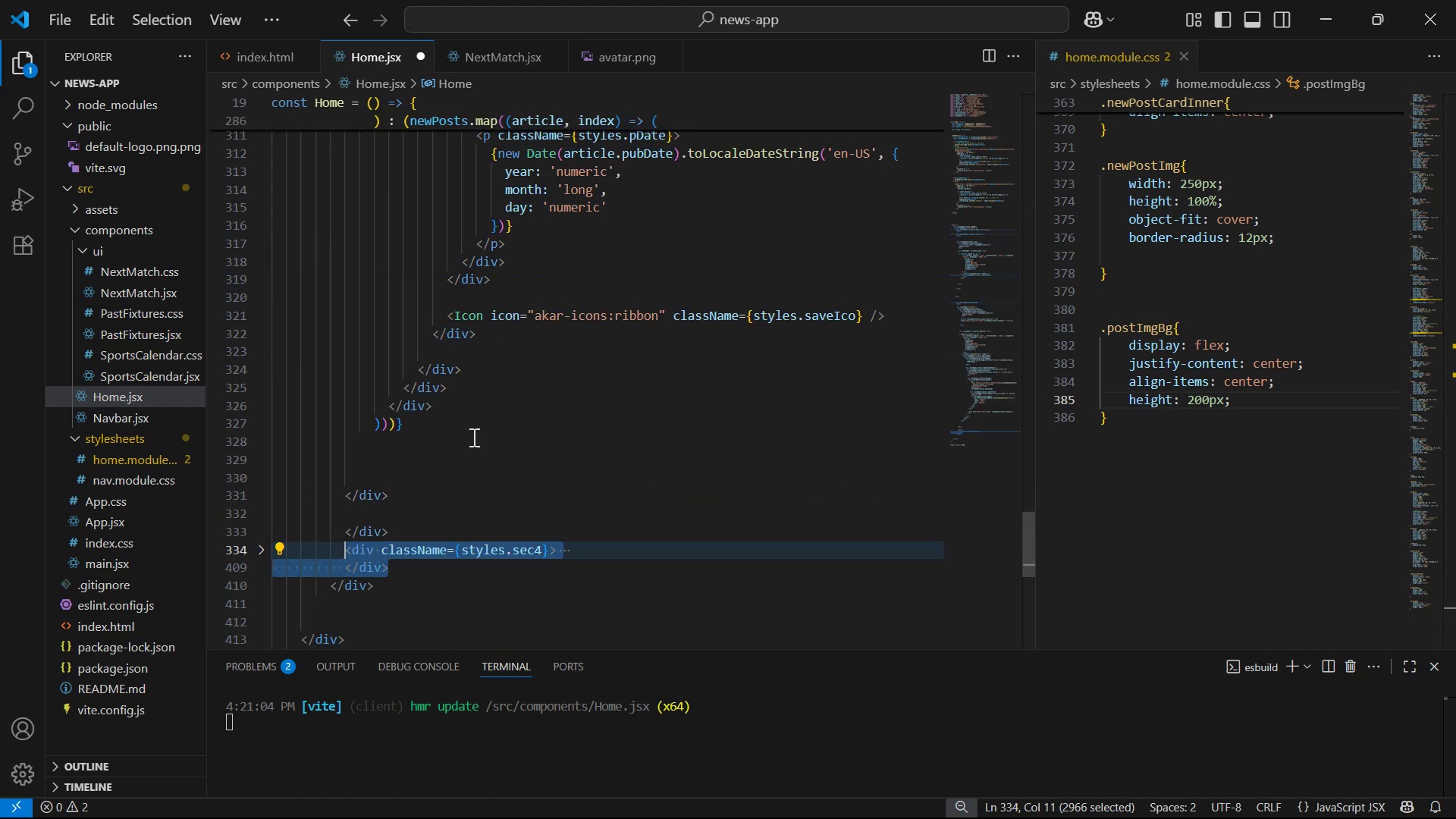 
key(Alt+ArrowDown)
 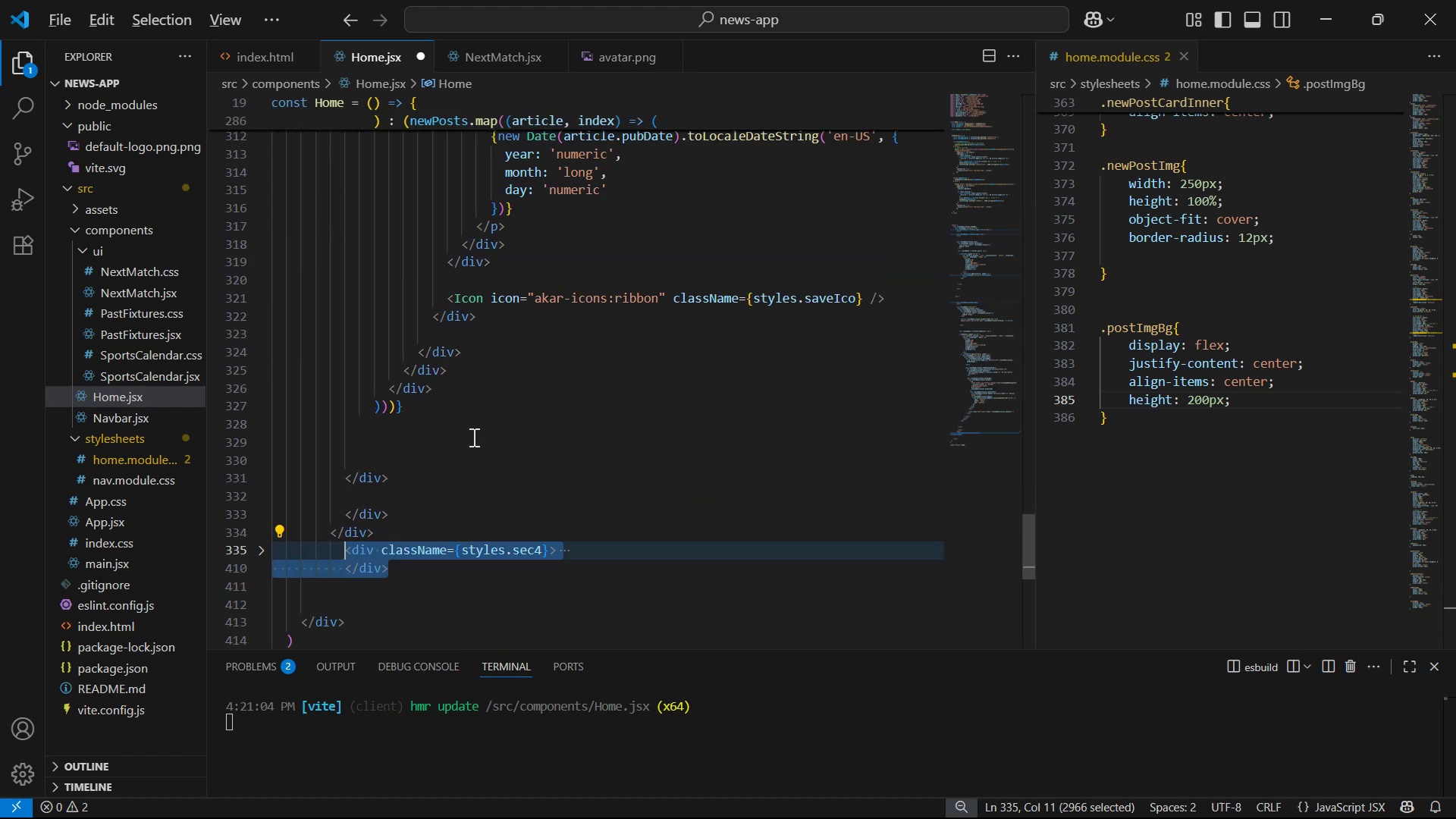 
key(Alt+ArrowDown)
 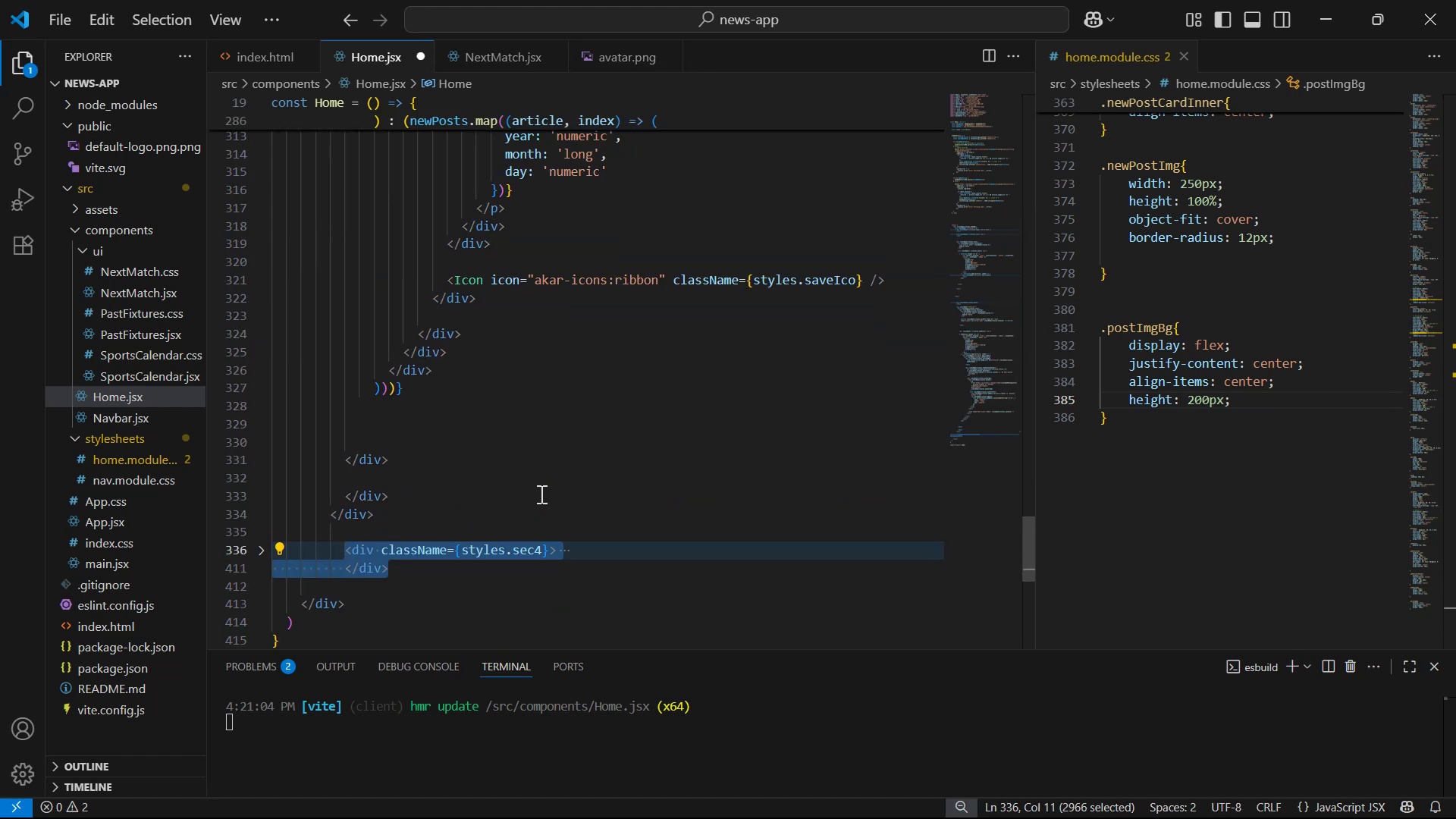 
left_click([541, 549])
 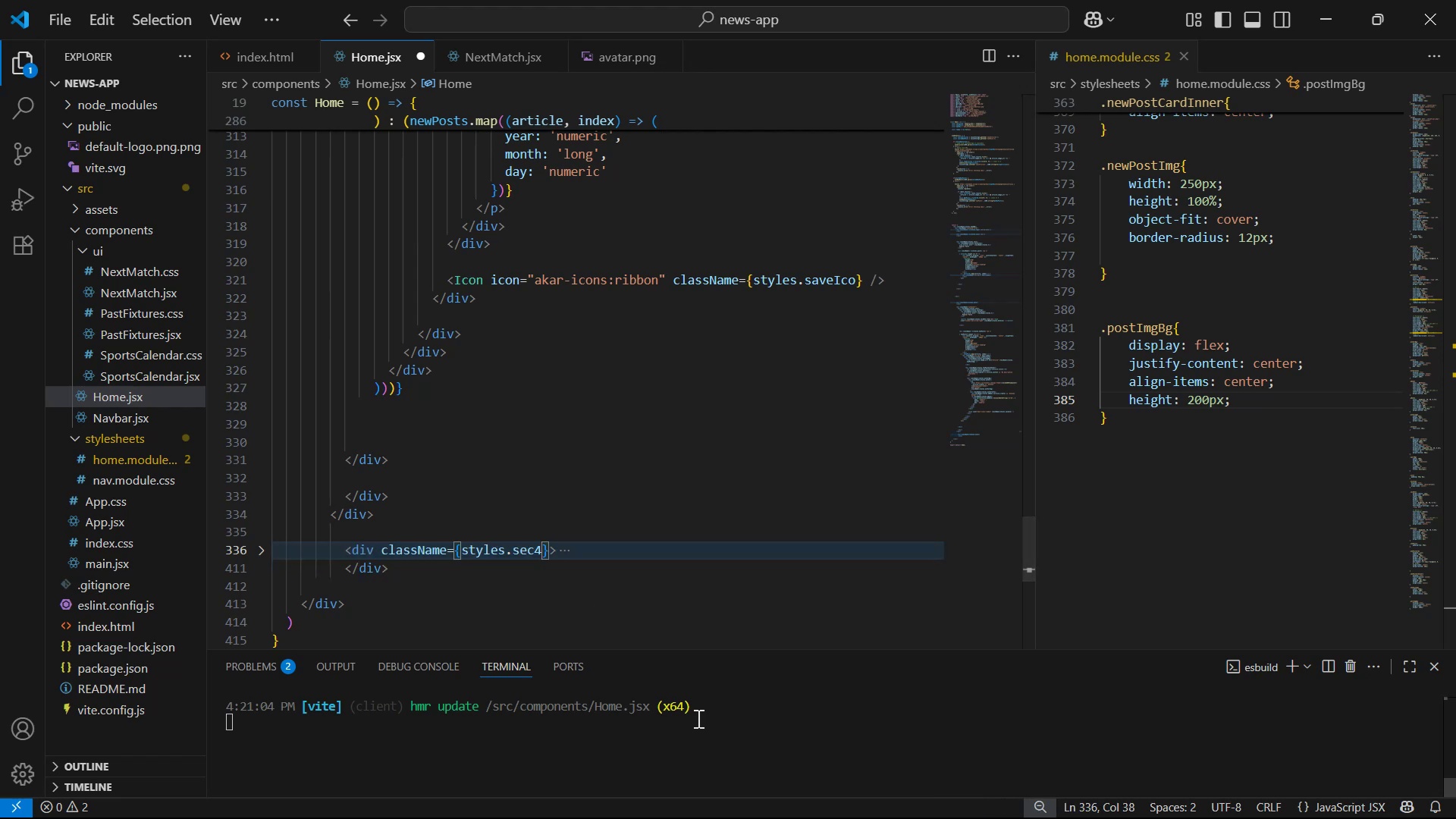 
key(Backspace)
 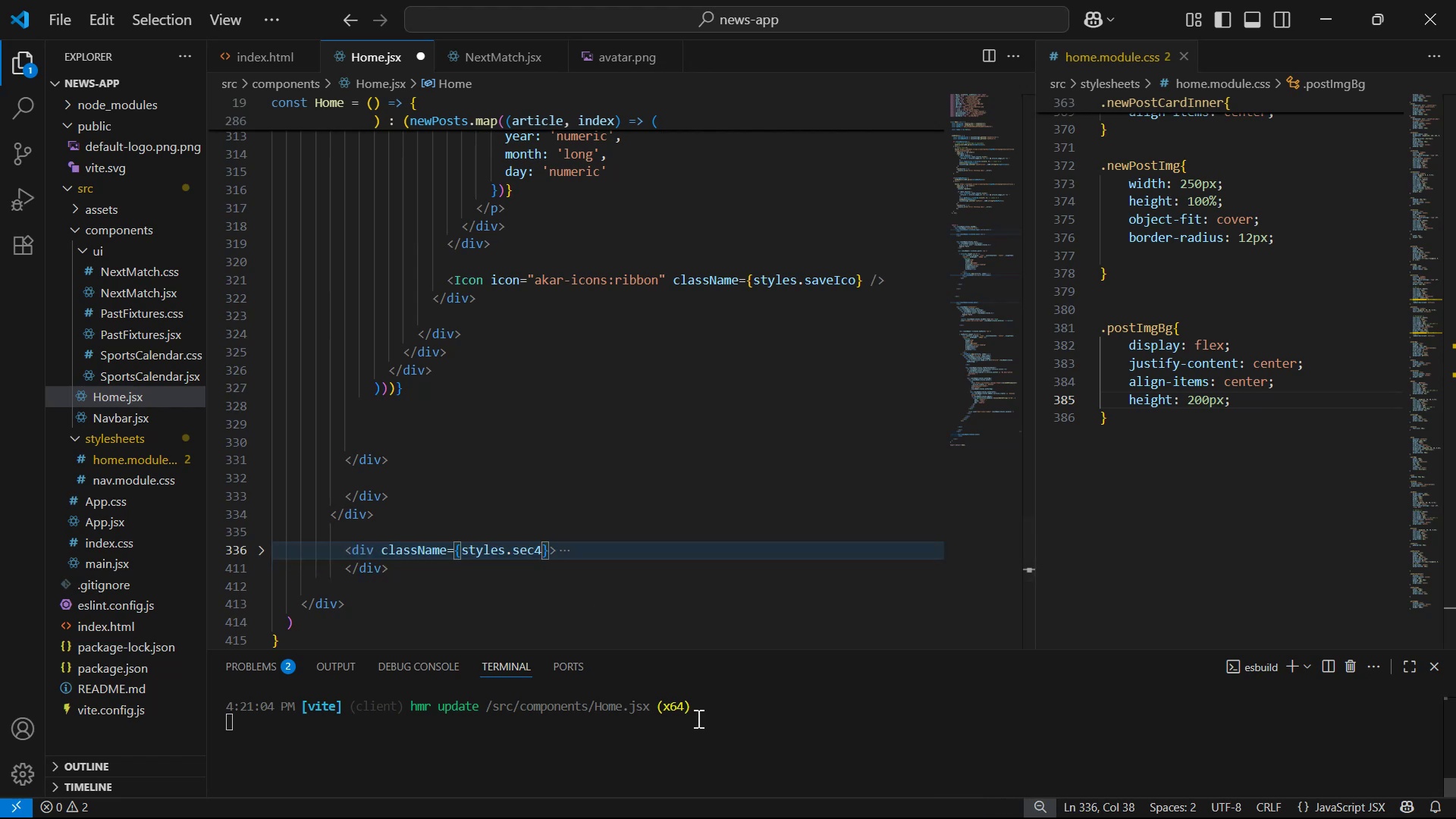 
key(4)
 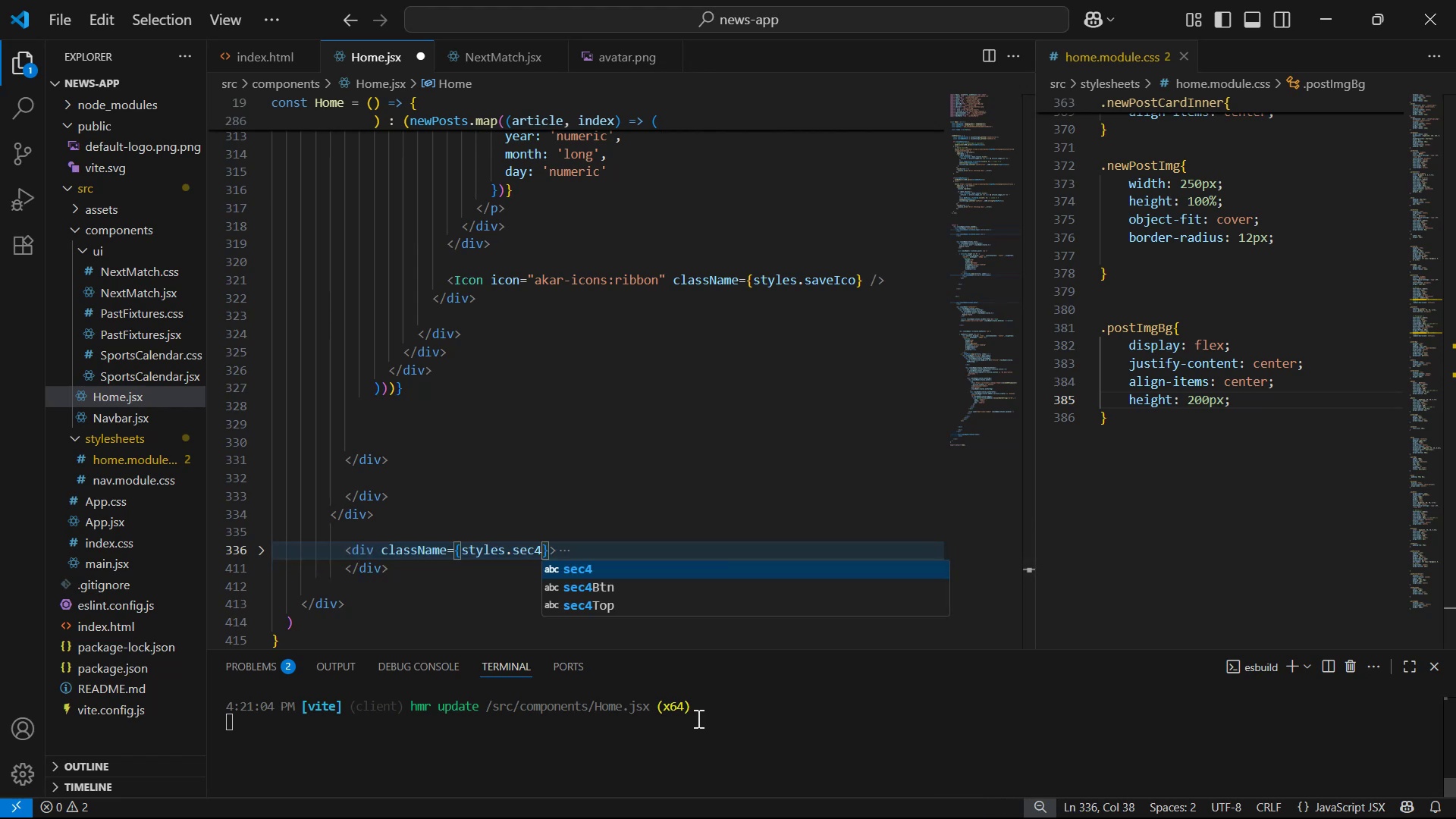 
key(Backspace)
 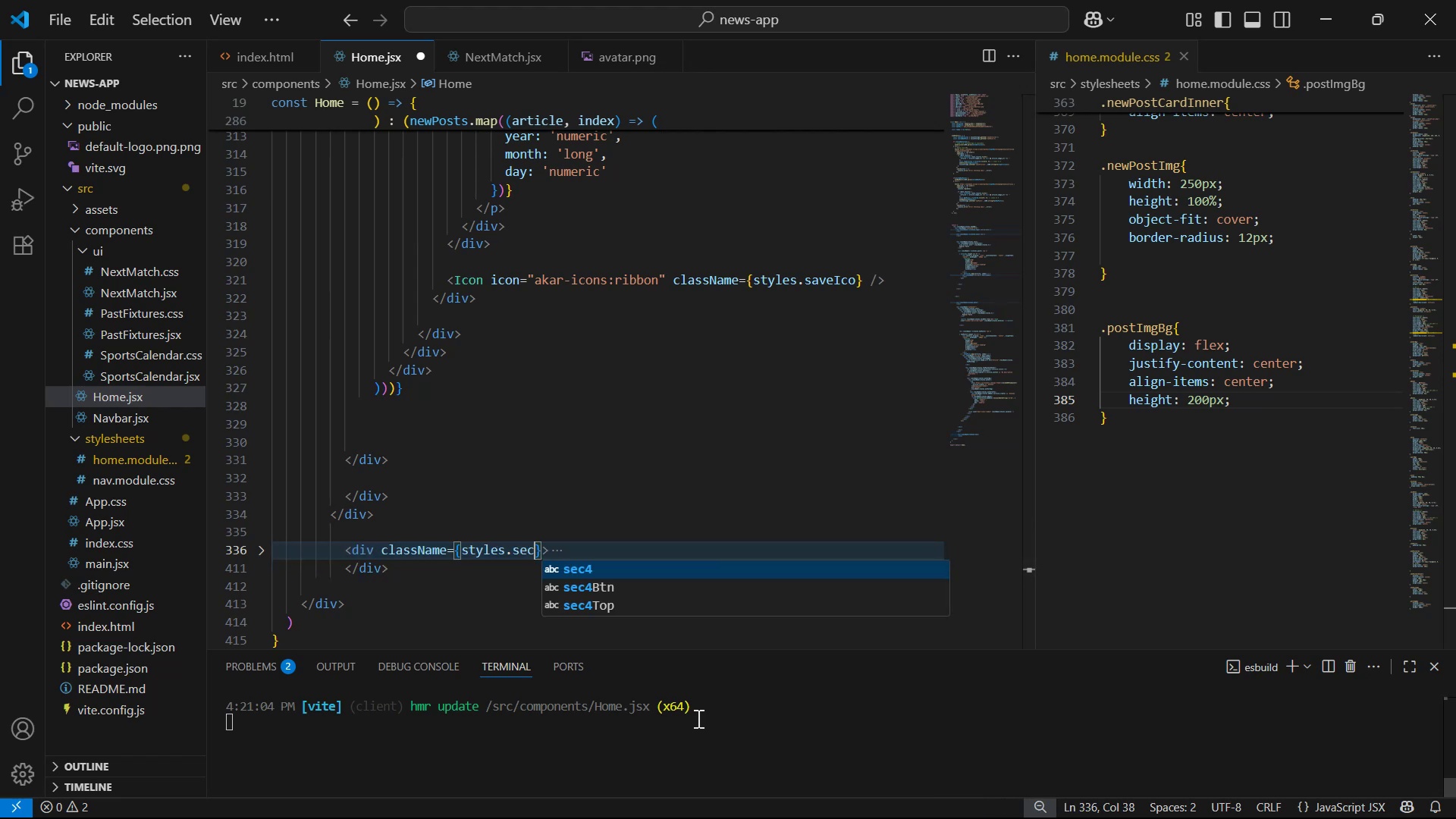 
key(5)
 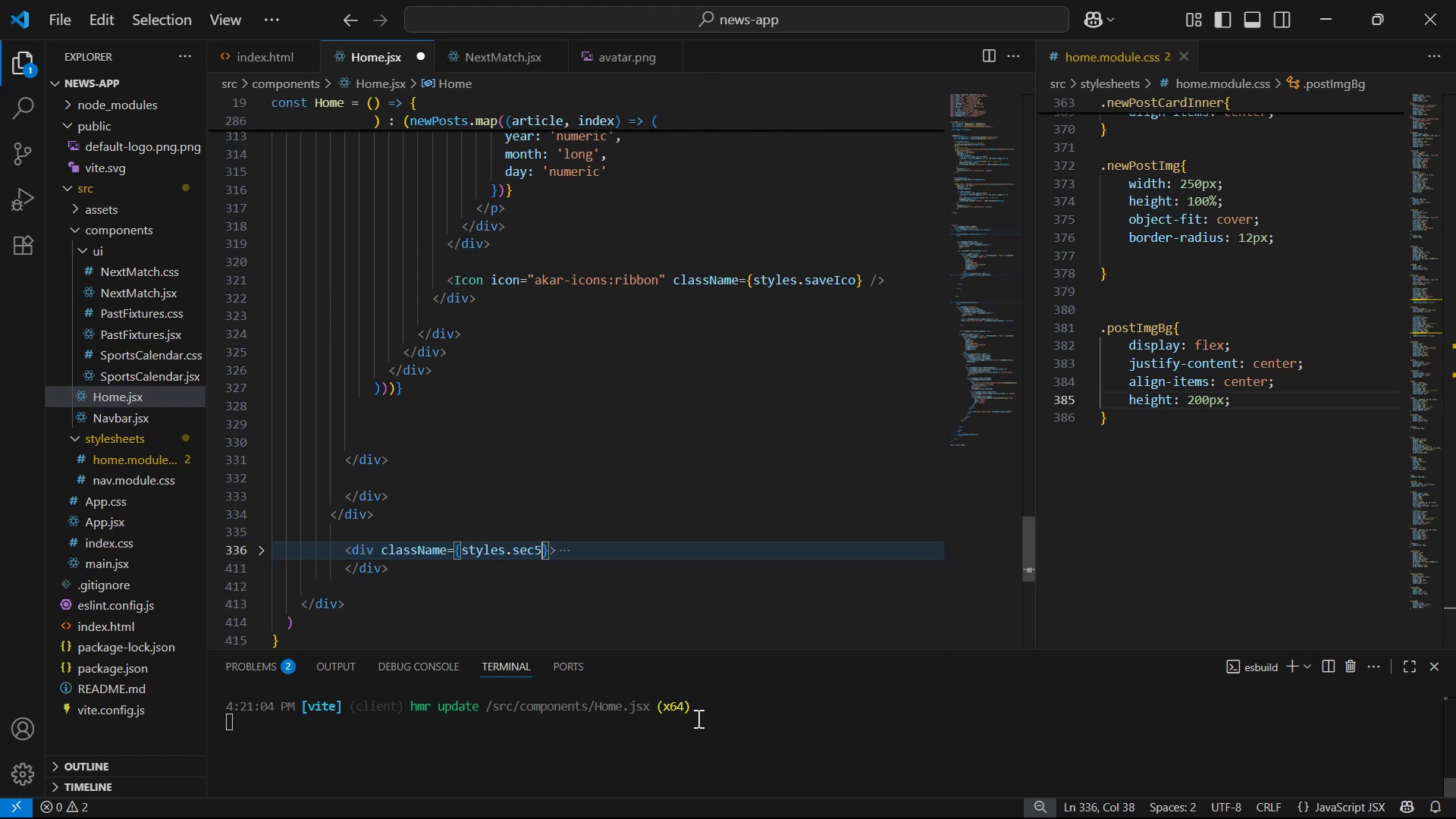 
key(Control+S)
 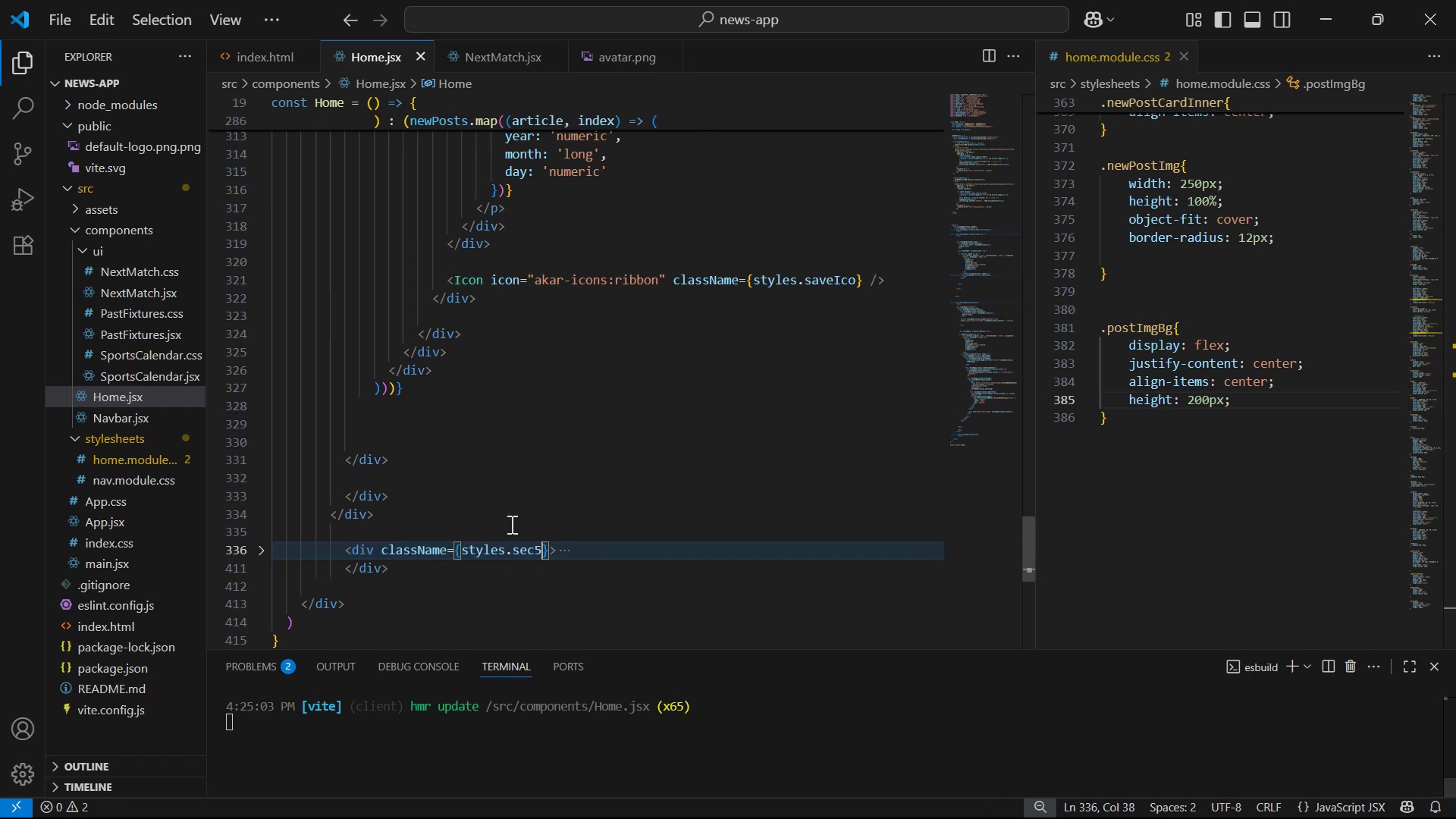 
left_click_drag(start_coordinate=[505, 549], to_coordinate=[541, 548])
 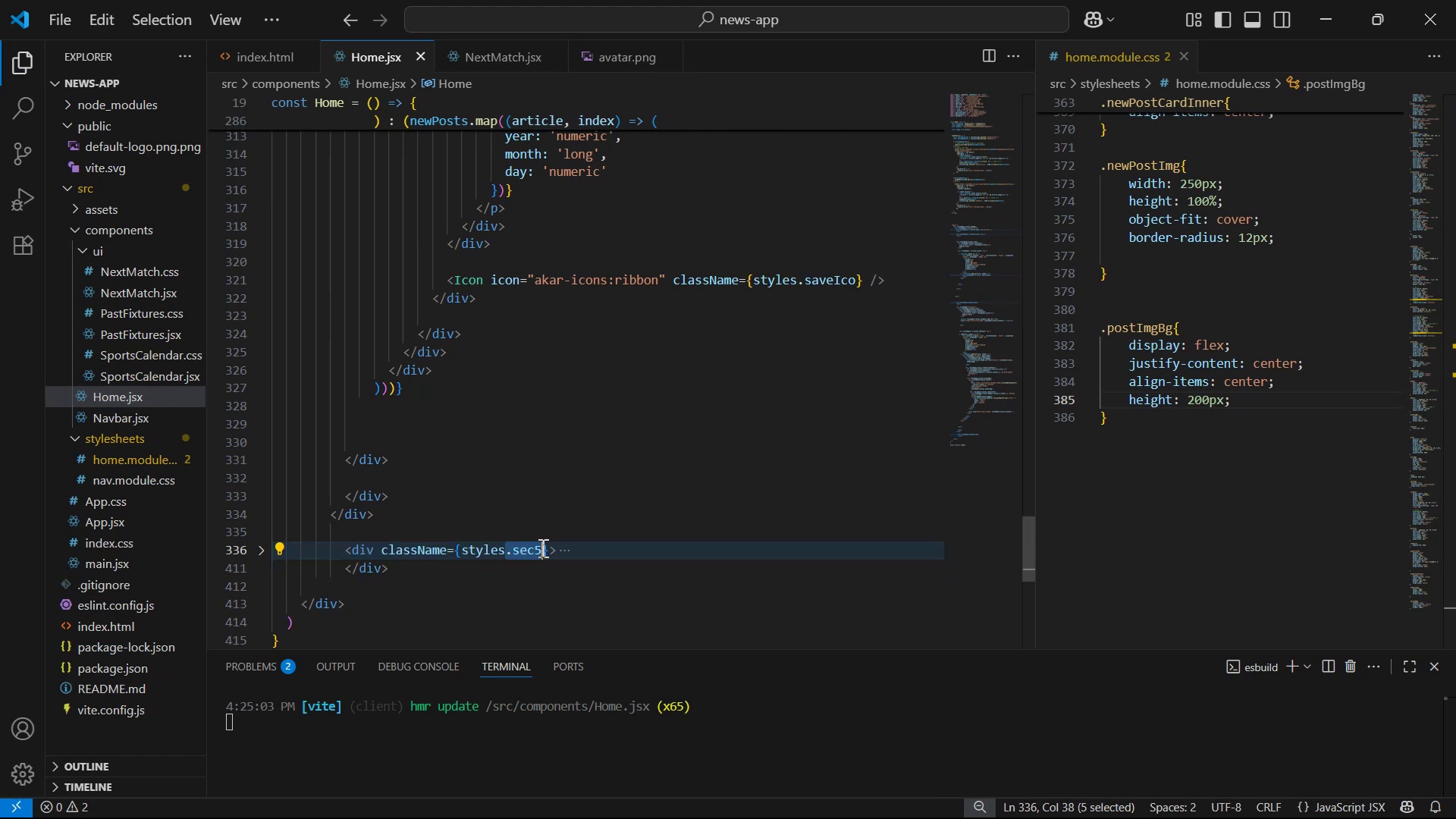 
key(Control+C)
 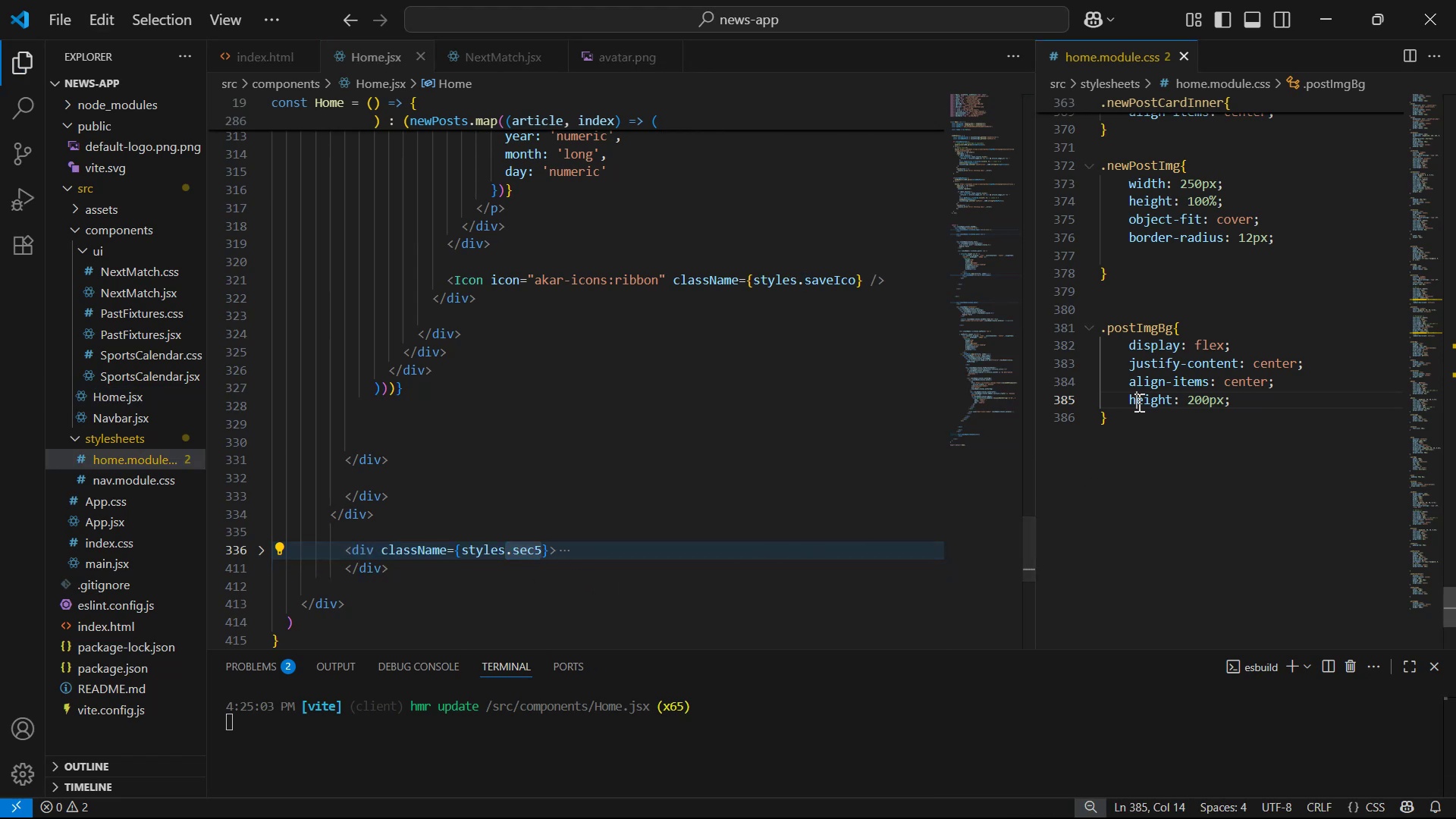 
double_click([1144, 425])
 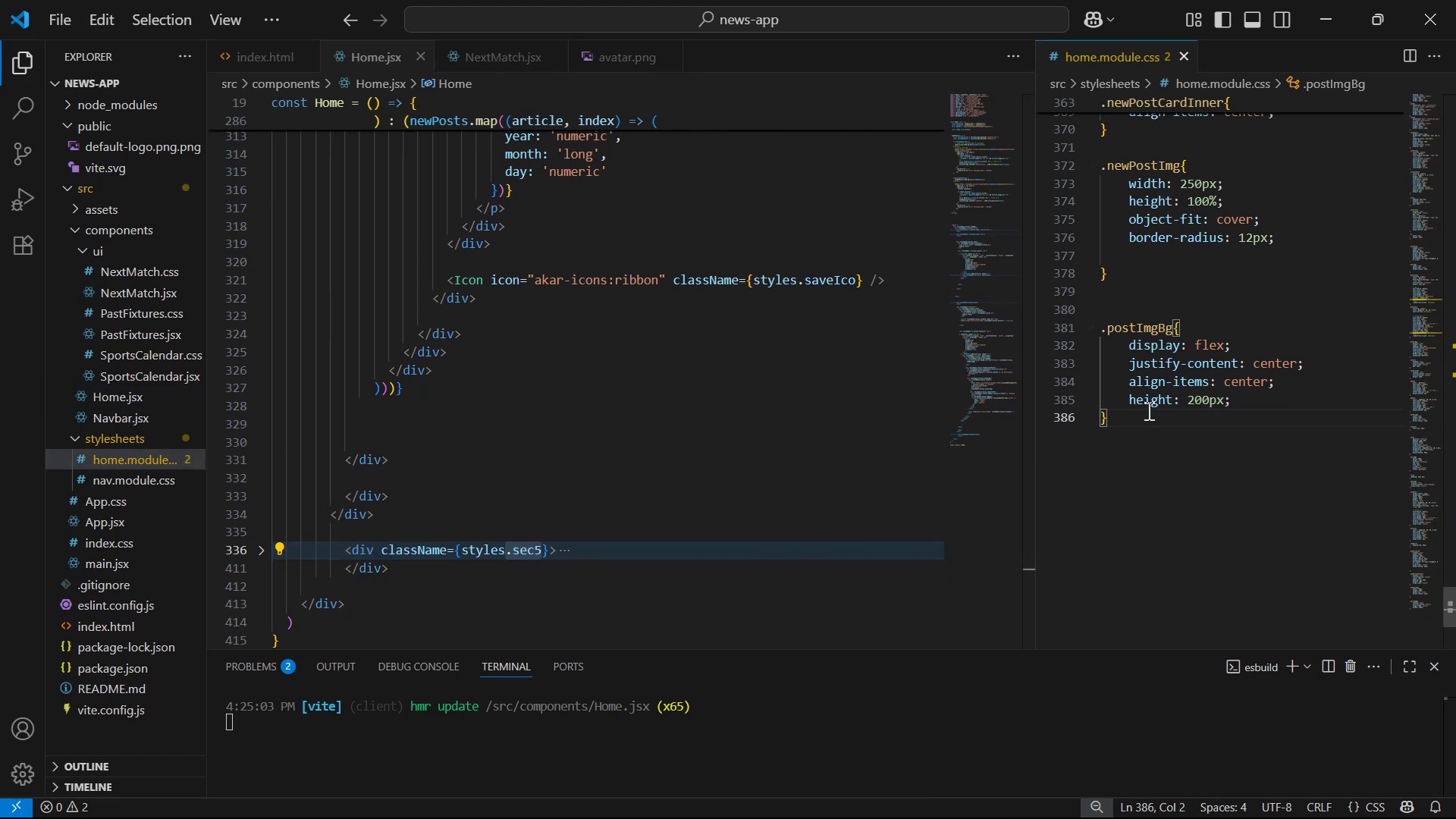 
key(Enter)
 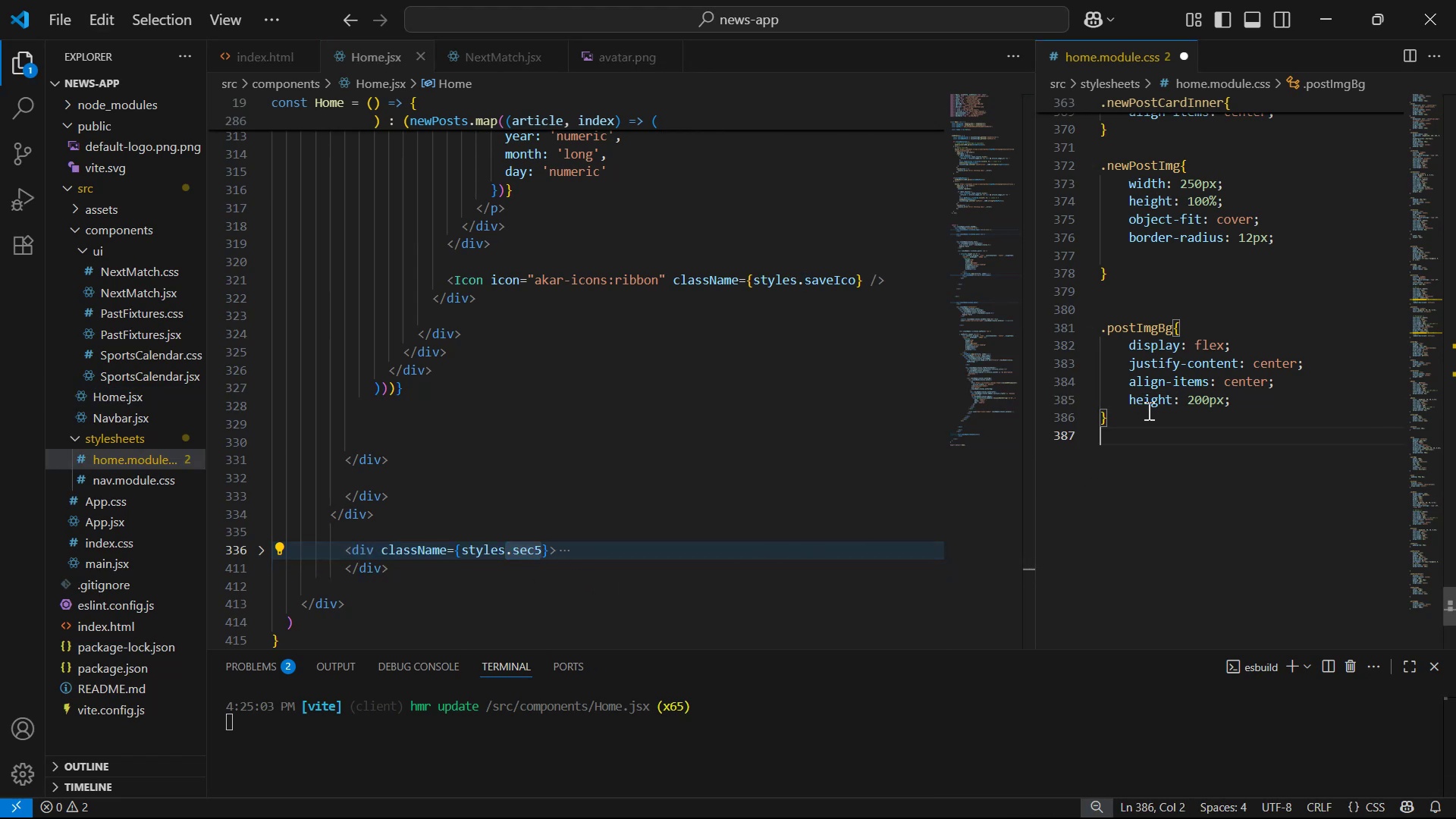 
key(Enter)
 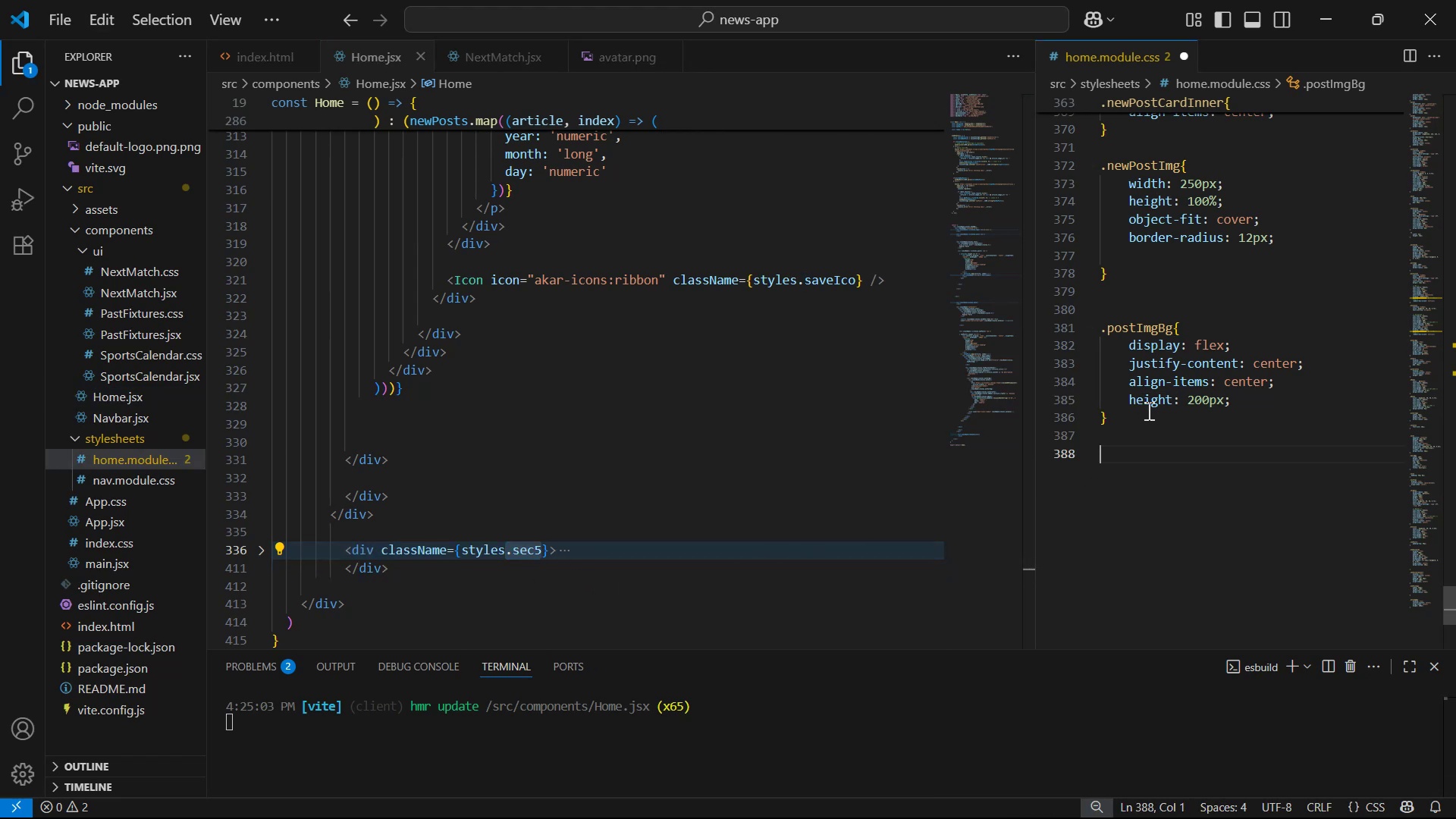 
key(Enter)
 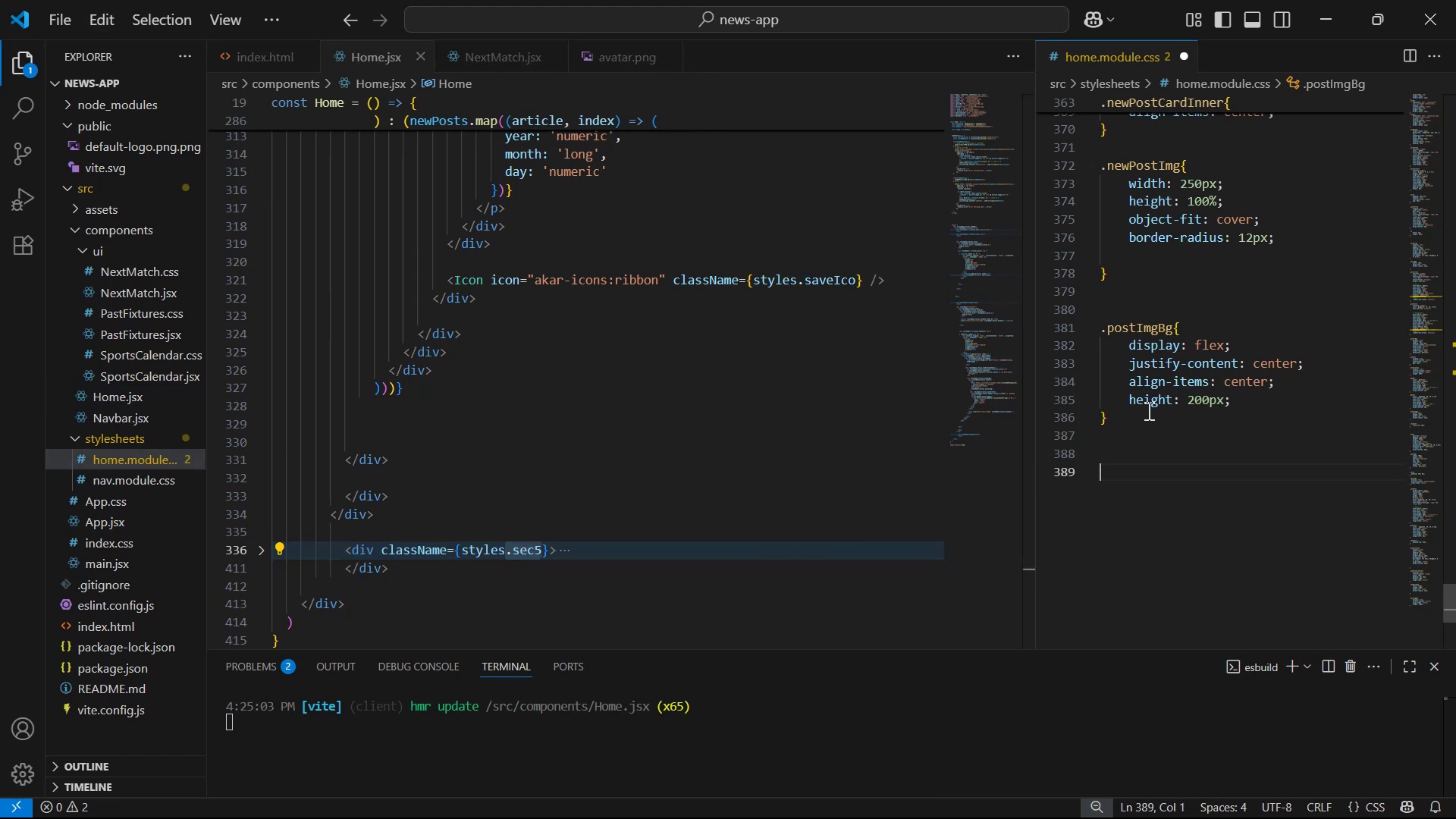 
key(Control+V)
 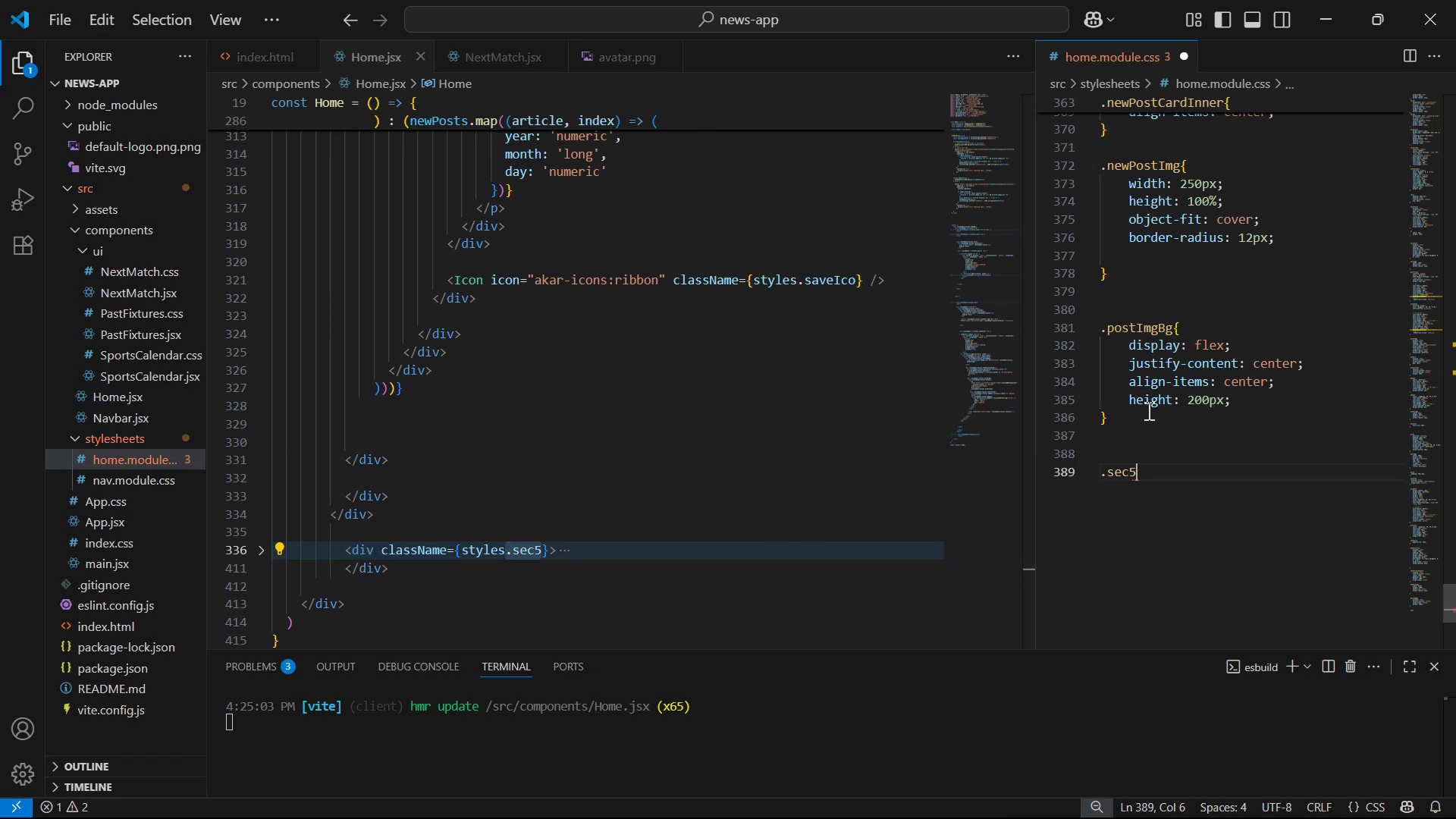 
key(Shift+ShiftLeft)
 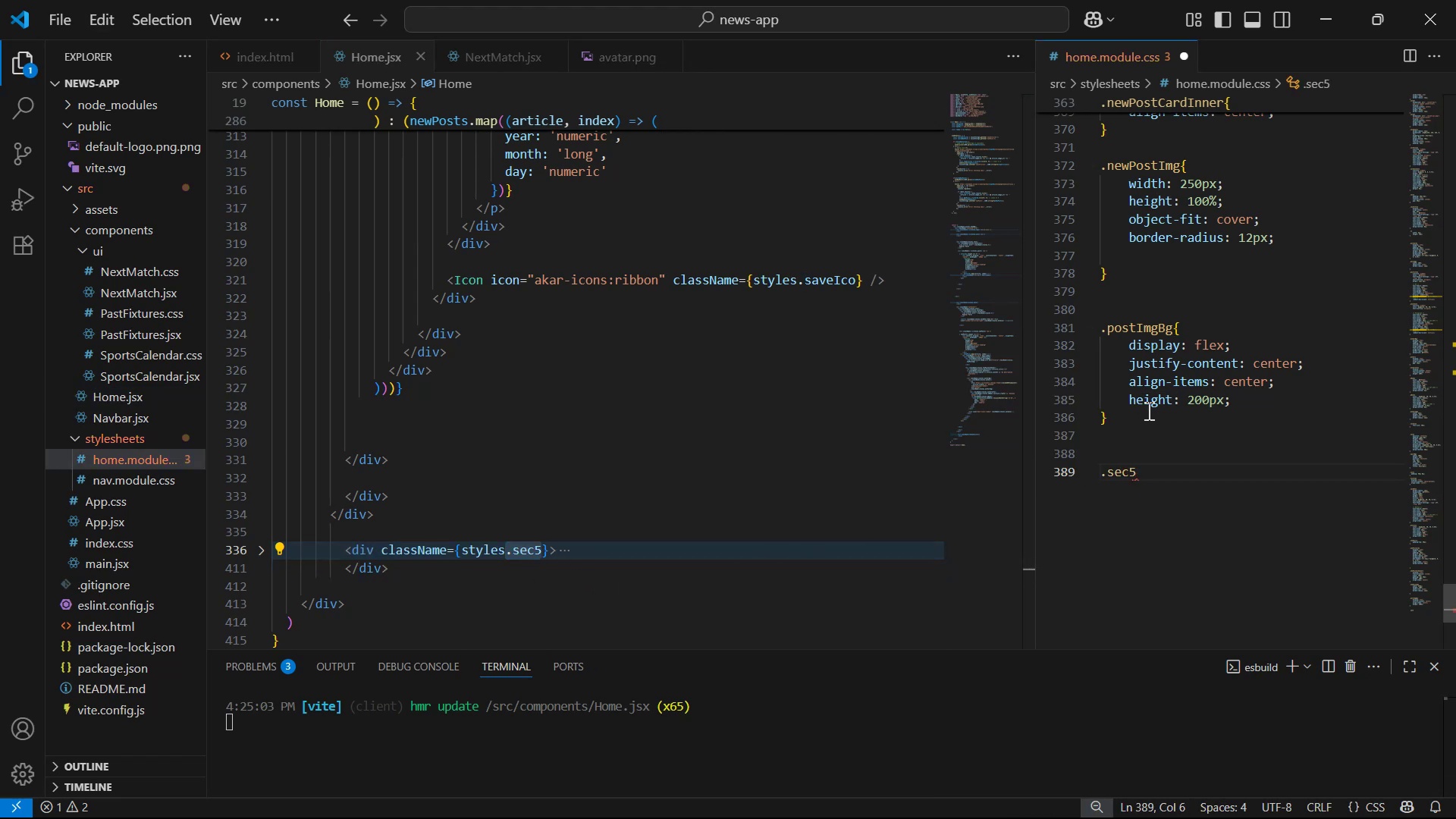 
key(Shift+BracketLeft)
 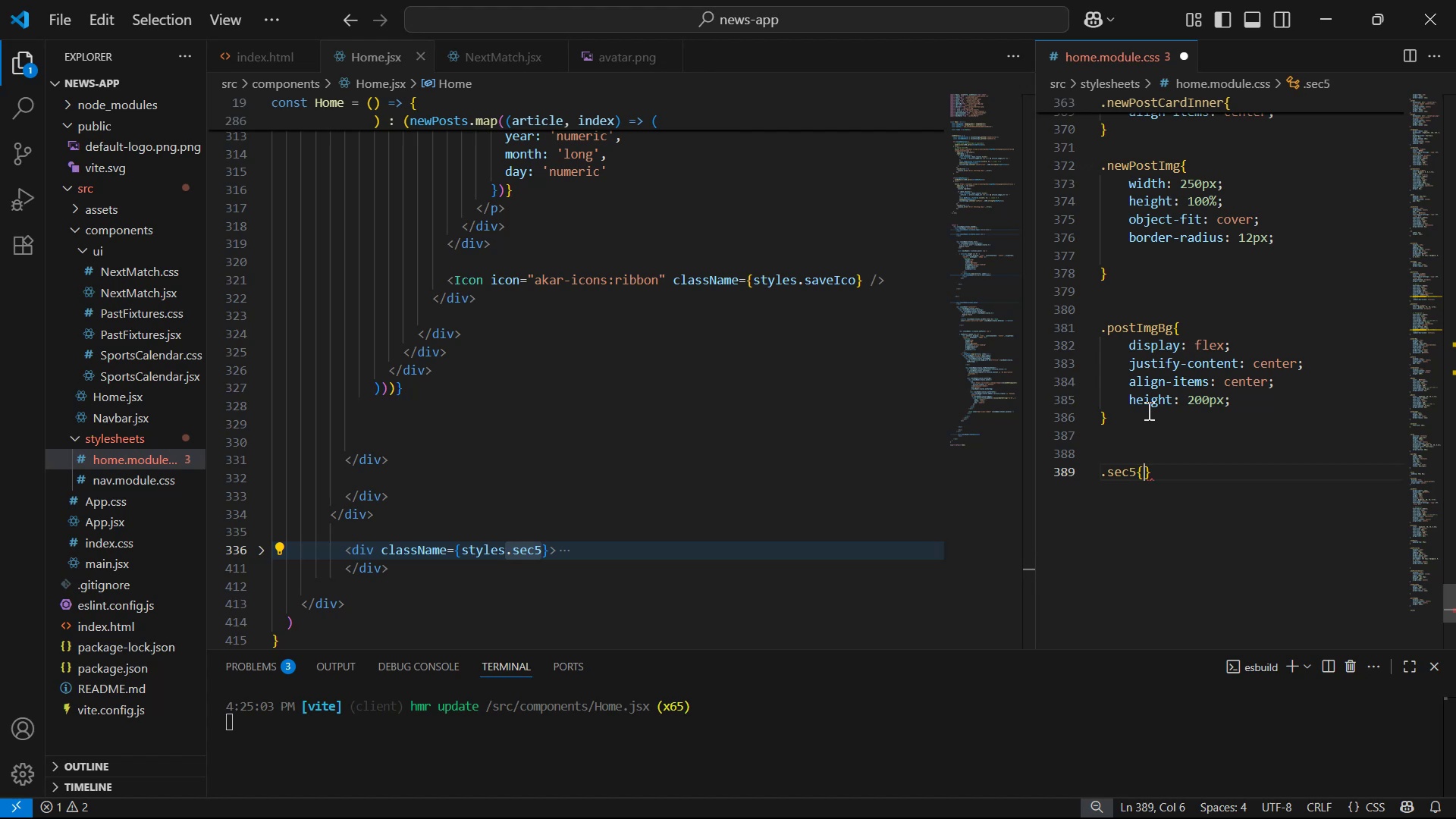 
key(Enter)
 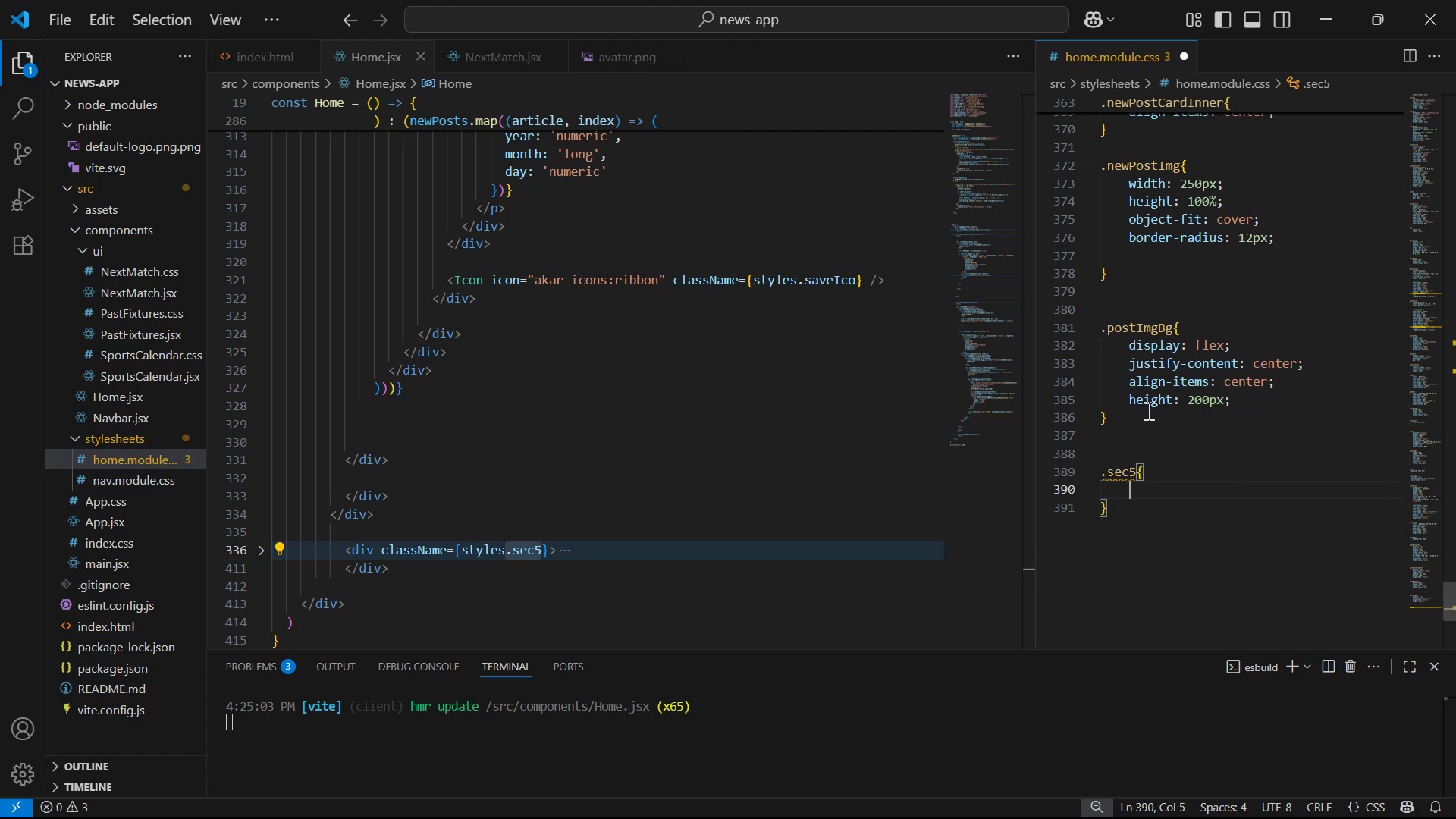 
key(Alt+Tab)
 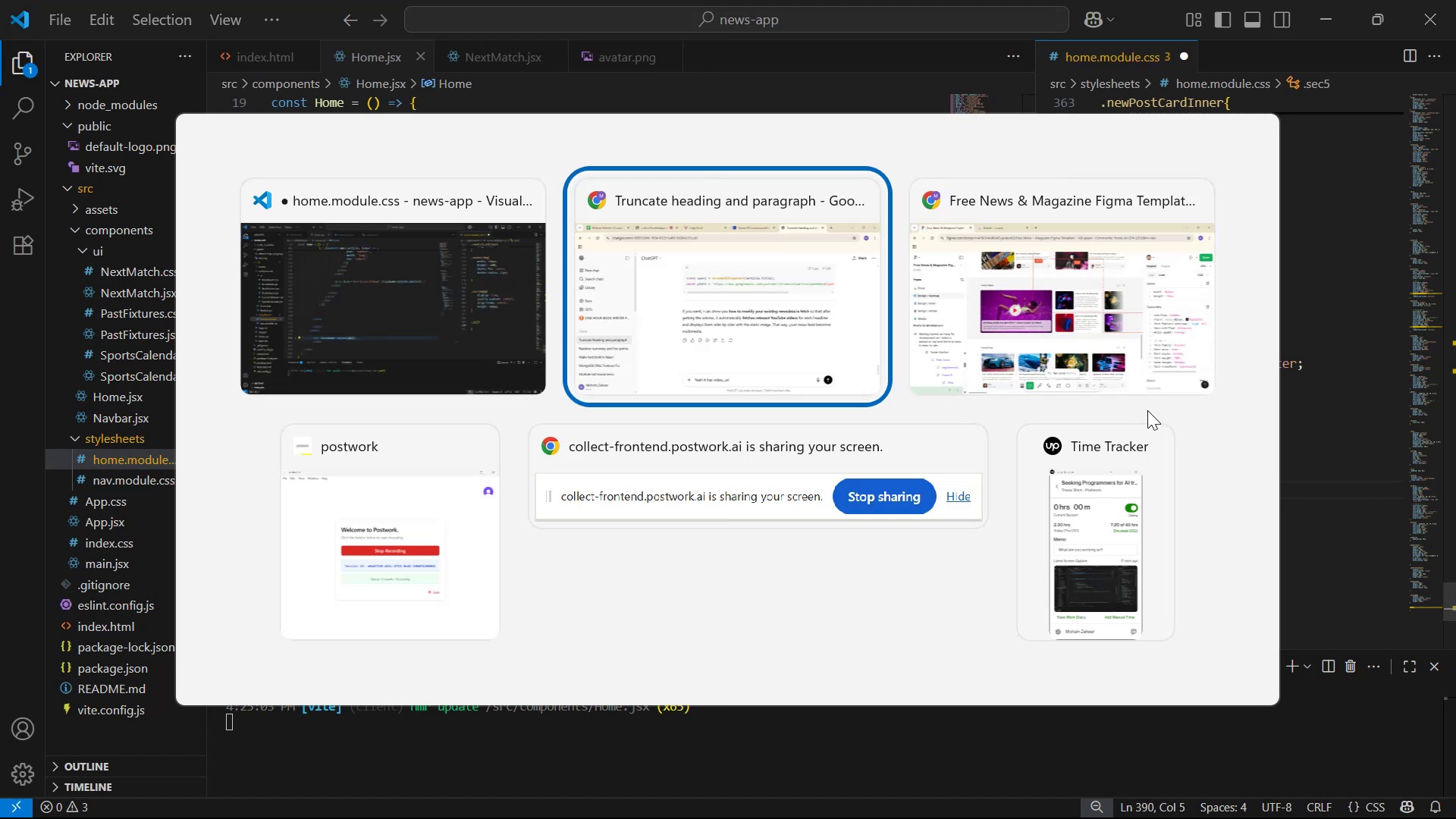 
key(Alt+Tab)
 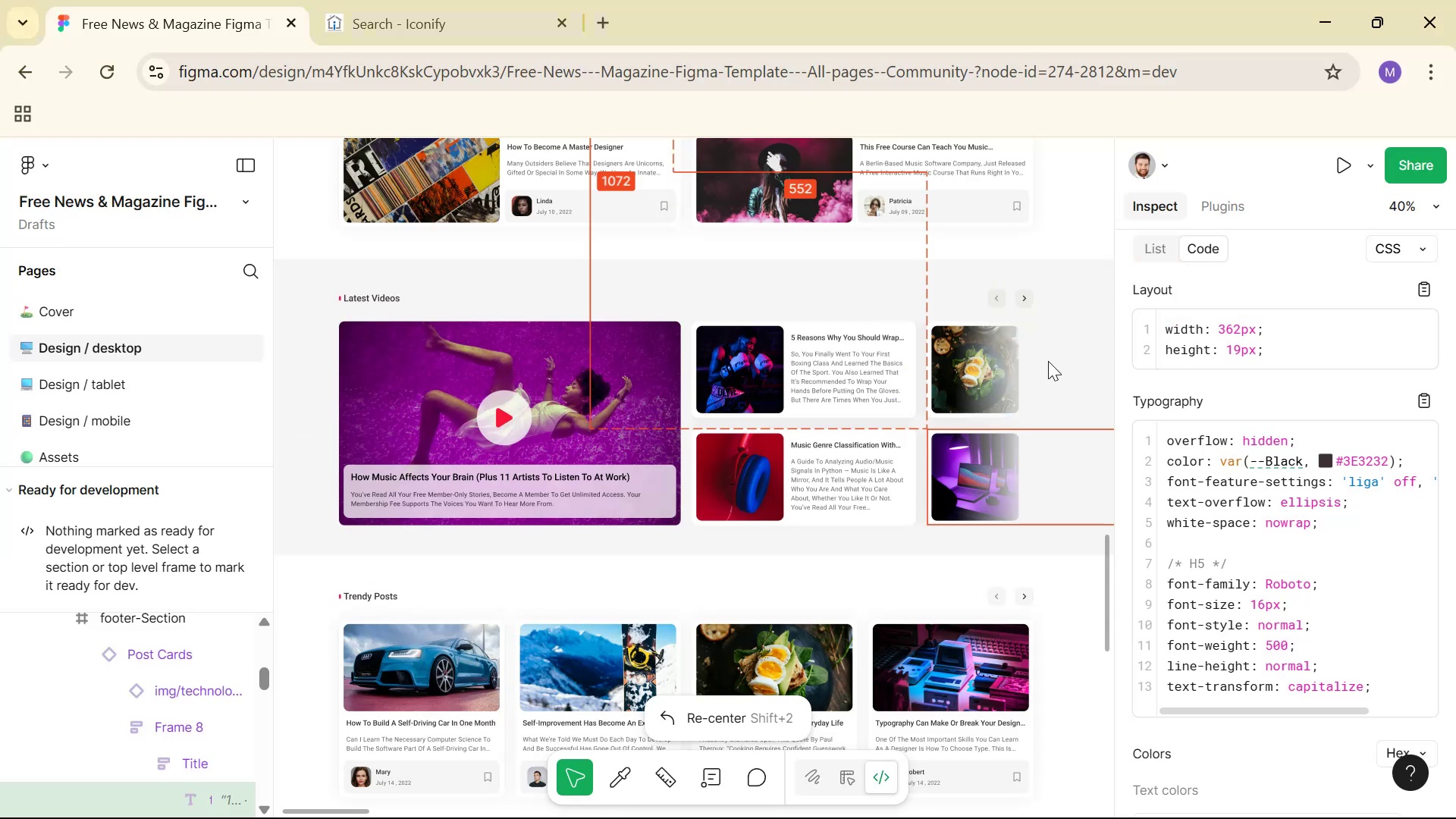 
scroll: coordinate [921, 384], scroll_direction: down, amount: 5.0
 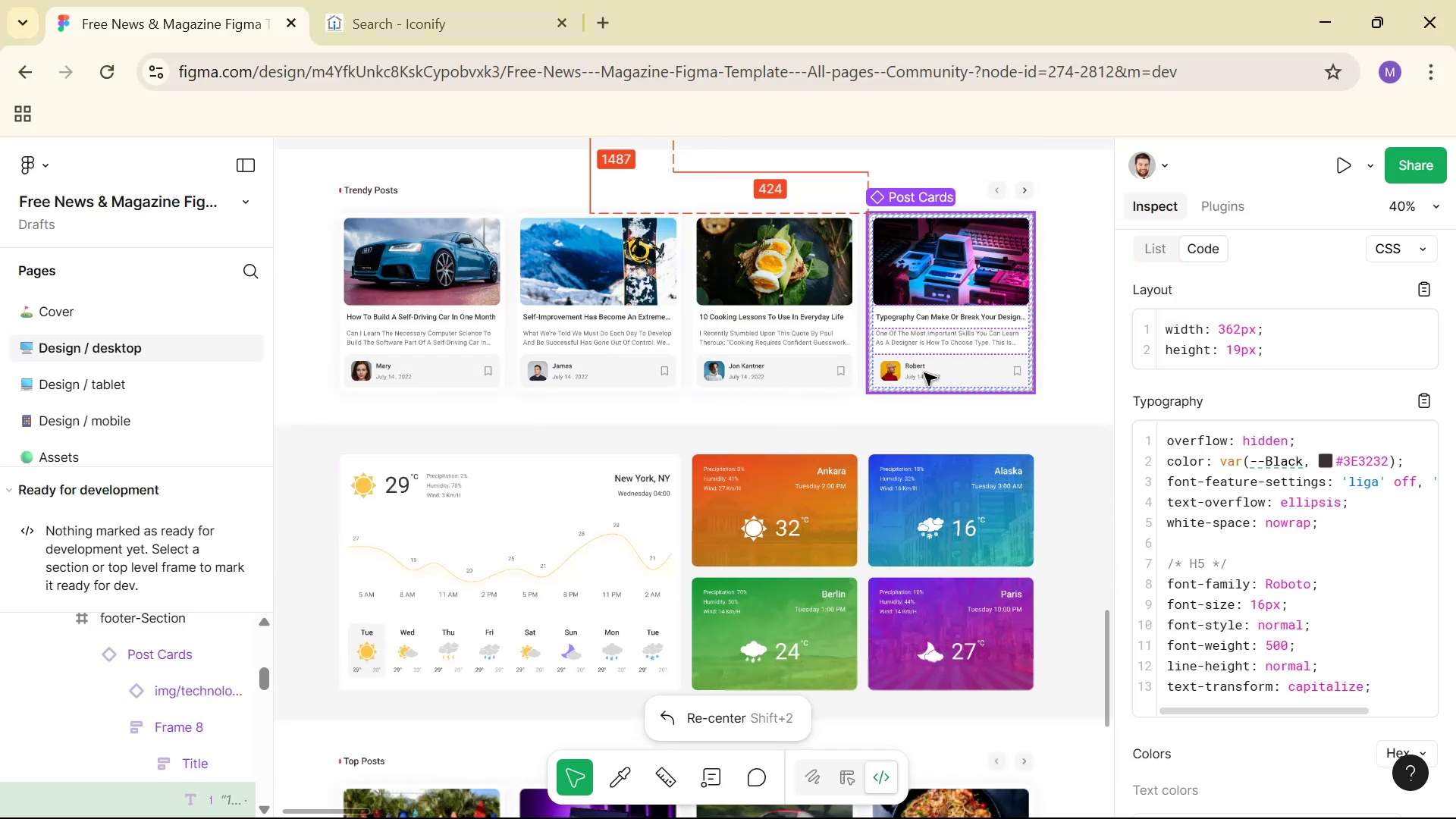 
scroll: coordinate [902, 330], scroll_direction: up, amount: 17.0
 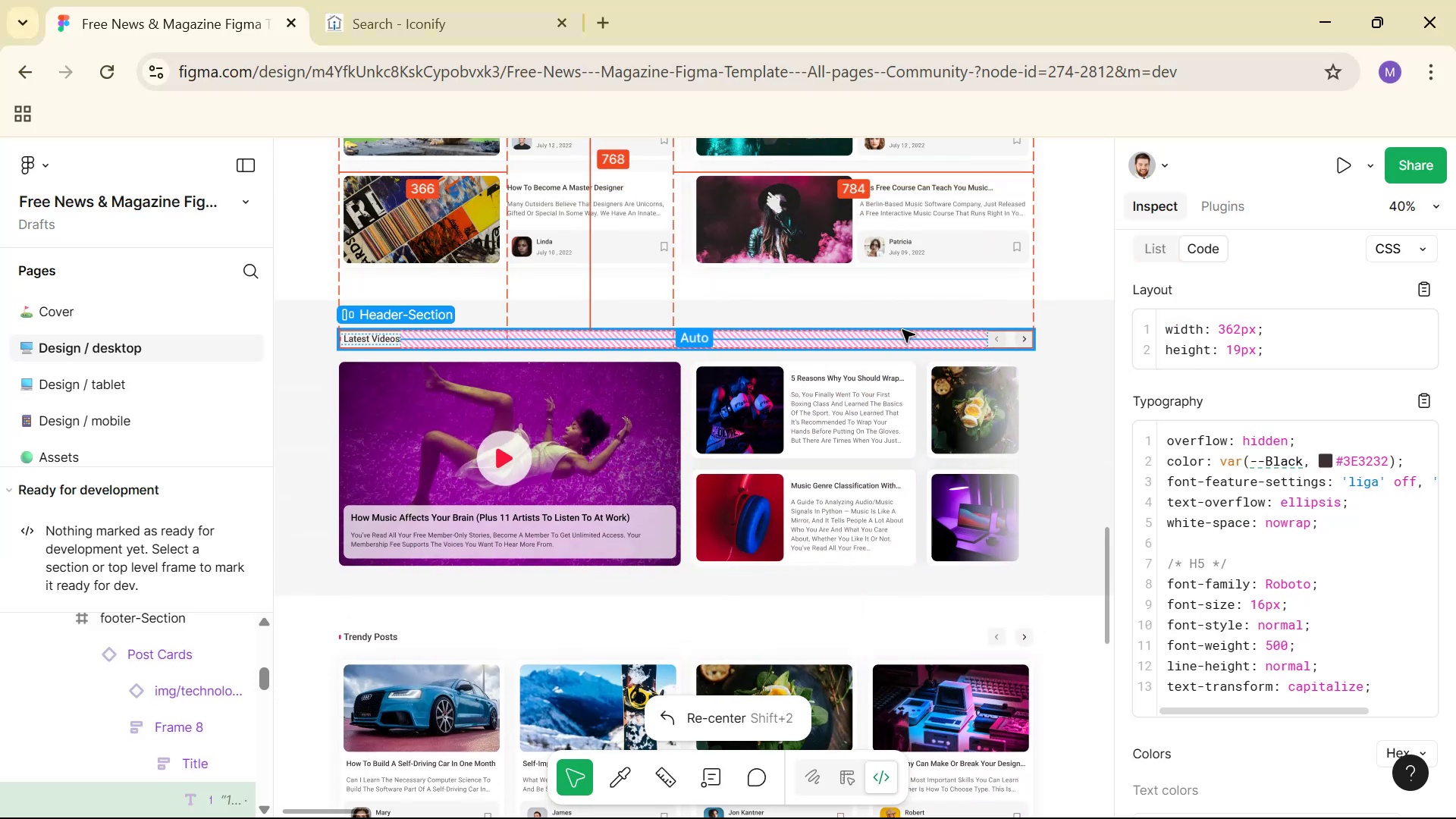 
right_click([902, 330])
 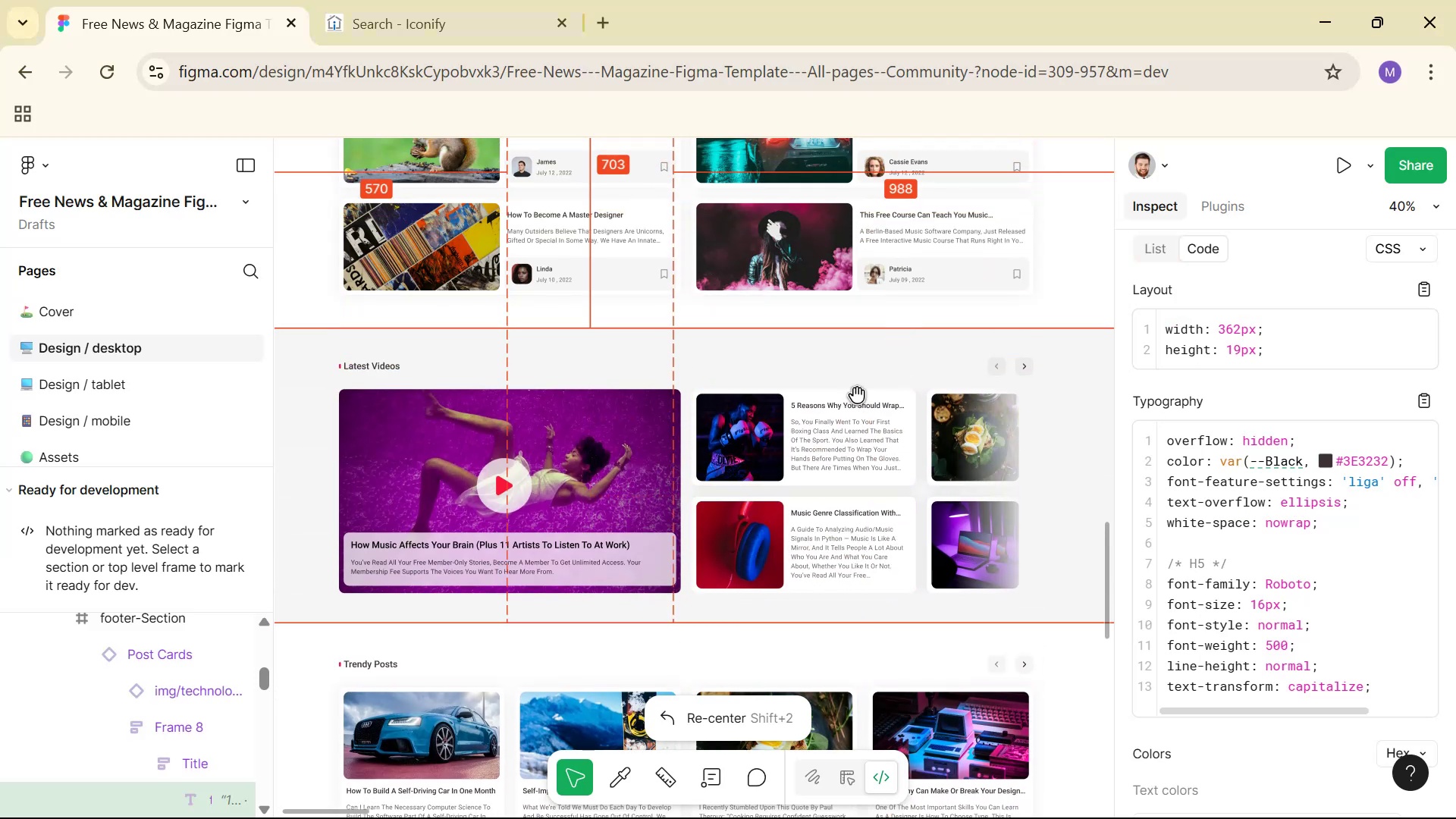 
hold_key(key=ControlLeft, duration=0.85)
left_click([634, 354])
 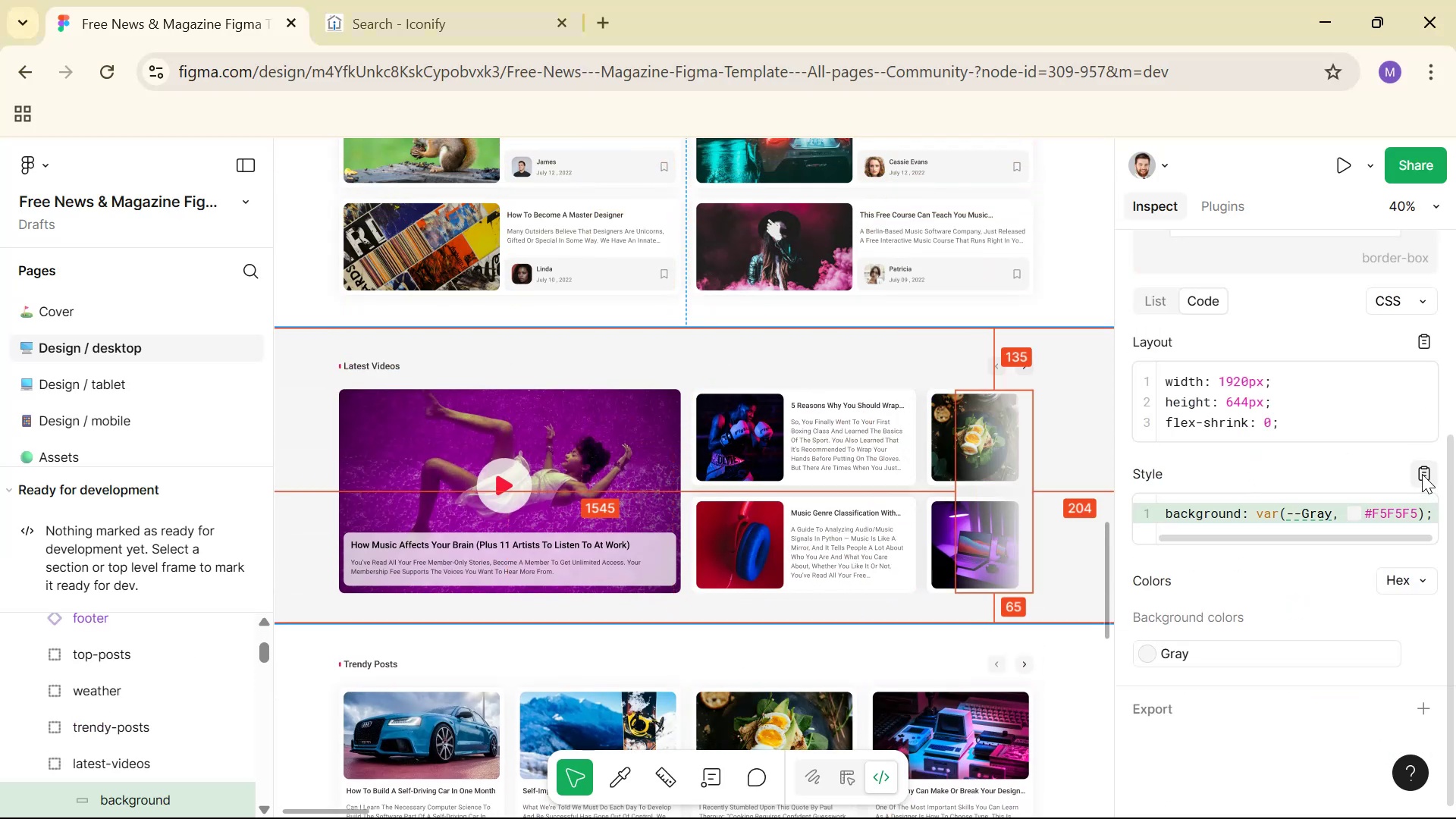 
key(Alt+AltLeft)
 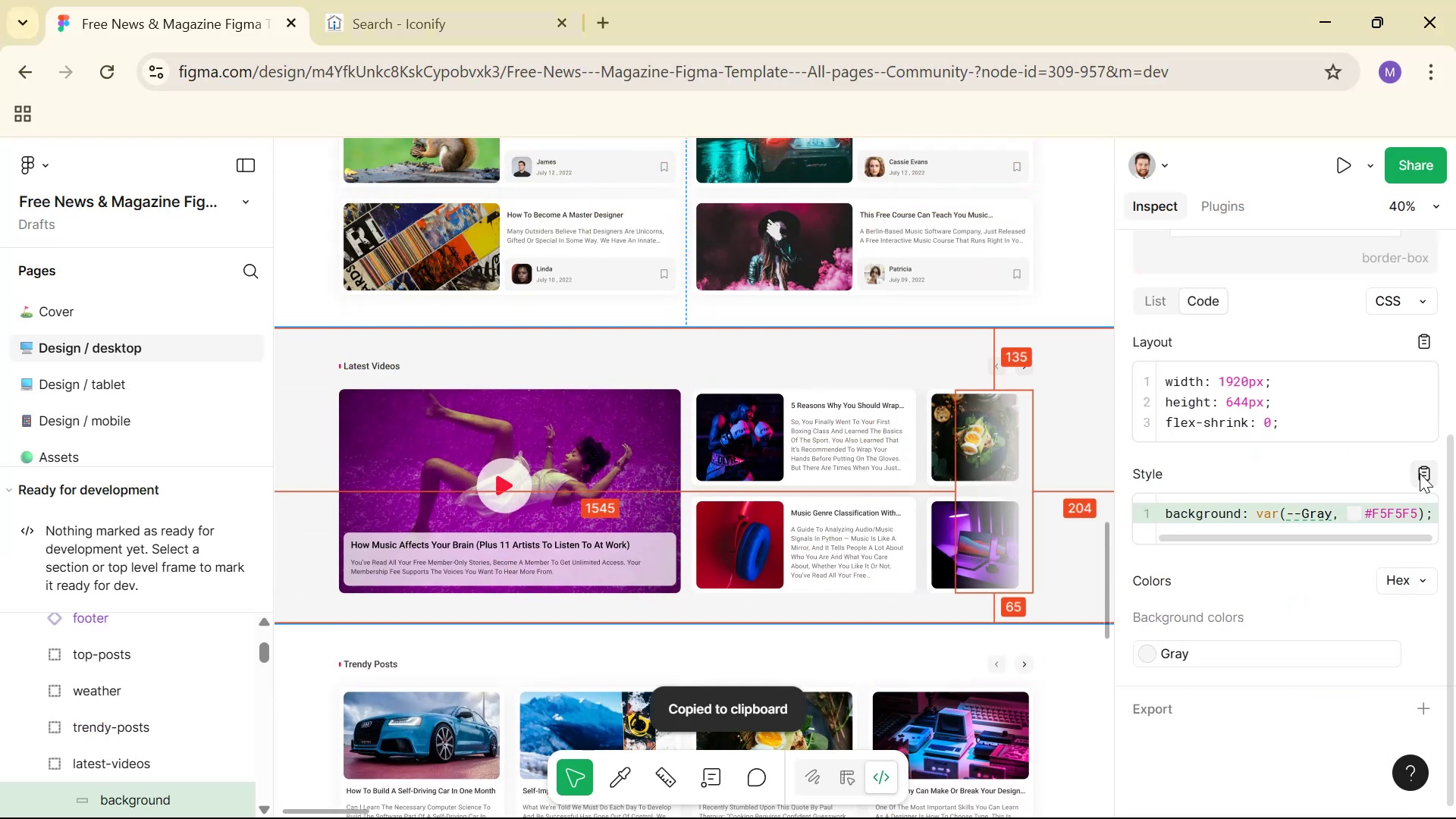 
key(Alt+Tab)
 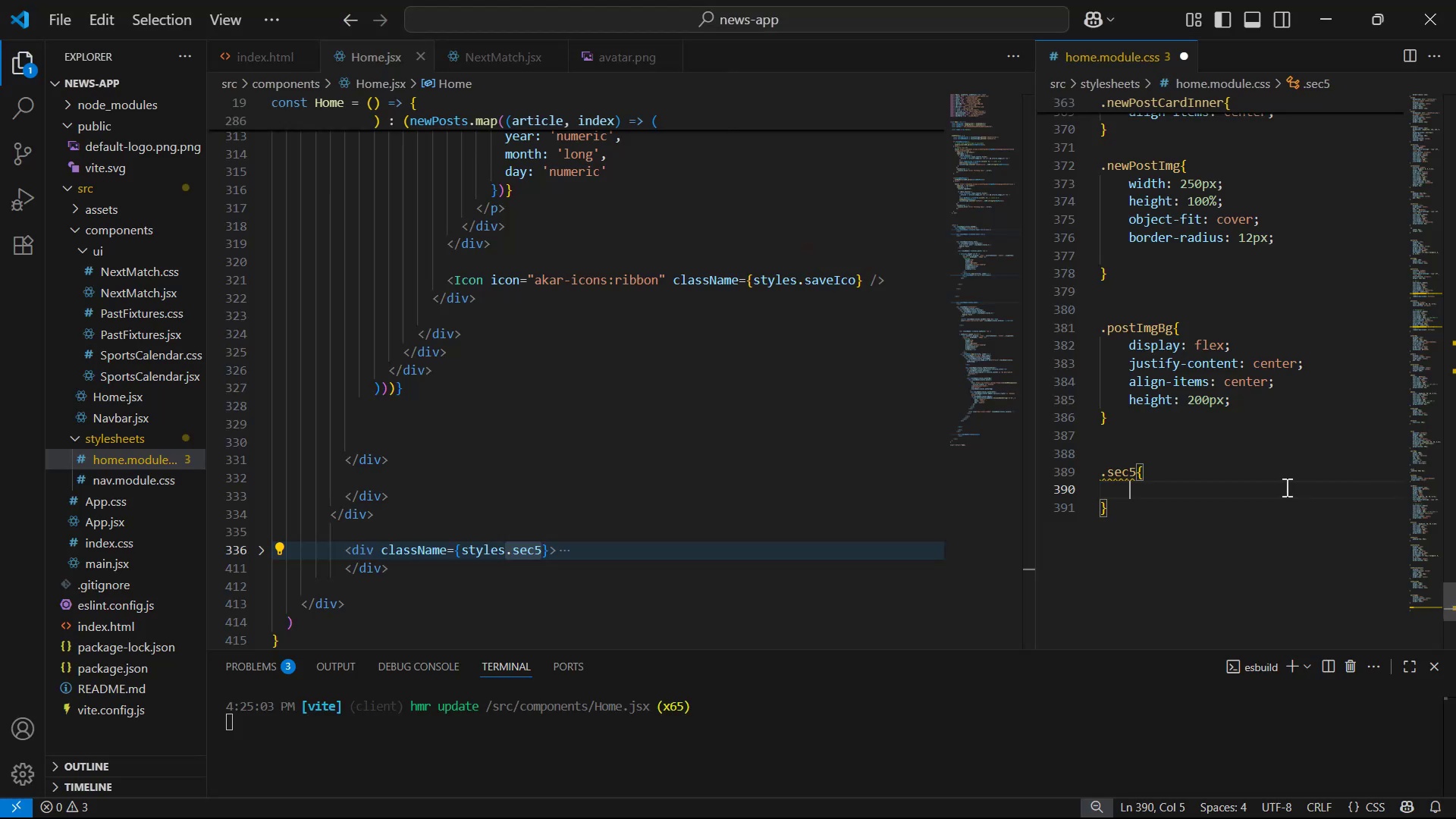 
key(Control+V)
 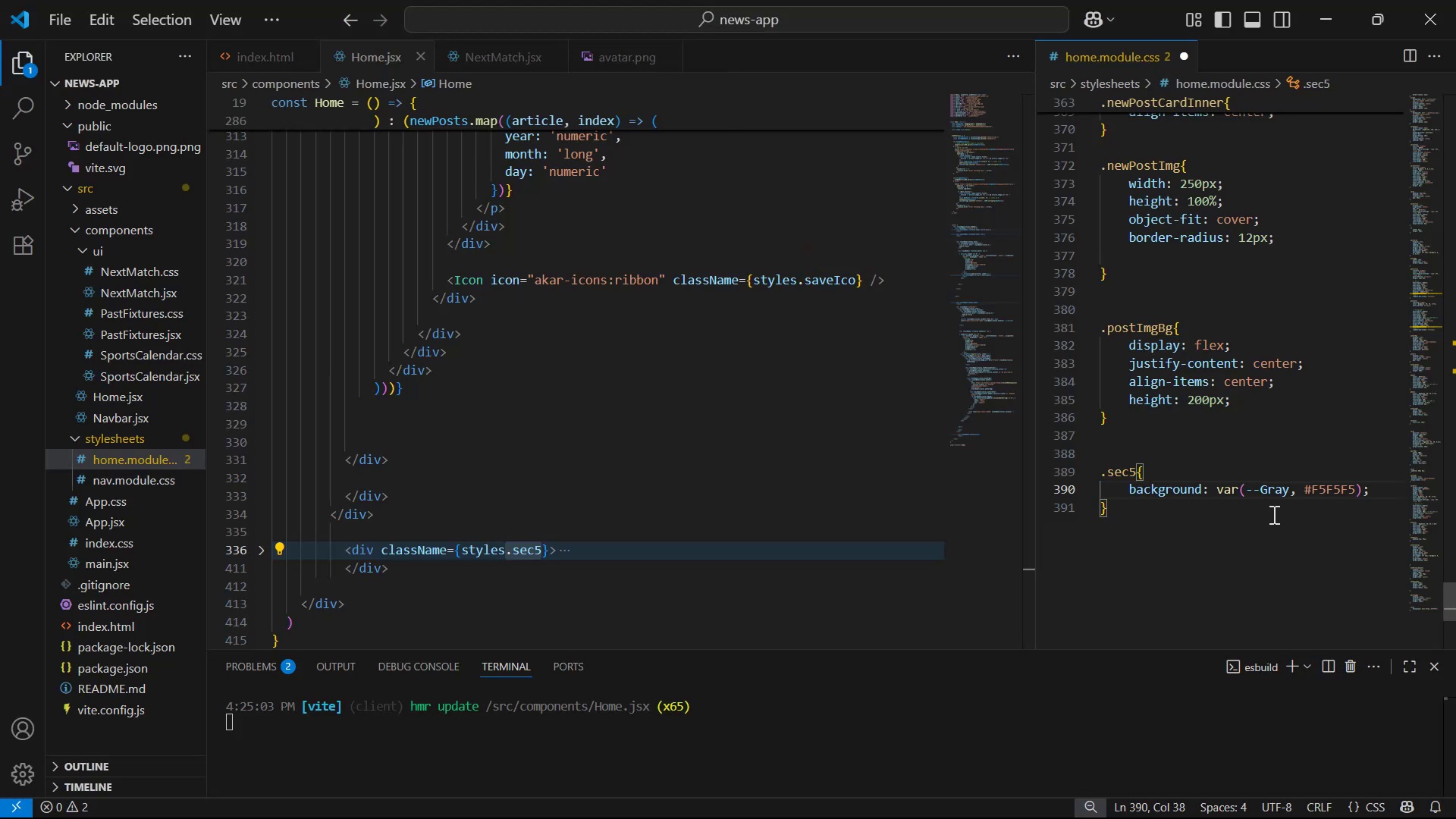 
key(Enter)
 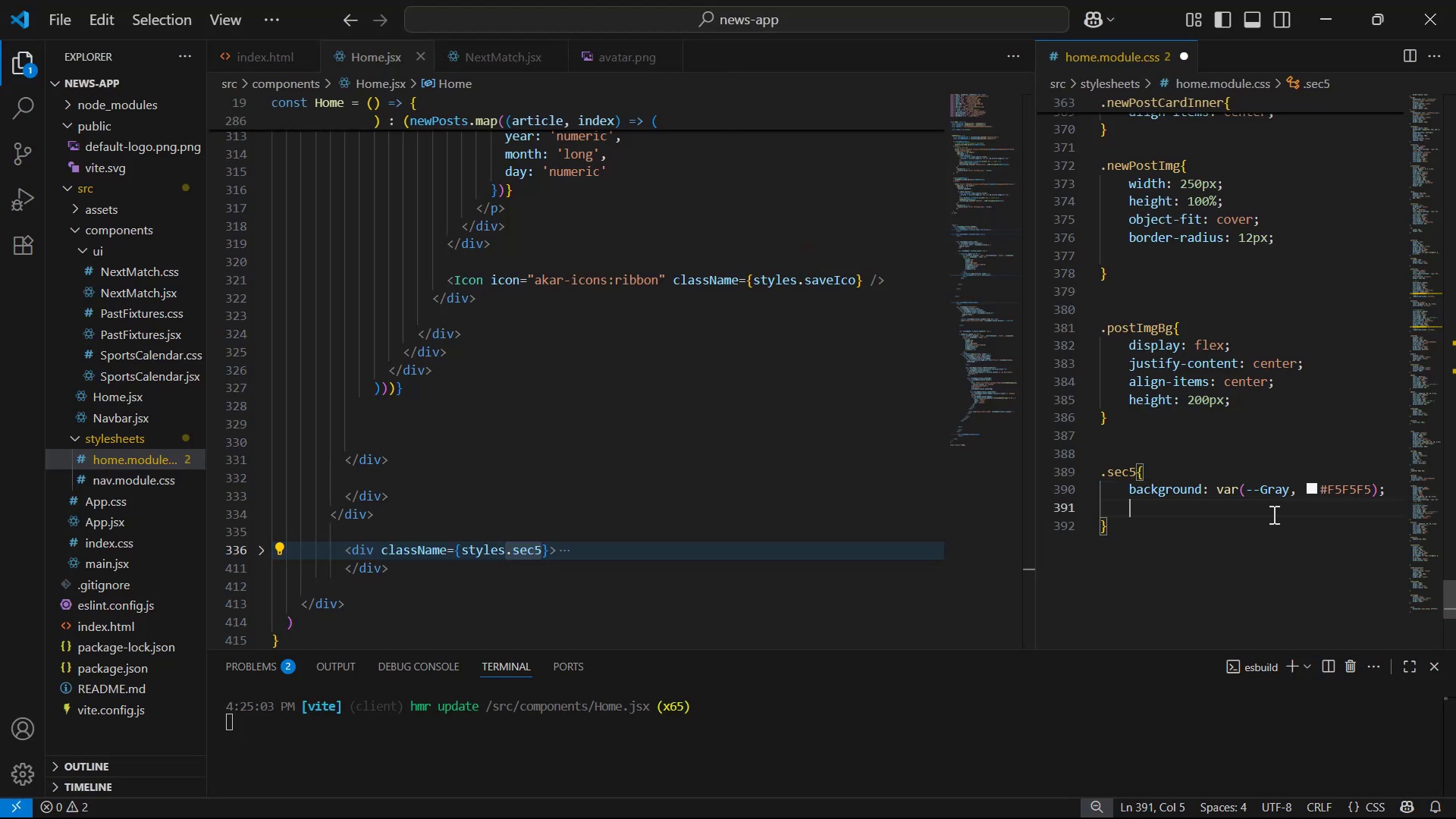 
type(pa)
 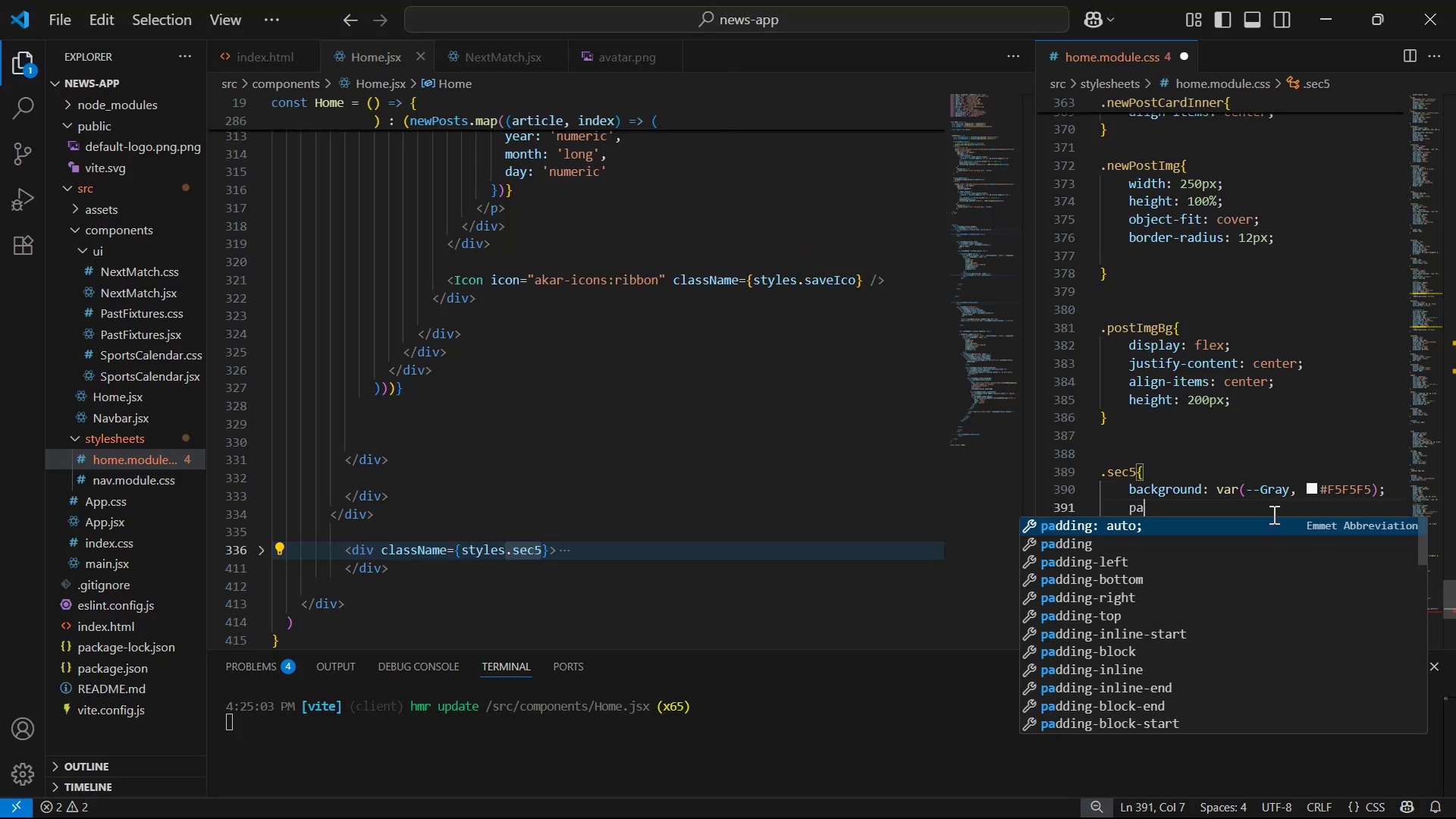 
key(ArrowDown)
 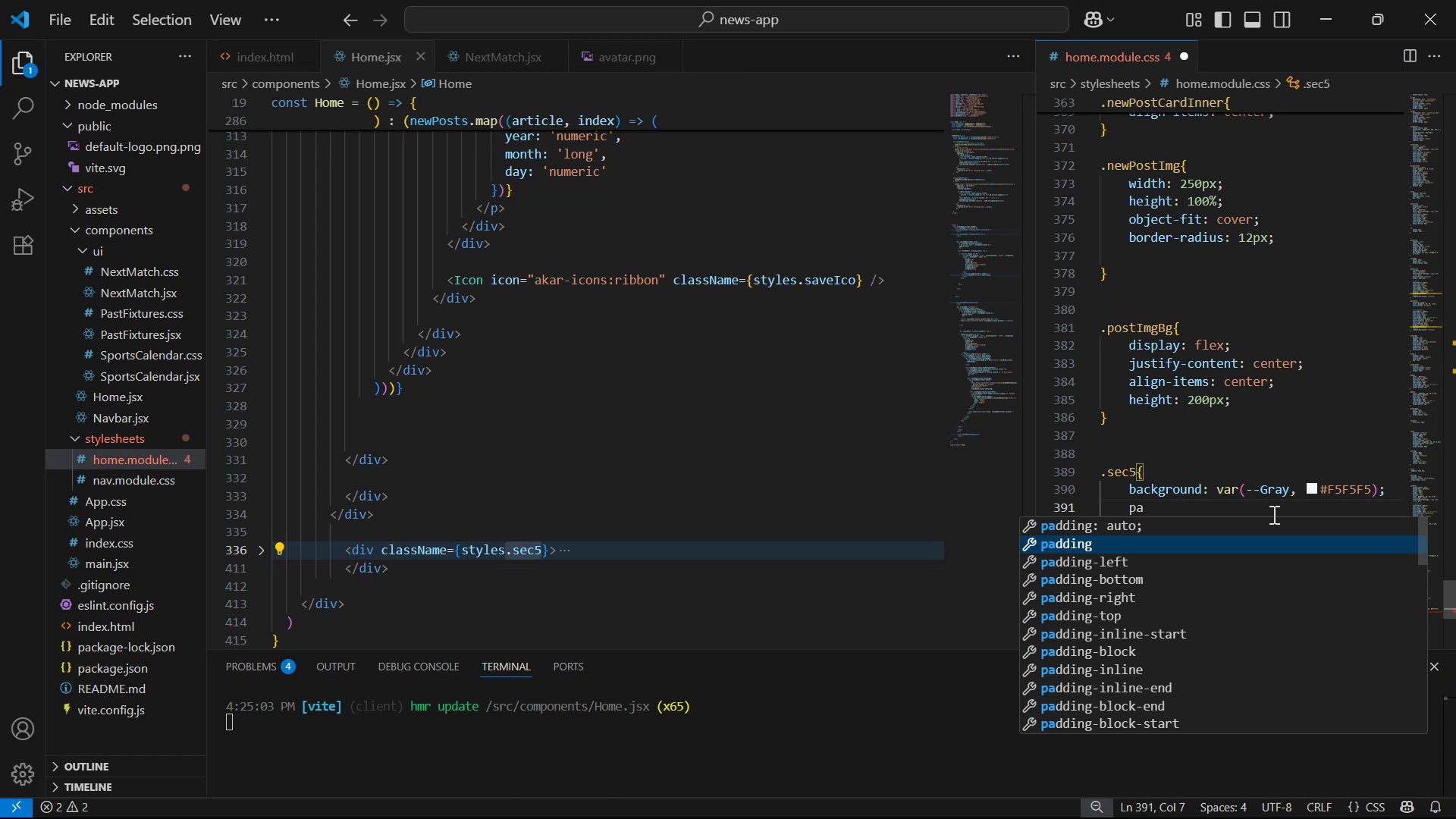 
key(Enter)
 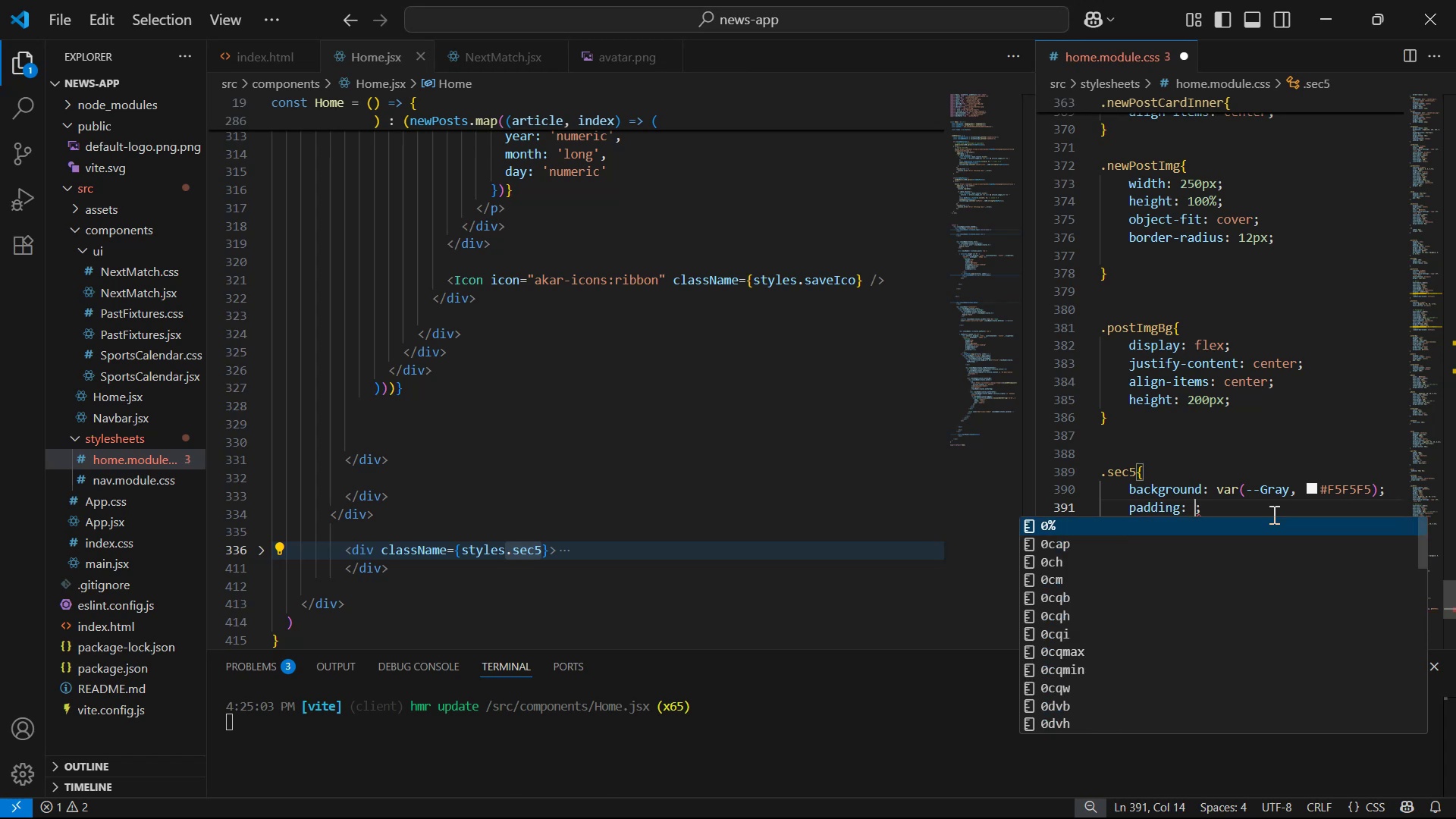 
type(50px 0px)
 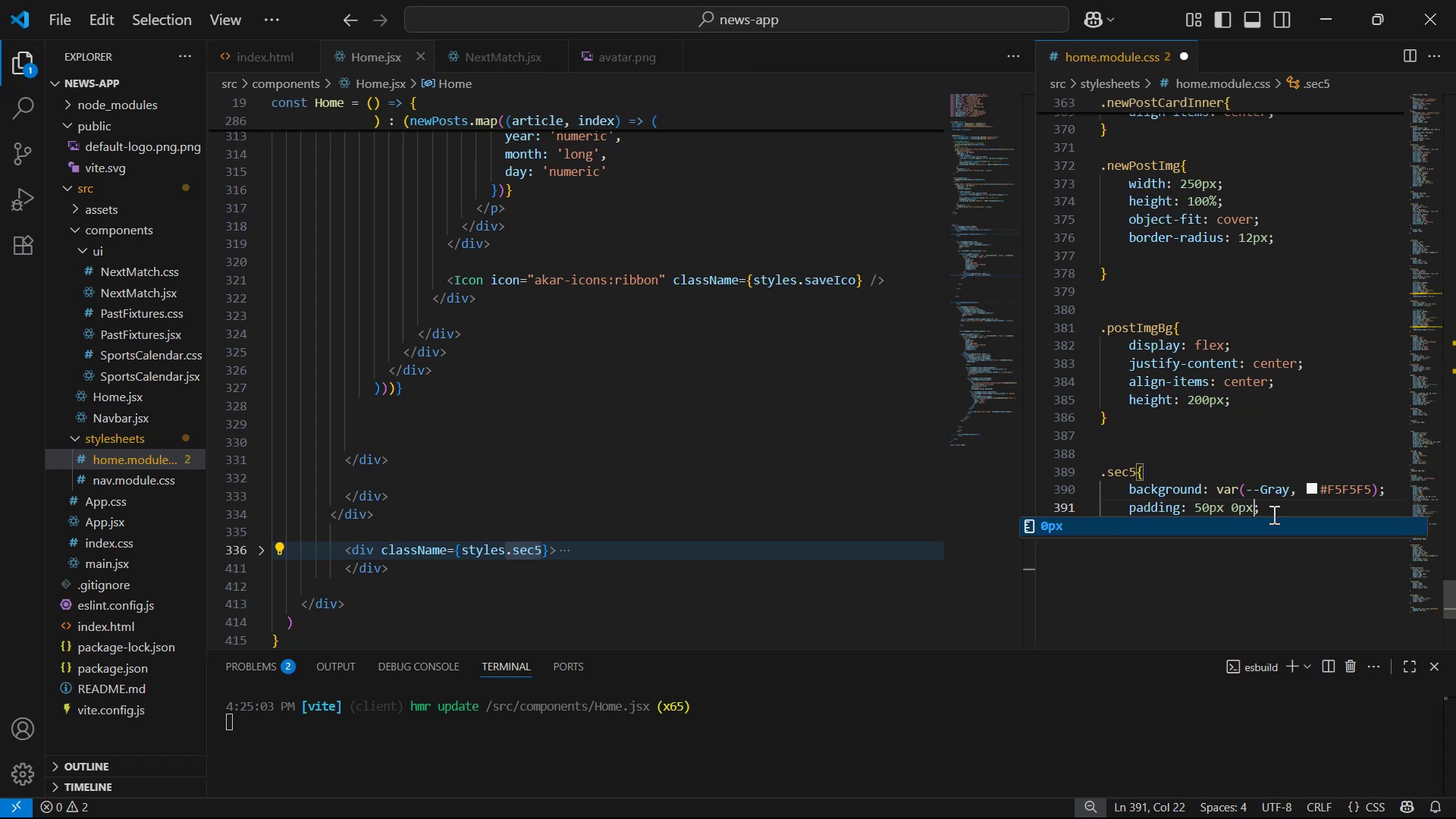 
key(Control+S)
 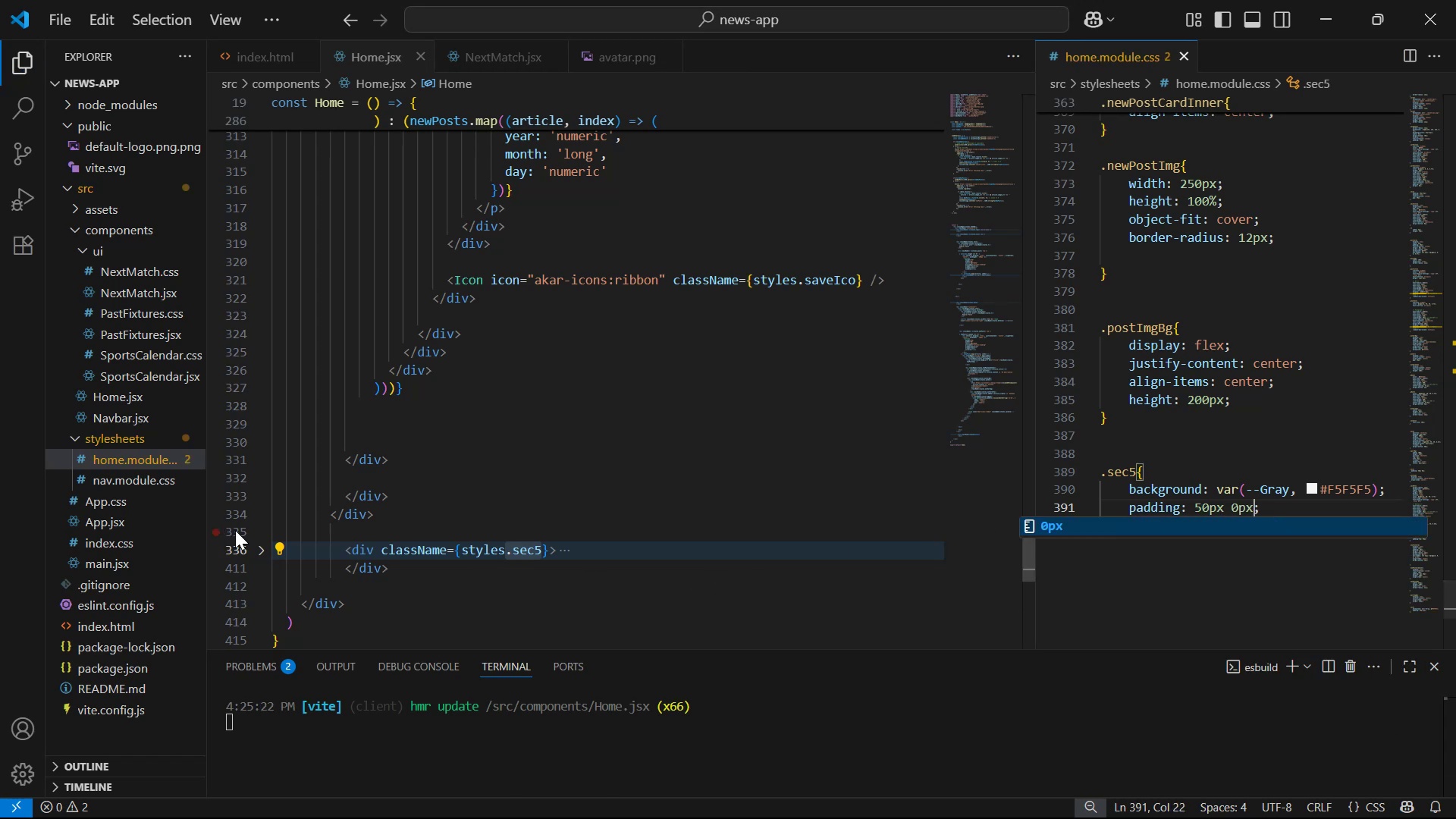 
left_click([262, 550])
 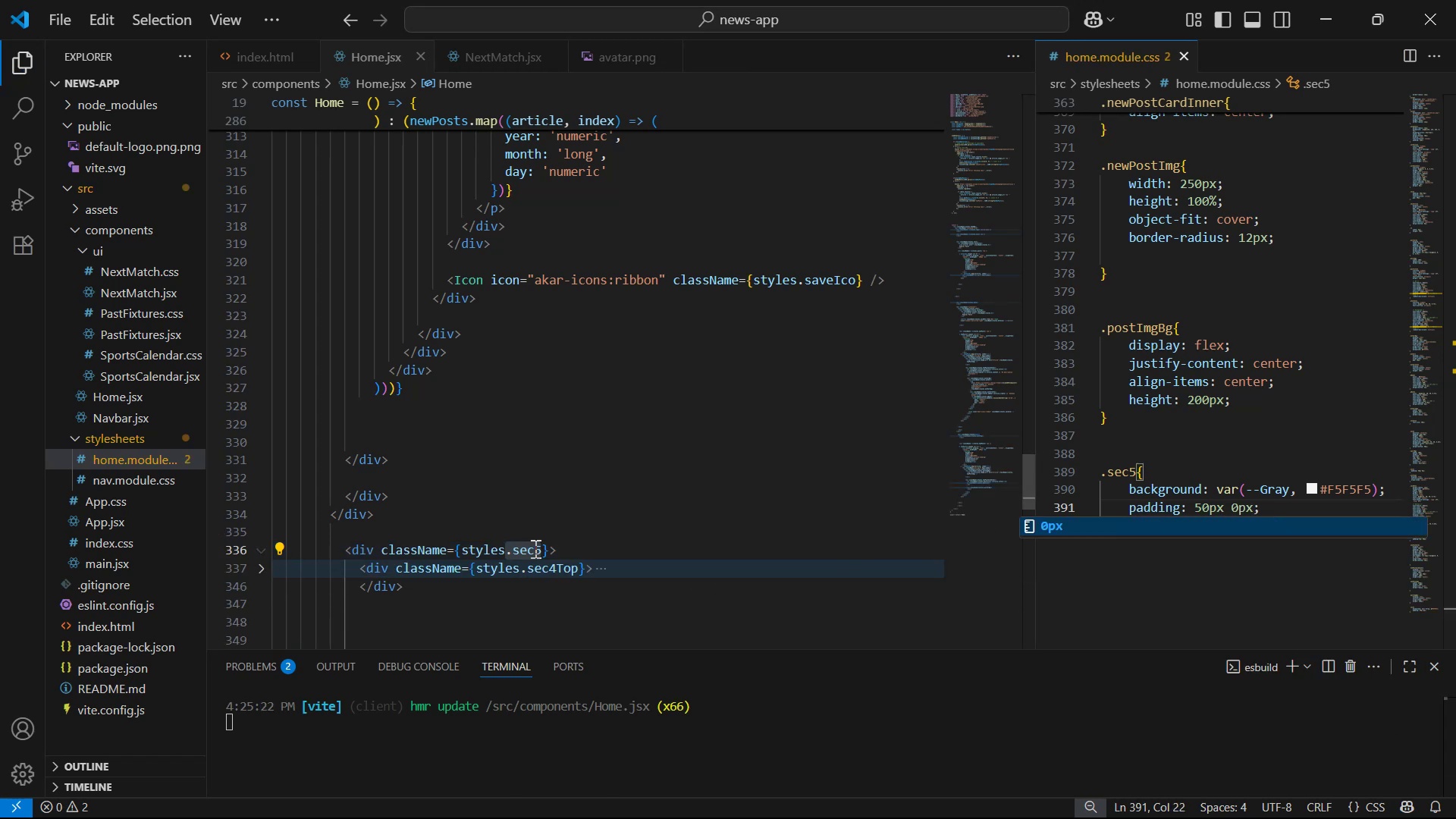 
scroll: coordinate [779, 552], scroll_direction: down, amount: 2.0
 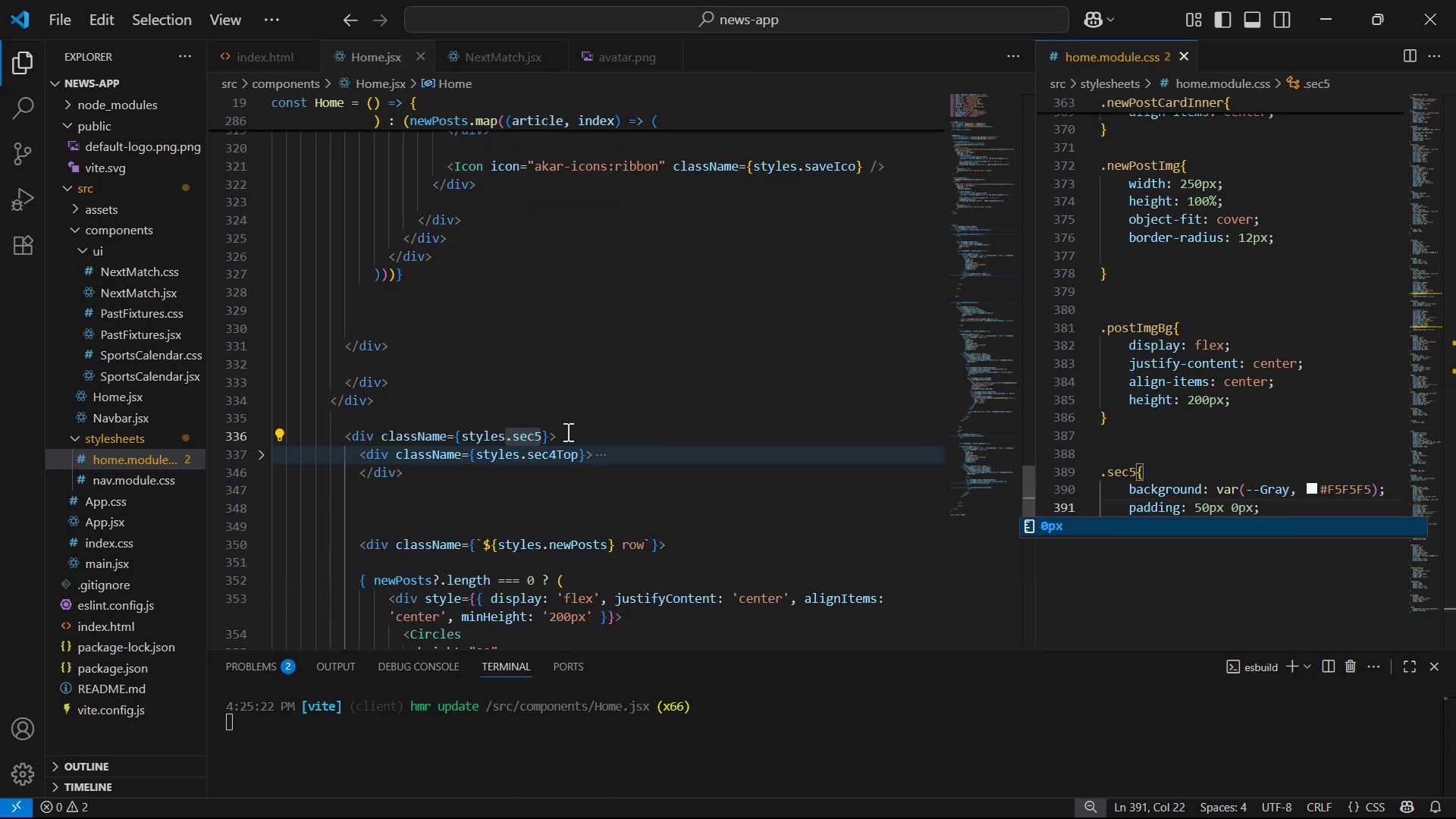 
left_click([567, 431])
 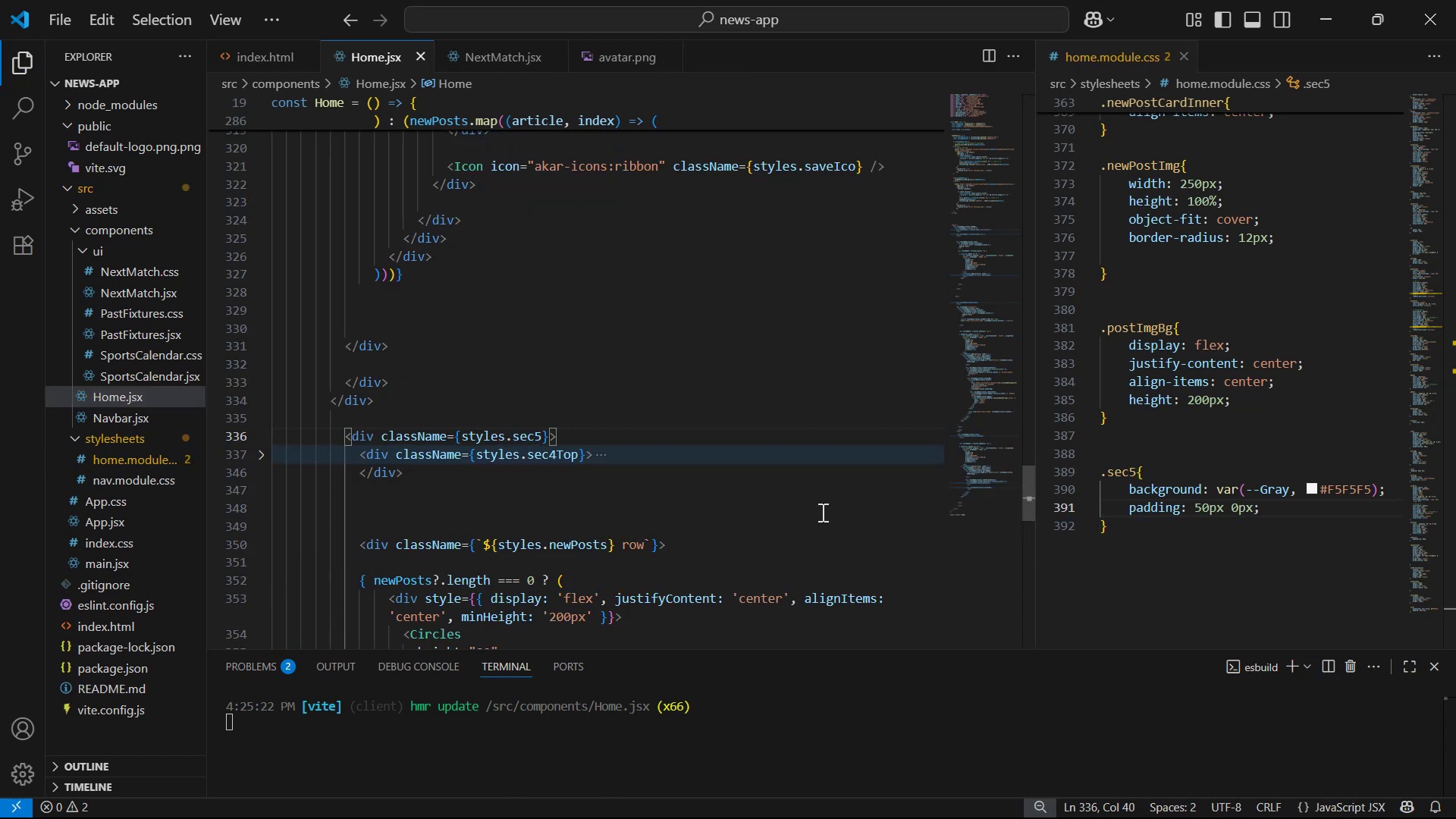 
key(Enter)
 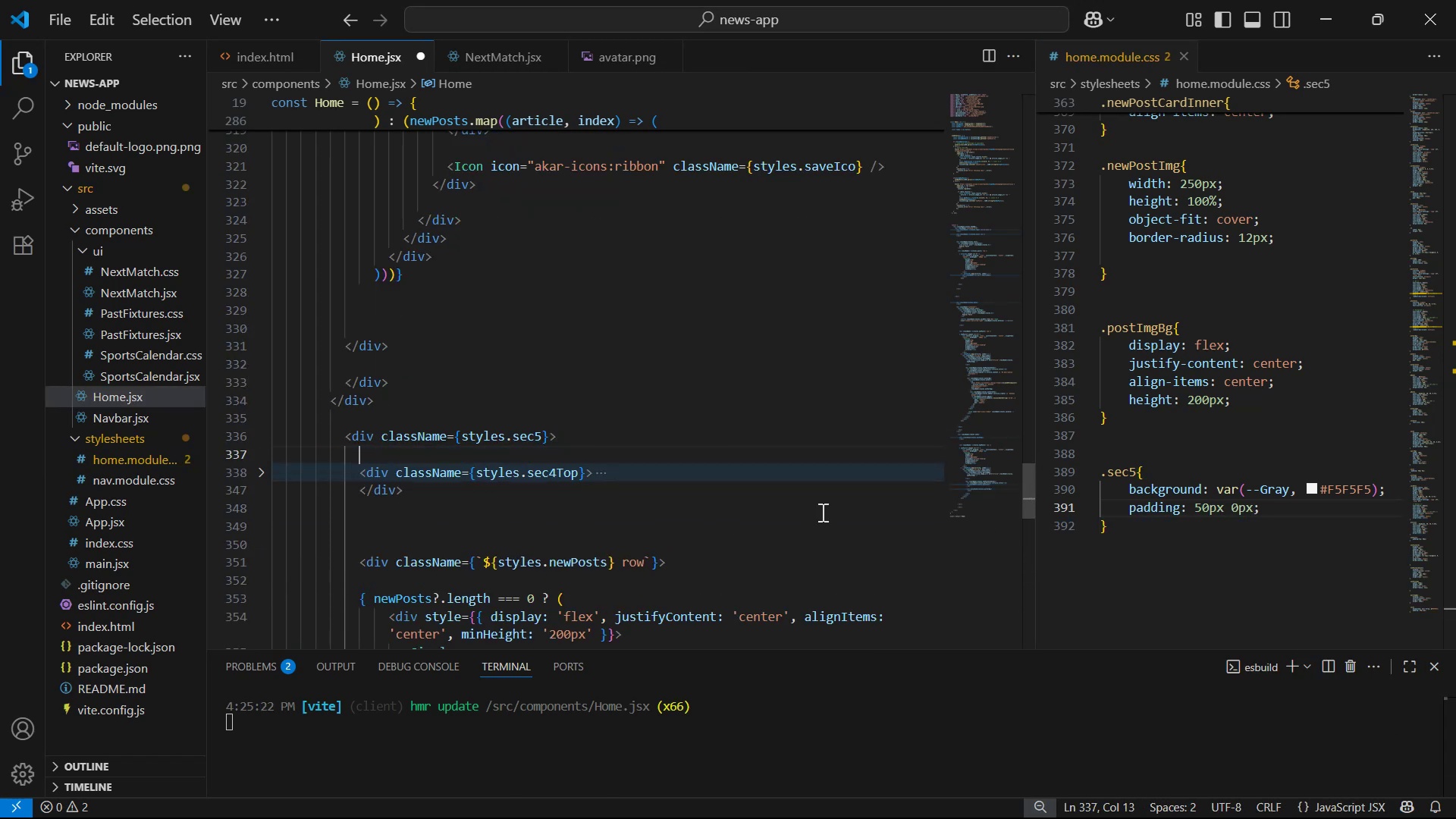 
type(div.container )
key(Backspace)
key(Backspace)
type(r)
 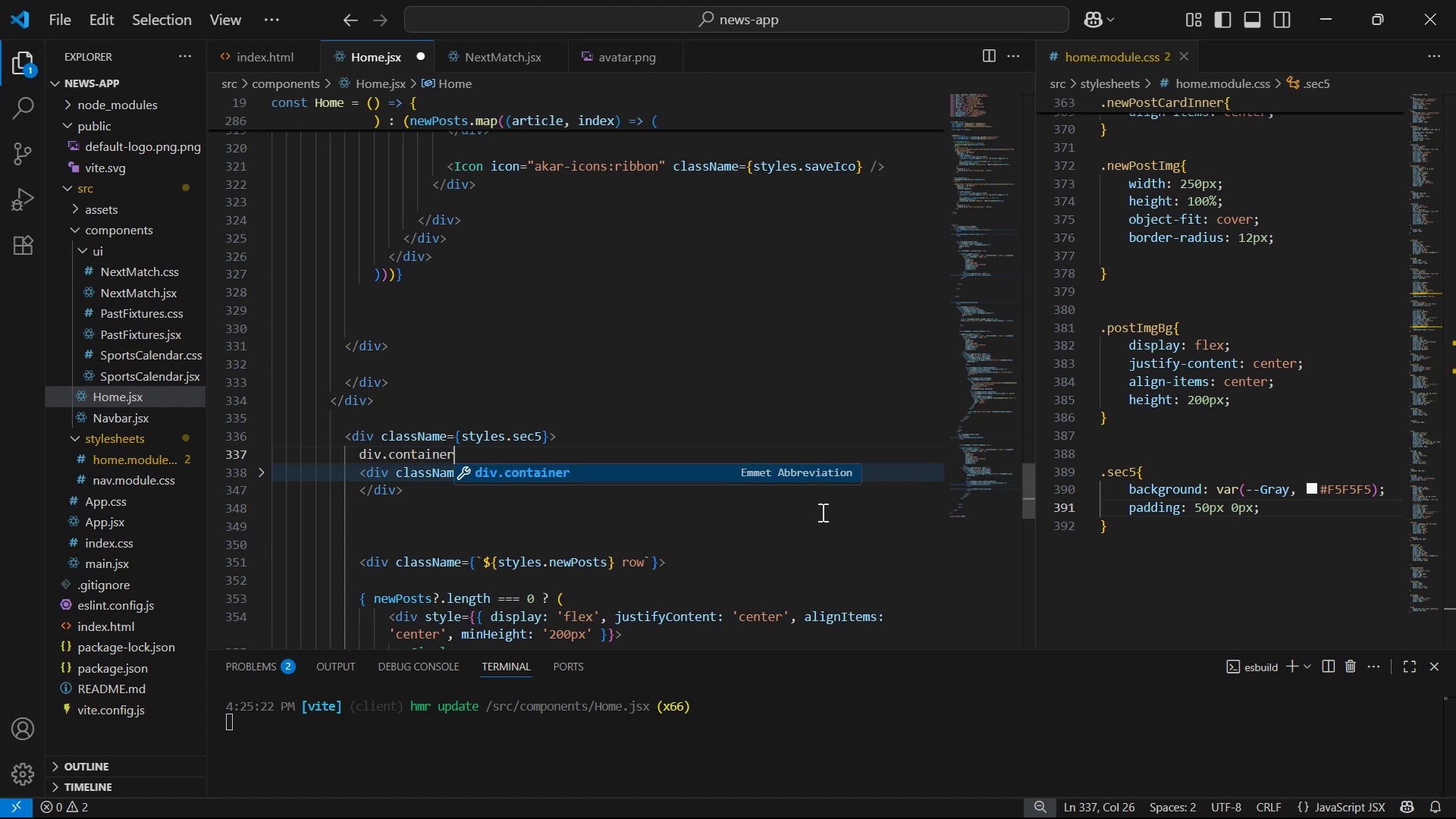 
key(Enter)
 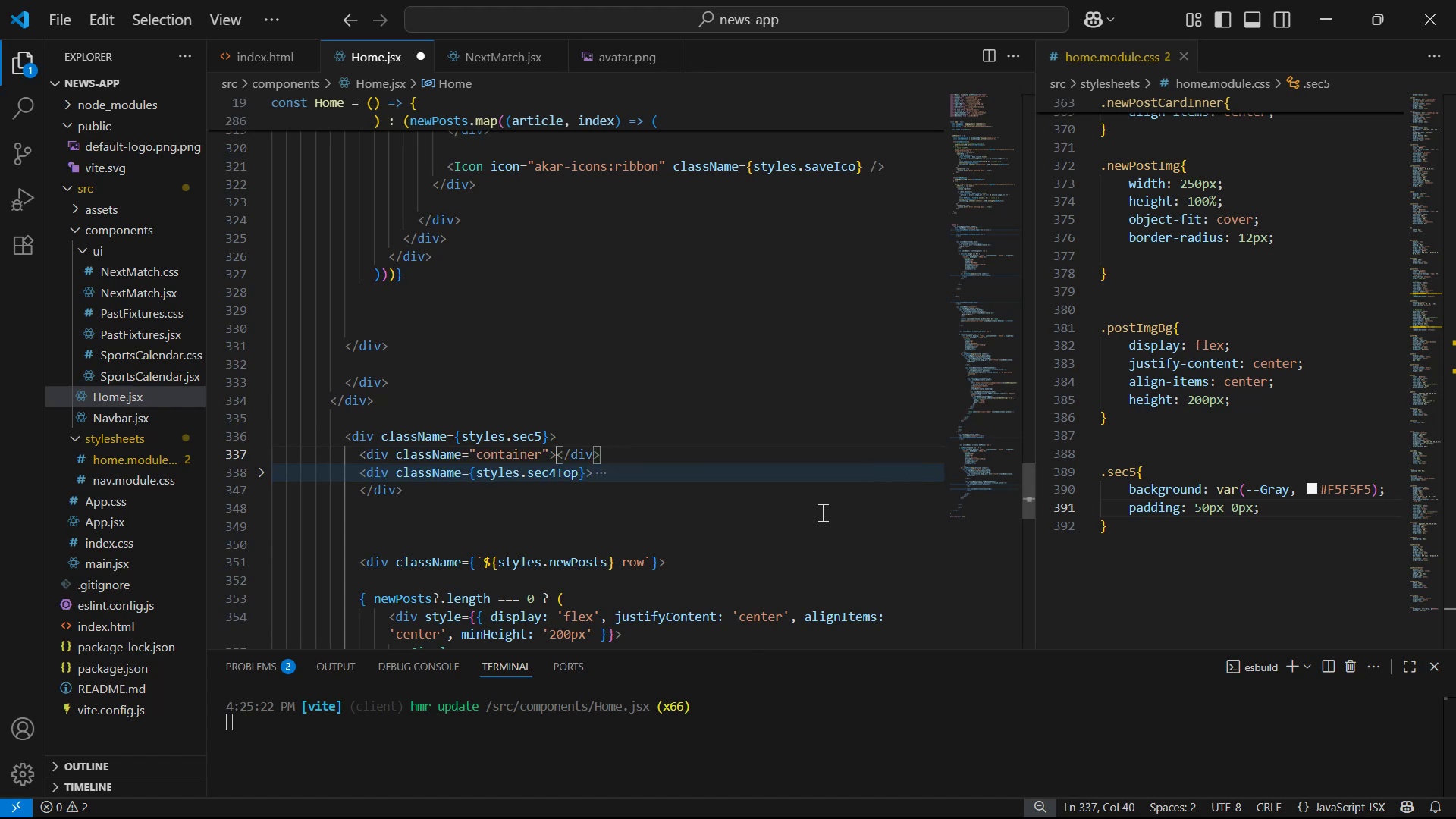 
key(Enter)
 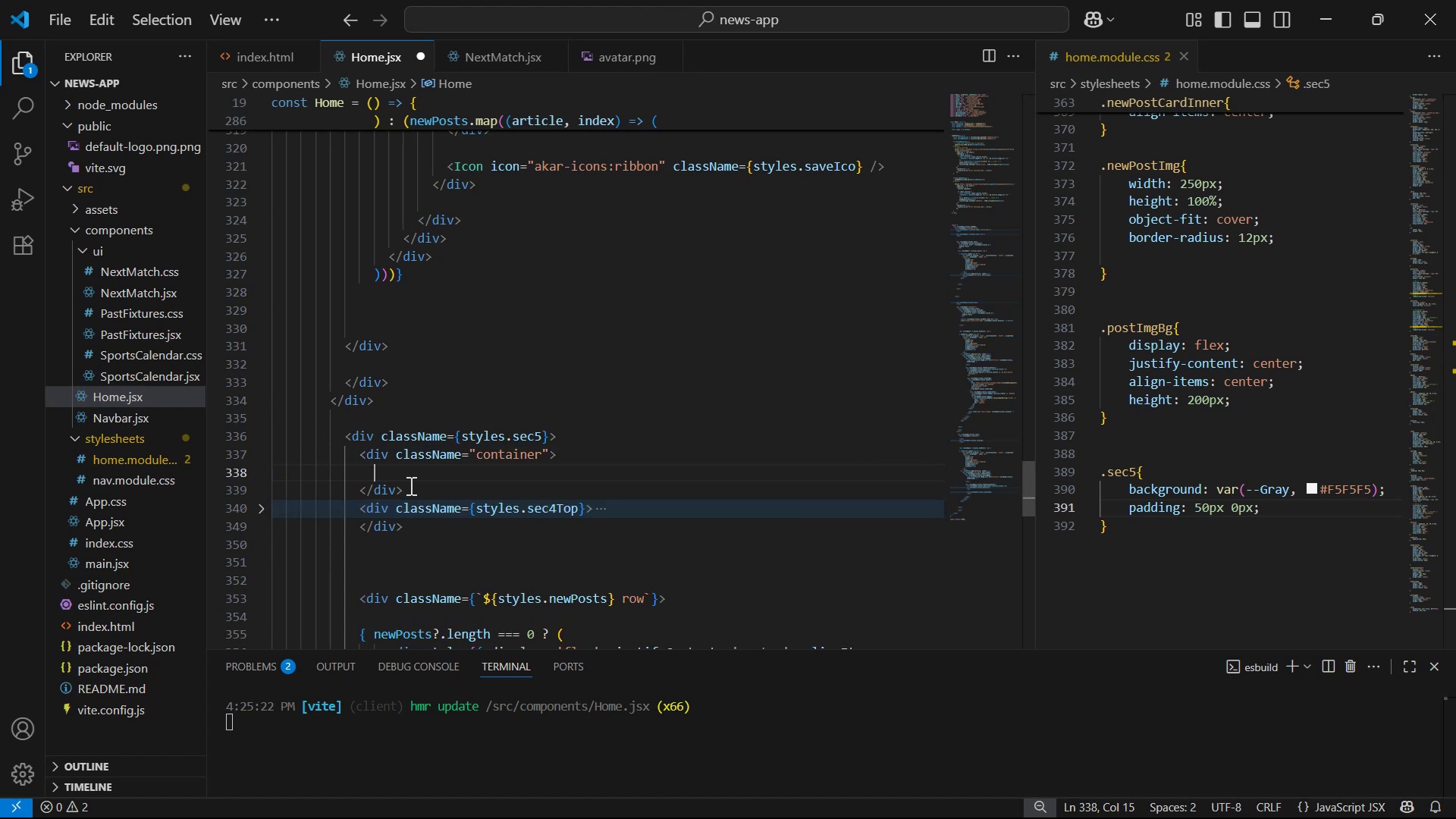 
left_click_drag(start_coordinate=[354, 485], to_coordinate=[424, 482])
 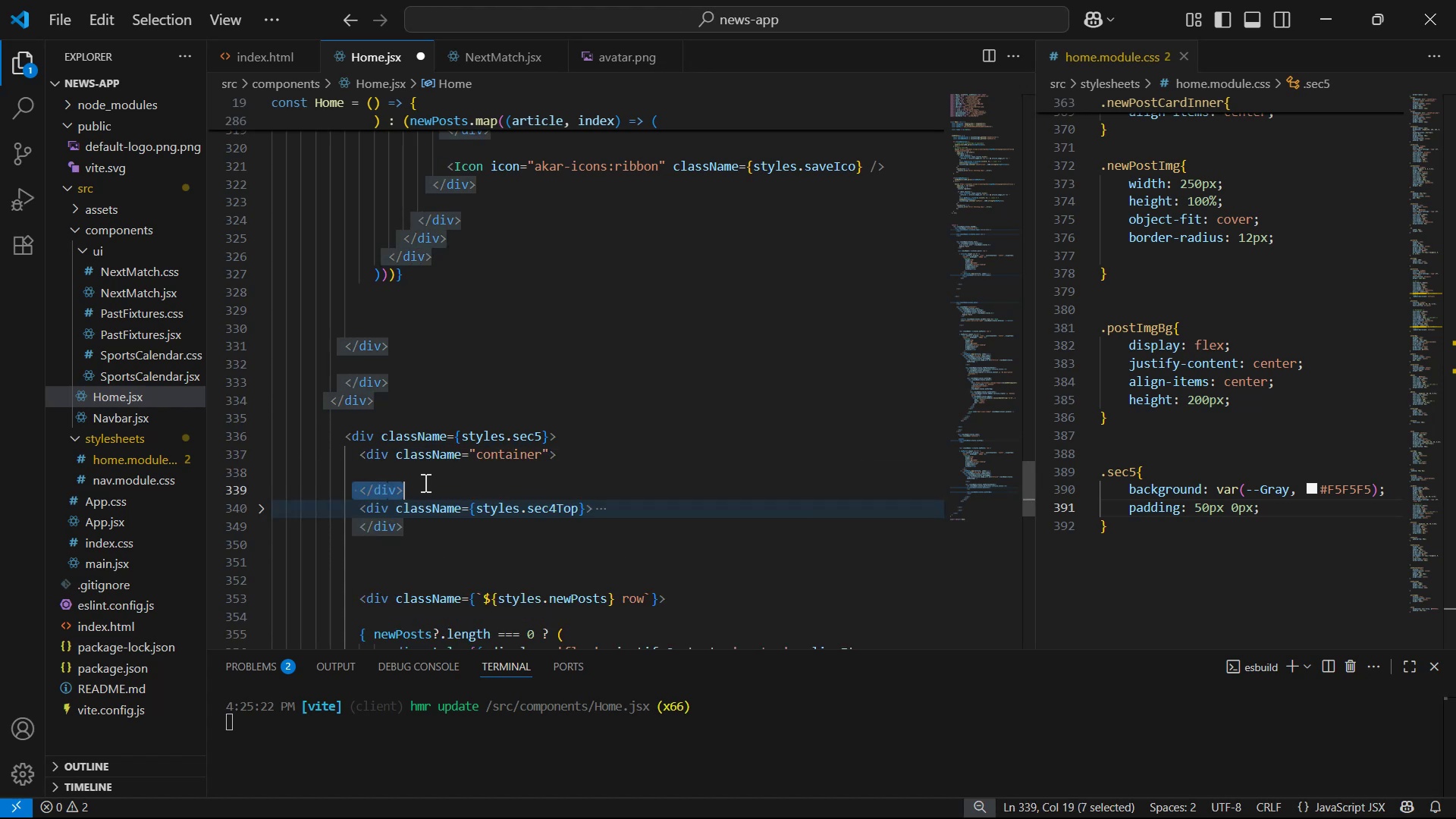 
key(Control+X)
 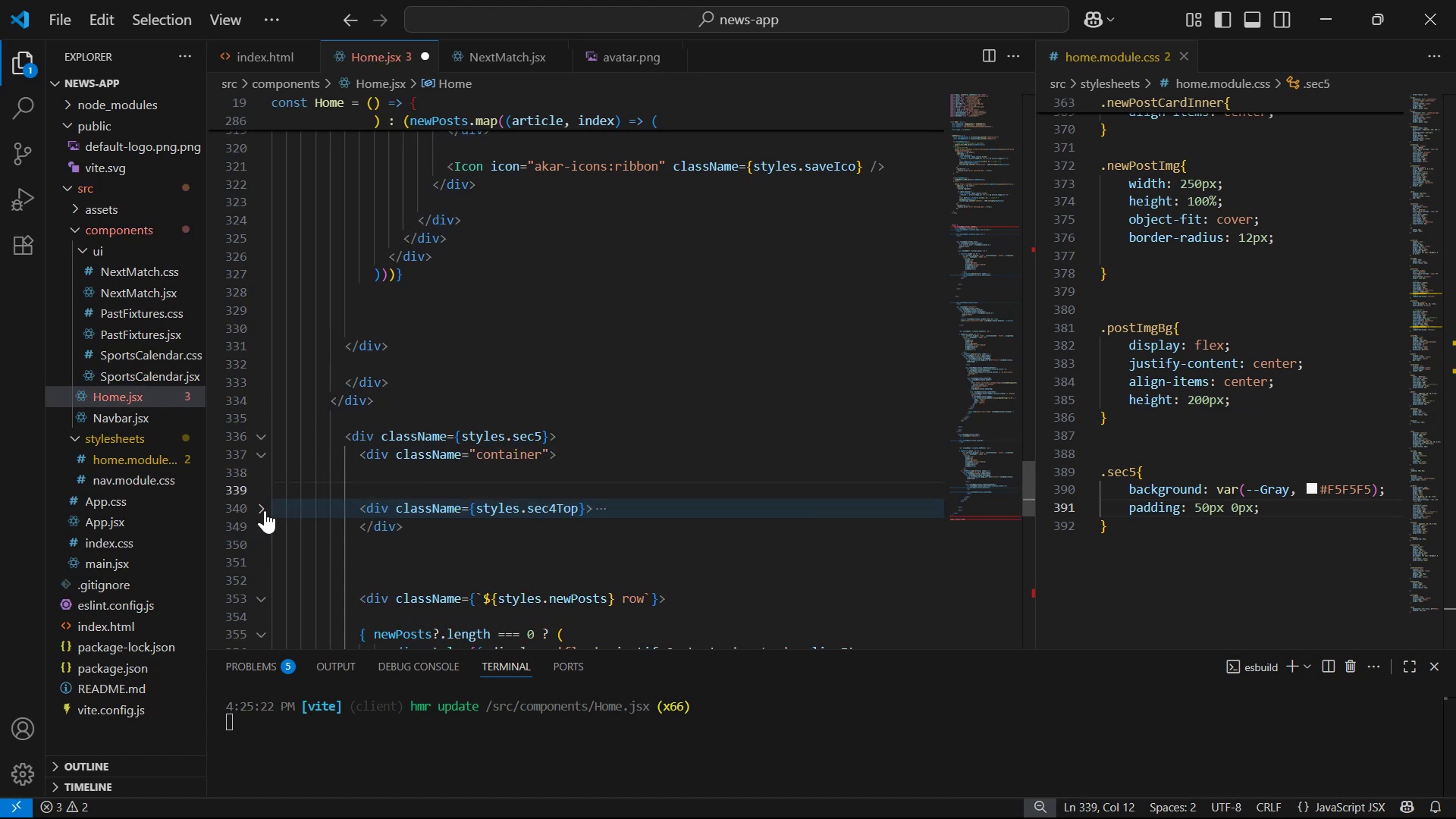 
left_click([263, 510])
 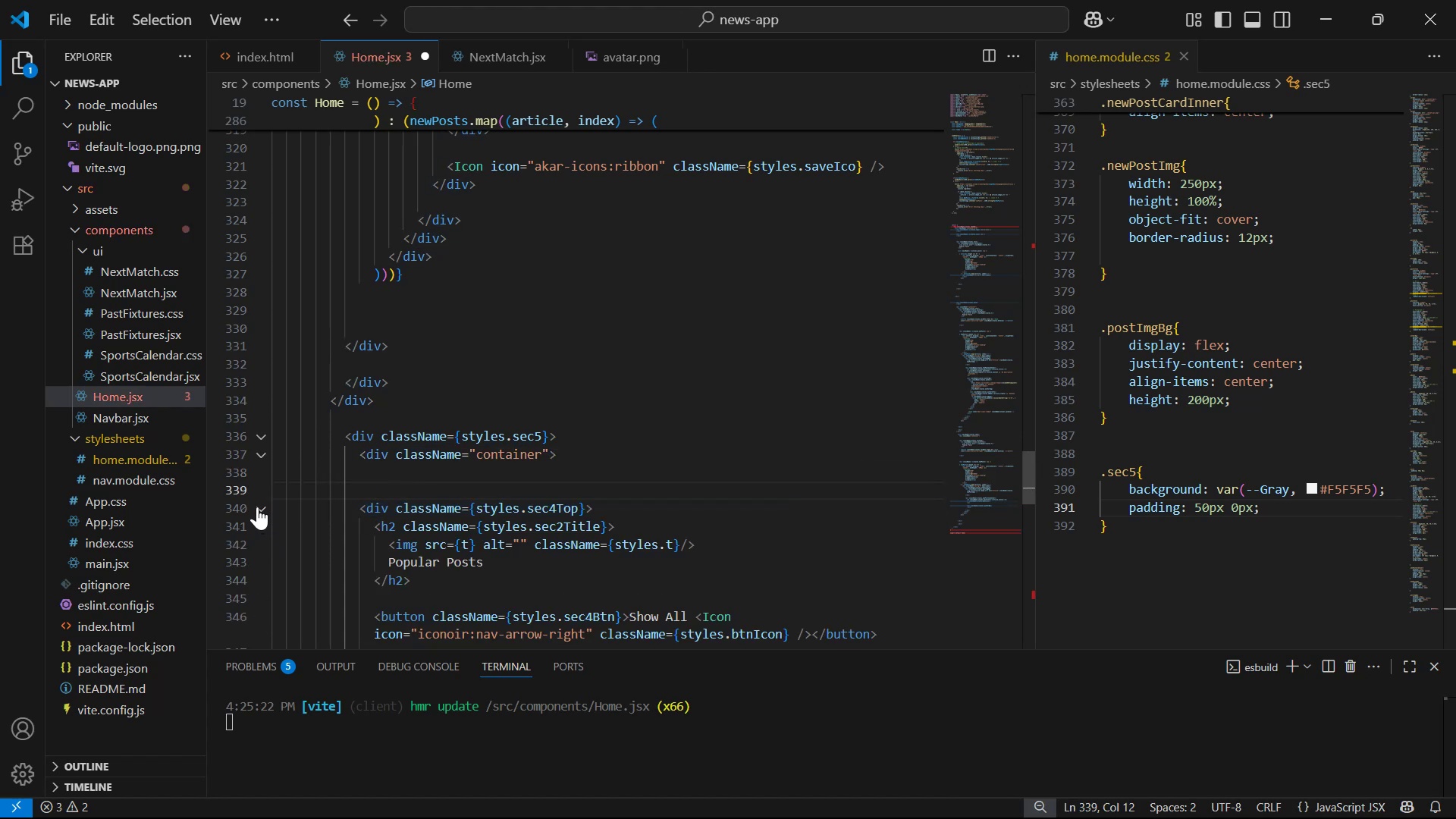 
left_click([262, 507])
 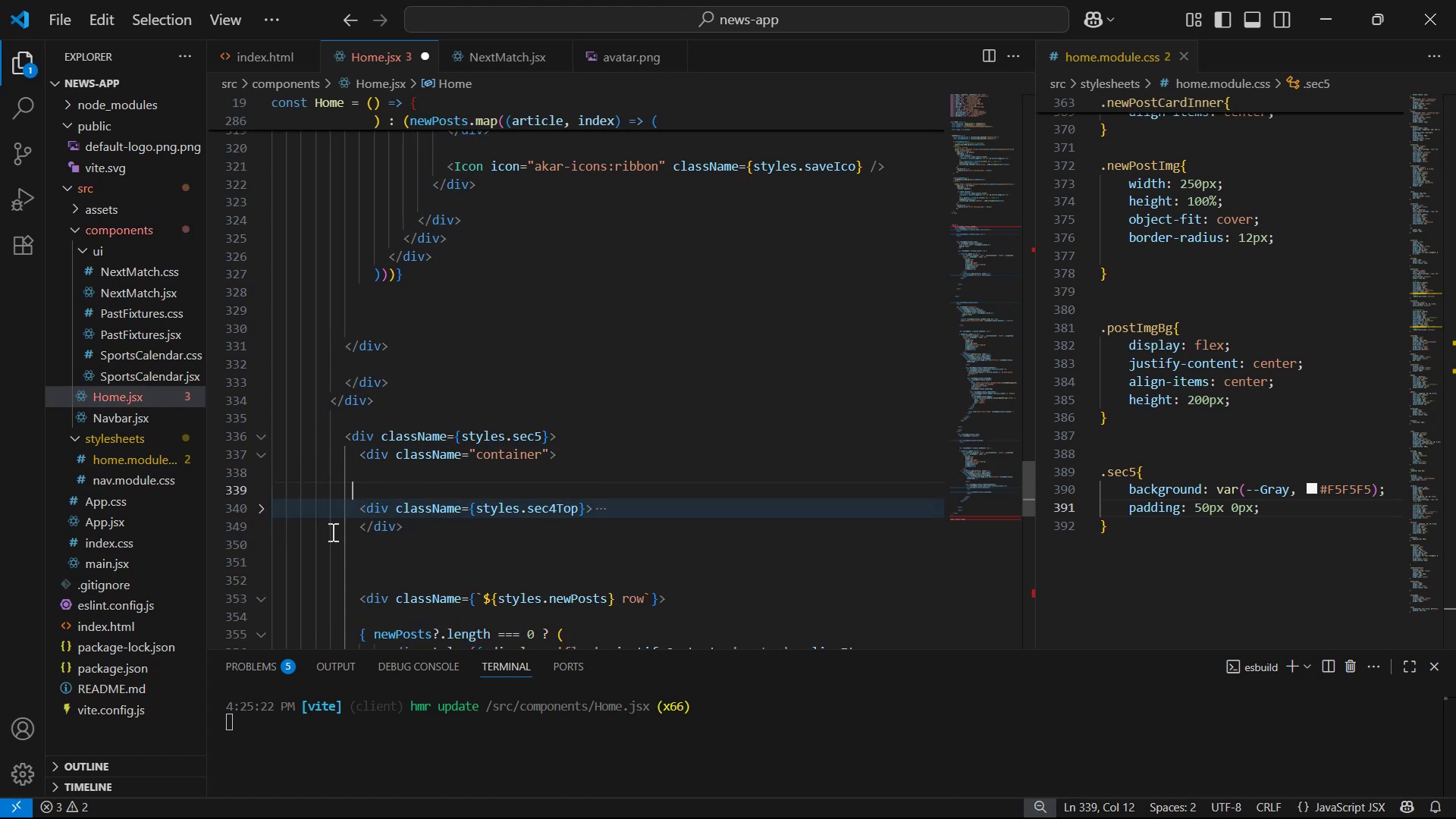 
scroll: coordinate [372, 528], scroll_direction: down, amount: 2.0
 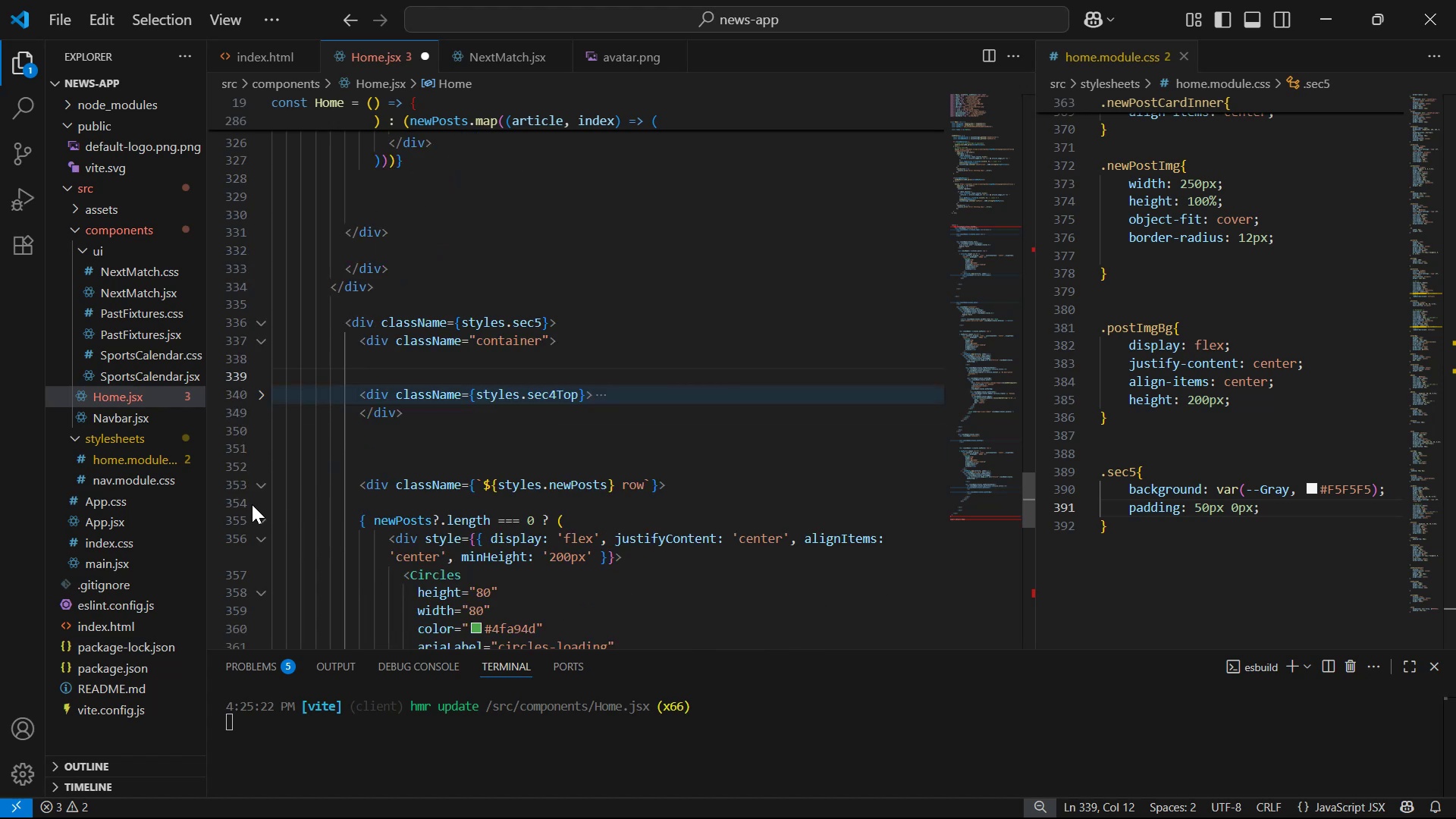 
left_click([262, 485])
 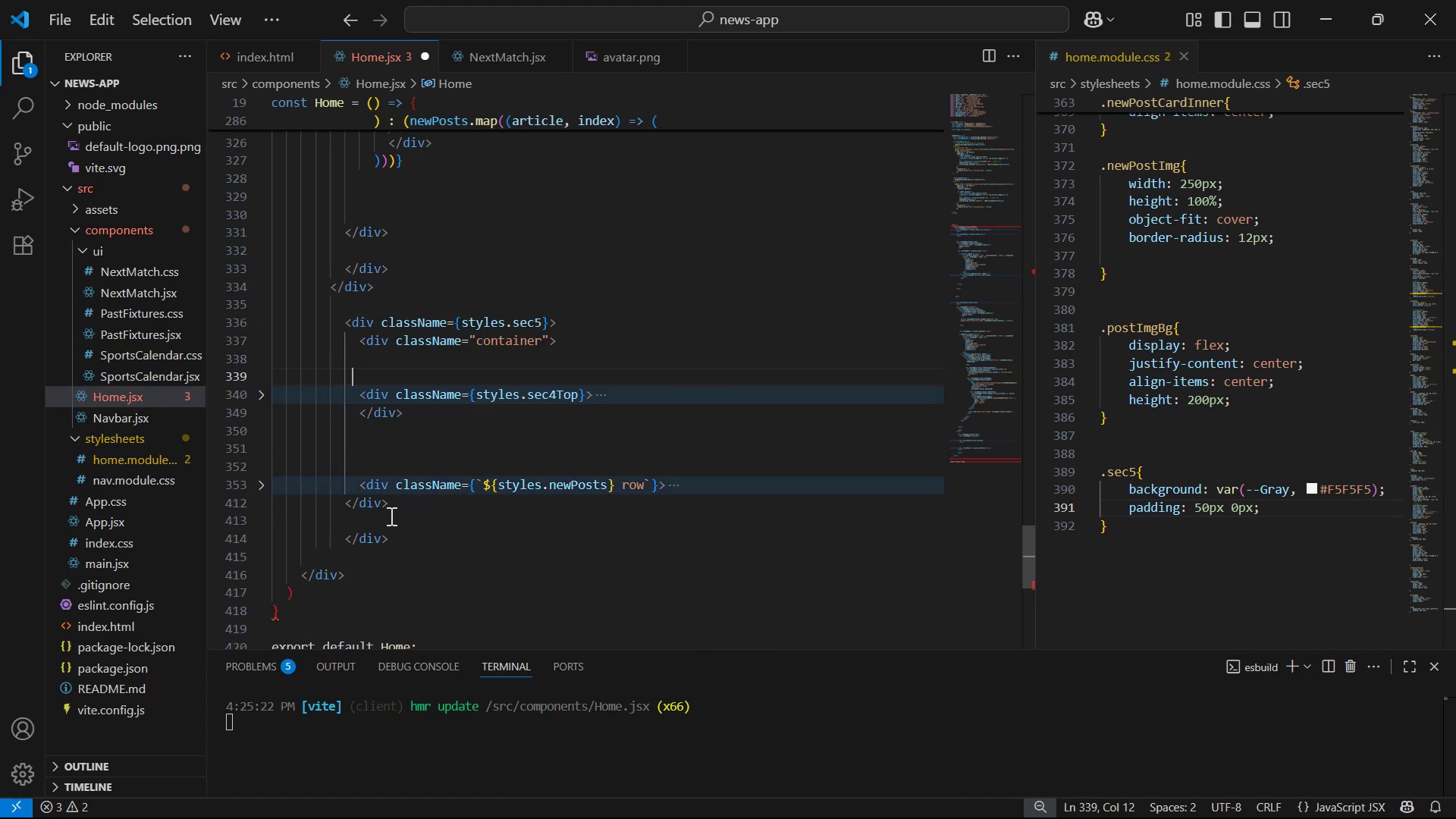 
left_click([372, 512])
 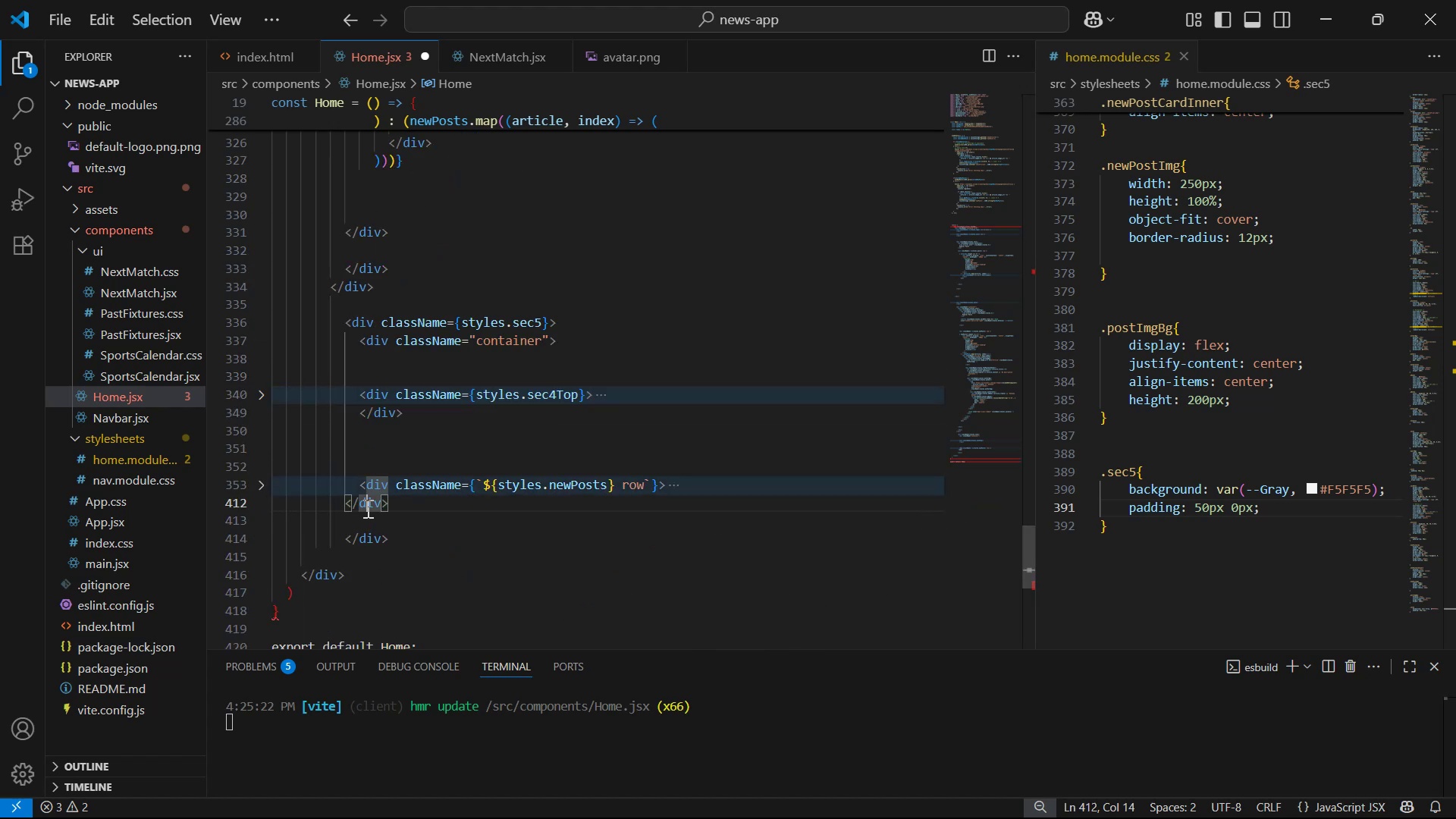 
double_click([415, 509])
 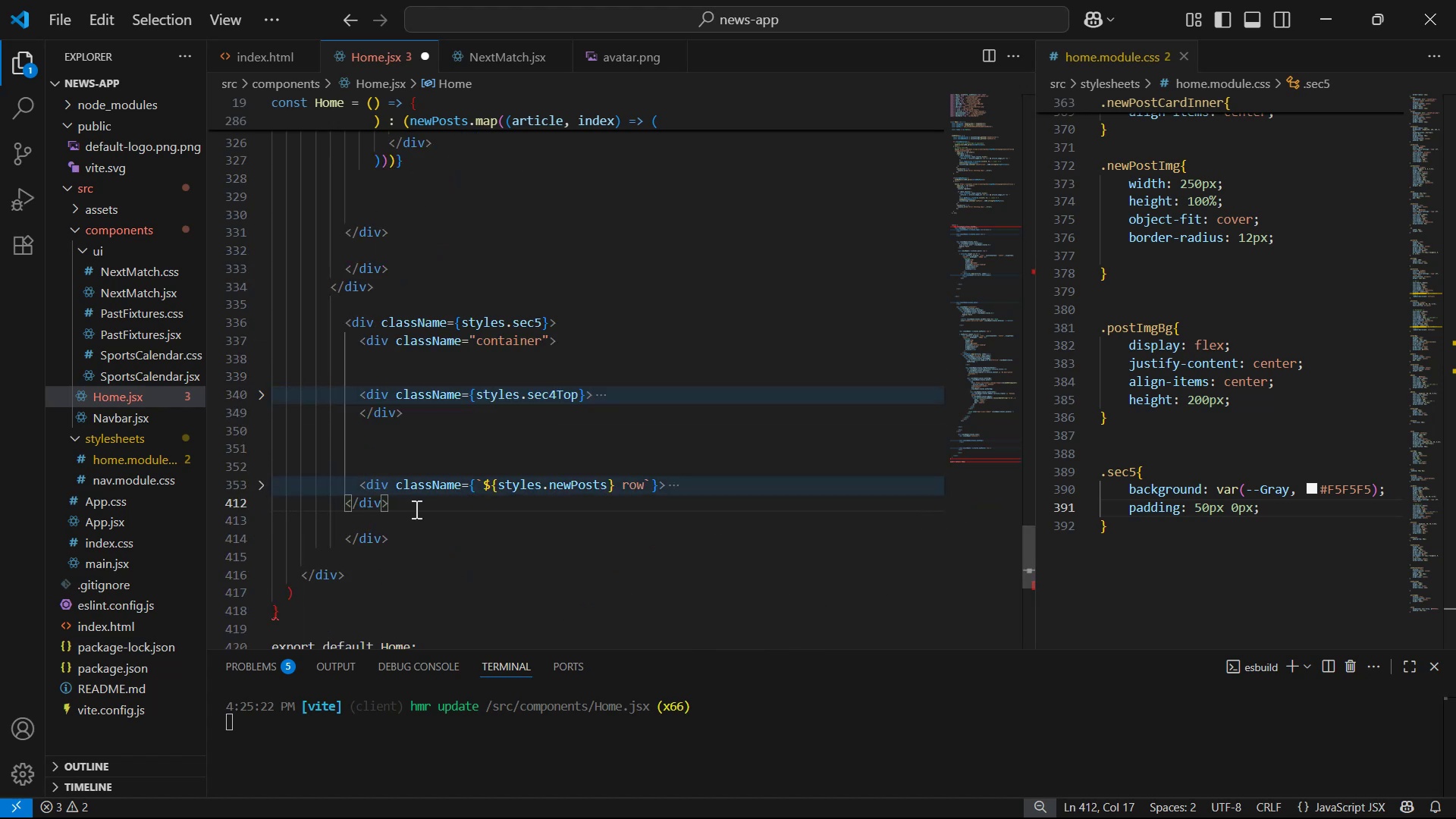 
key(Enter)
 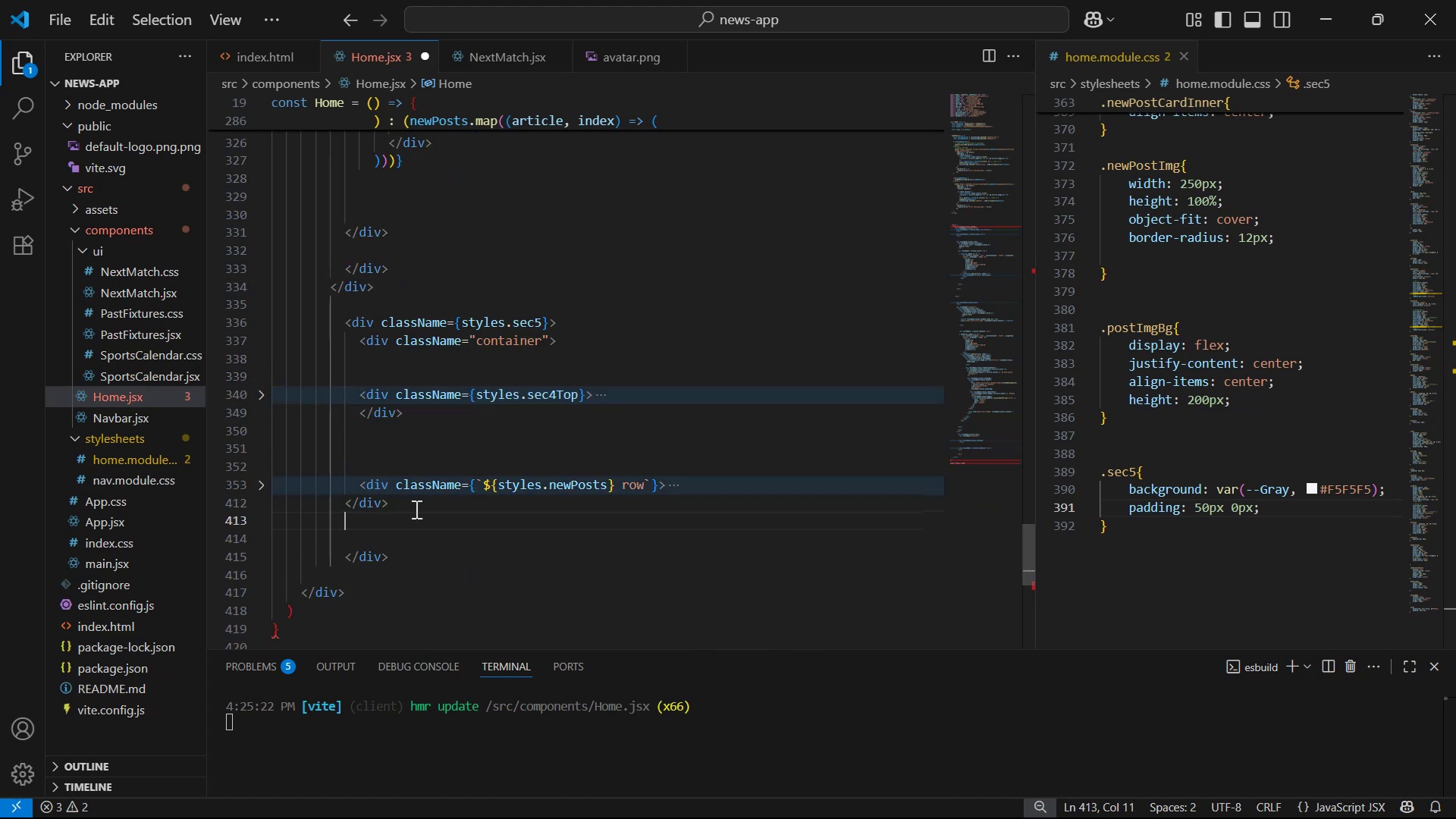 
key(Enter)
 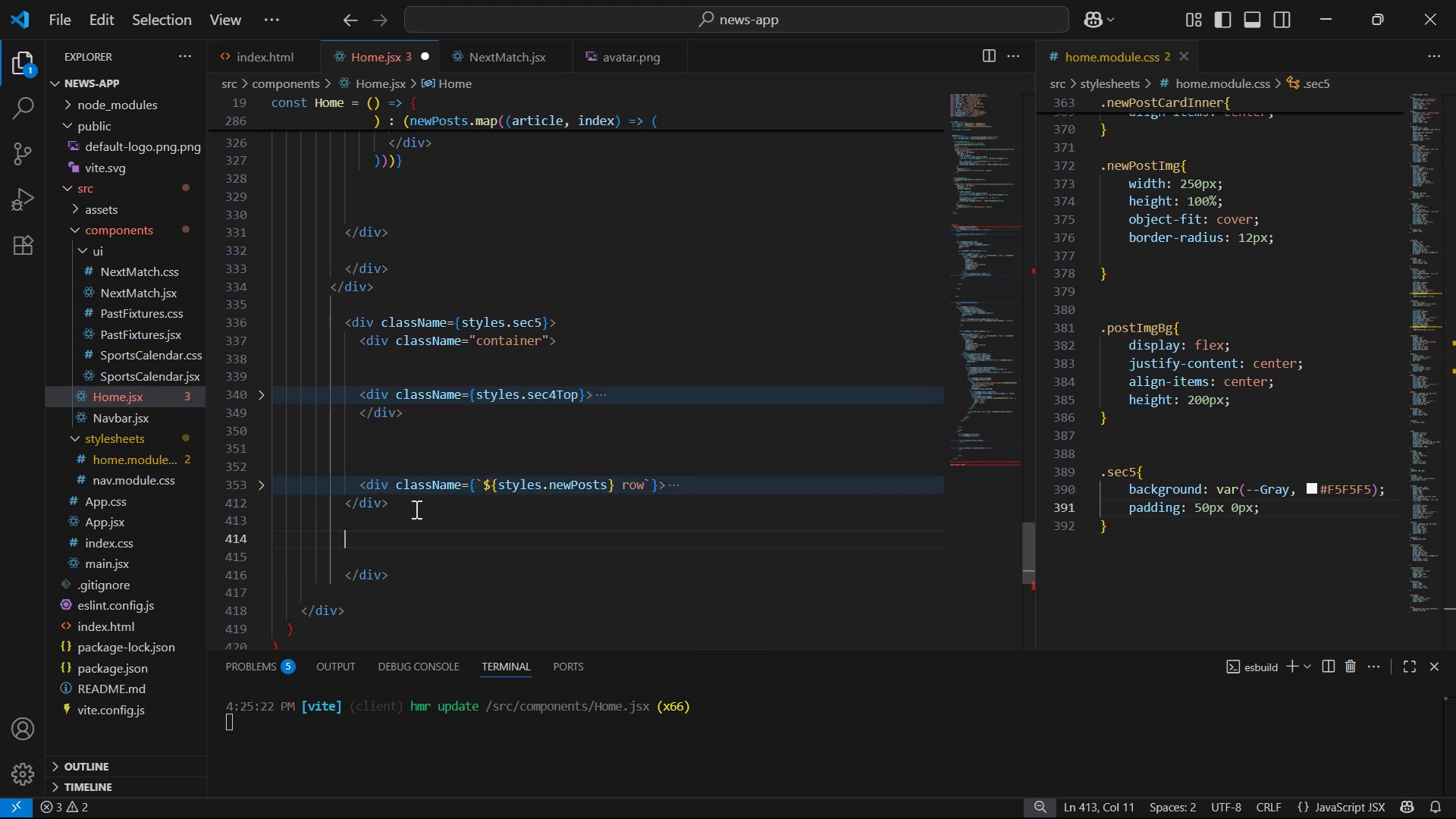 
key(Control+V)
 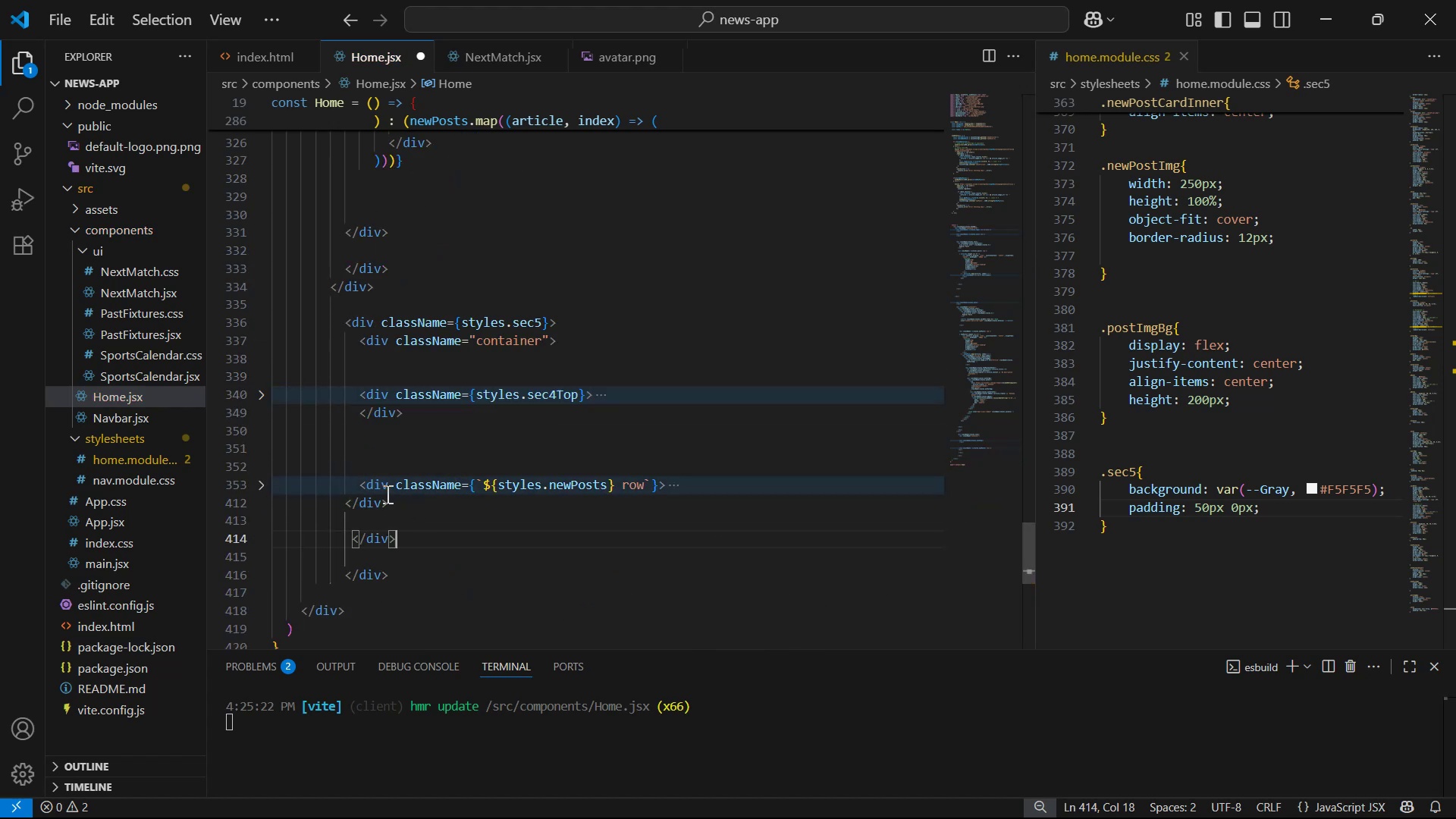 
left_click_drag(start_coordinate=[391, 501], to_coordinate=[331, 364])
 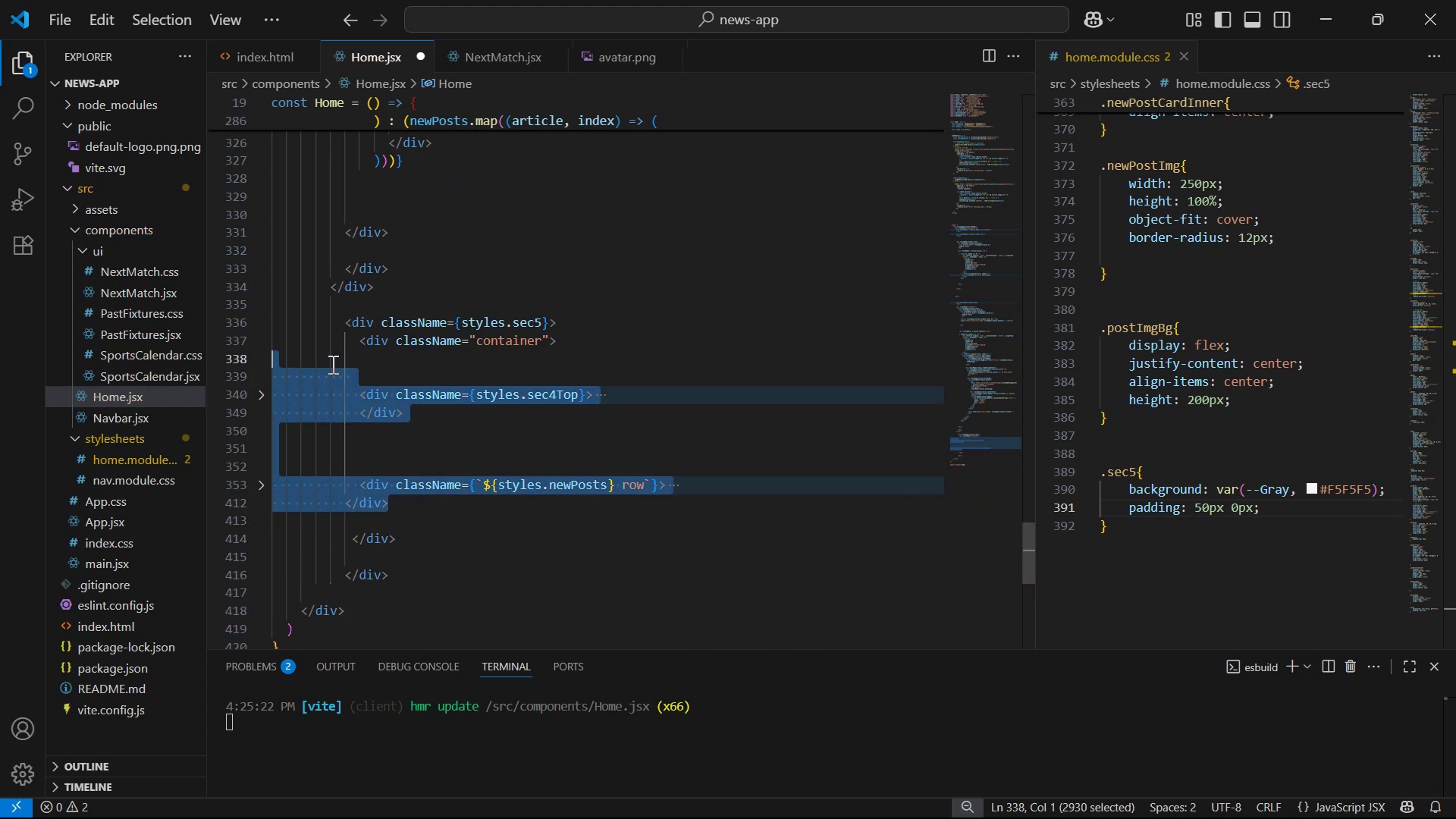 
key(Tab)
 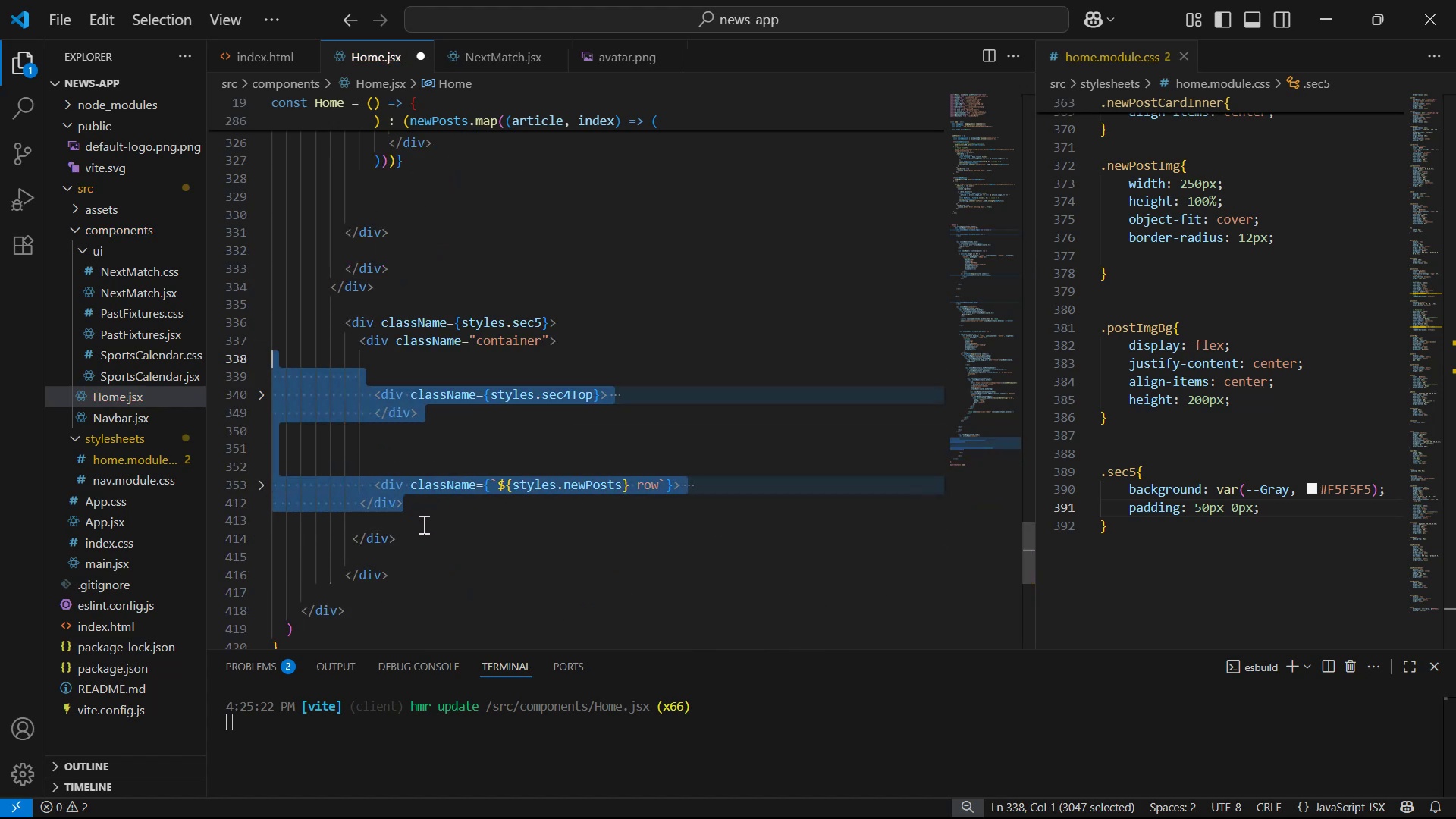 
left_click([419, 570])
 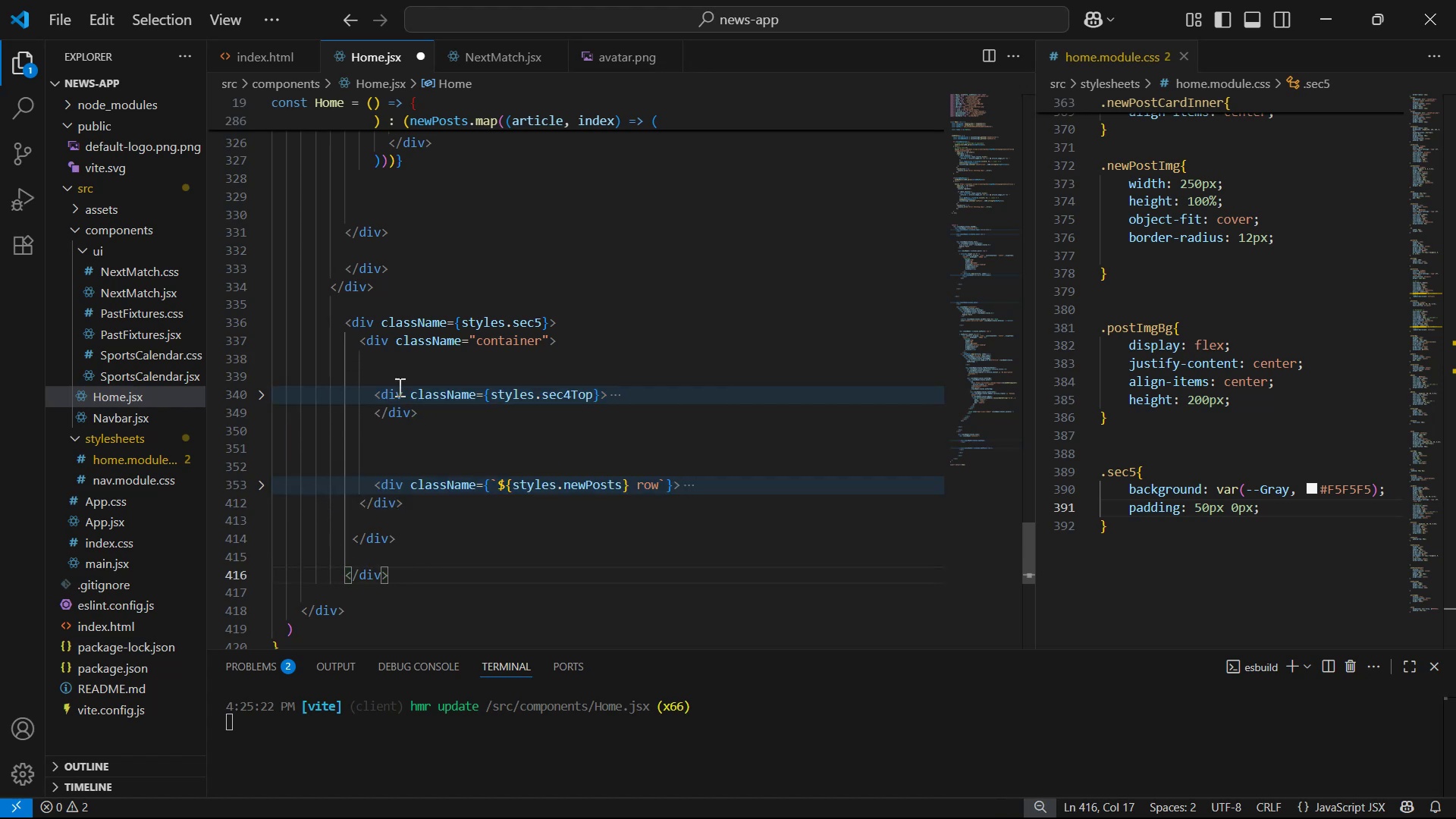 
left_click_drag(start_coordinate=[421, 543], to_coordinate=[366, 397])
 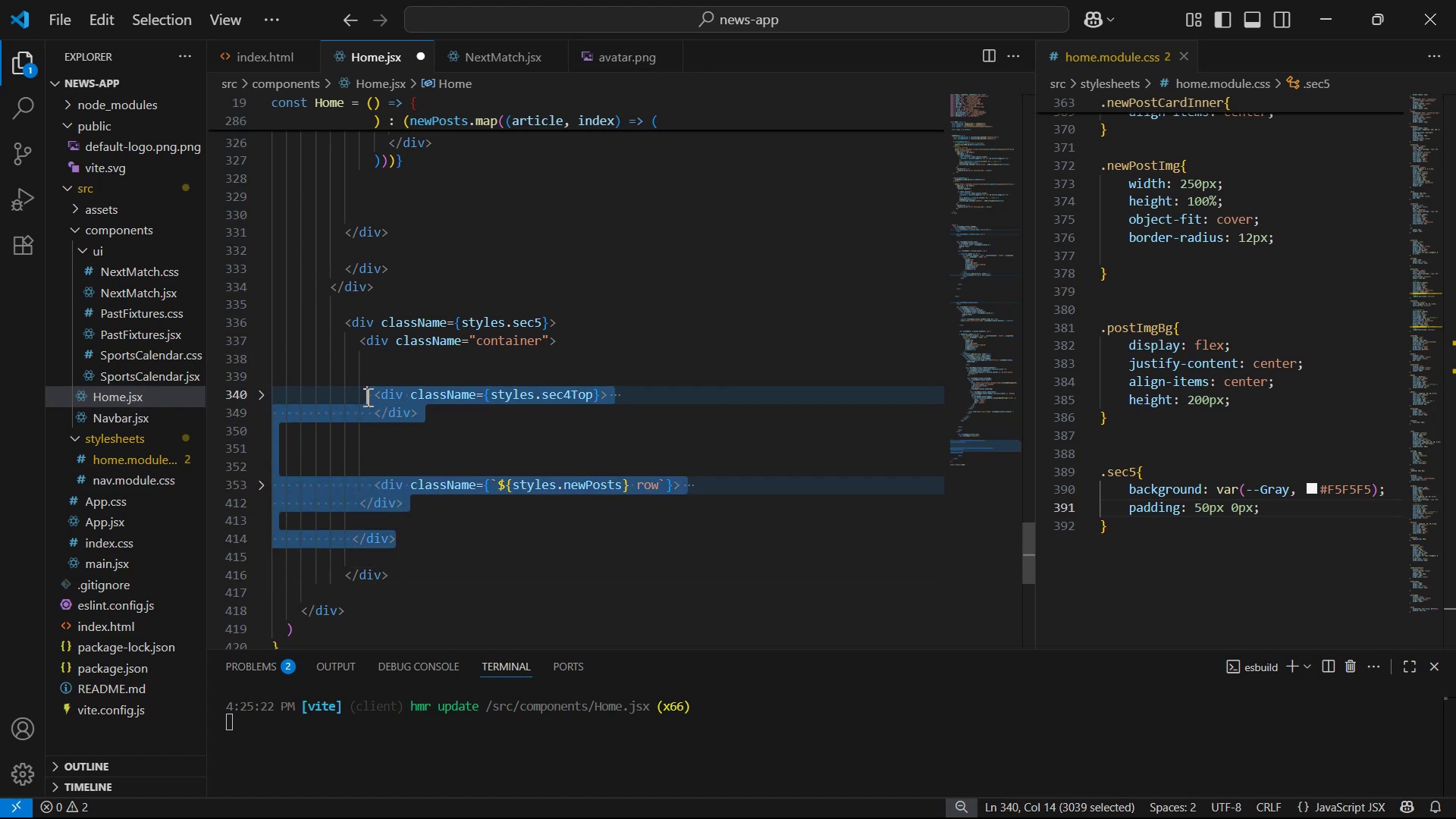 
key(Tab)
 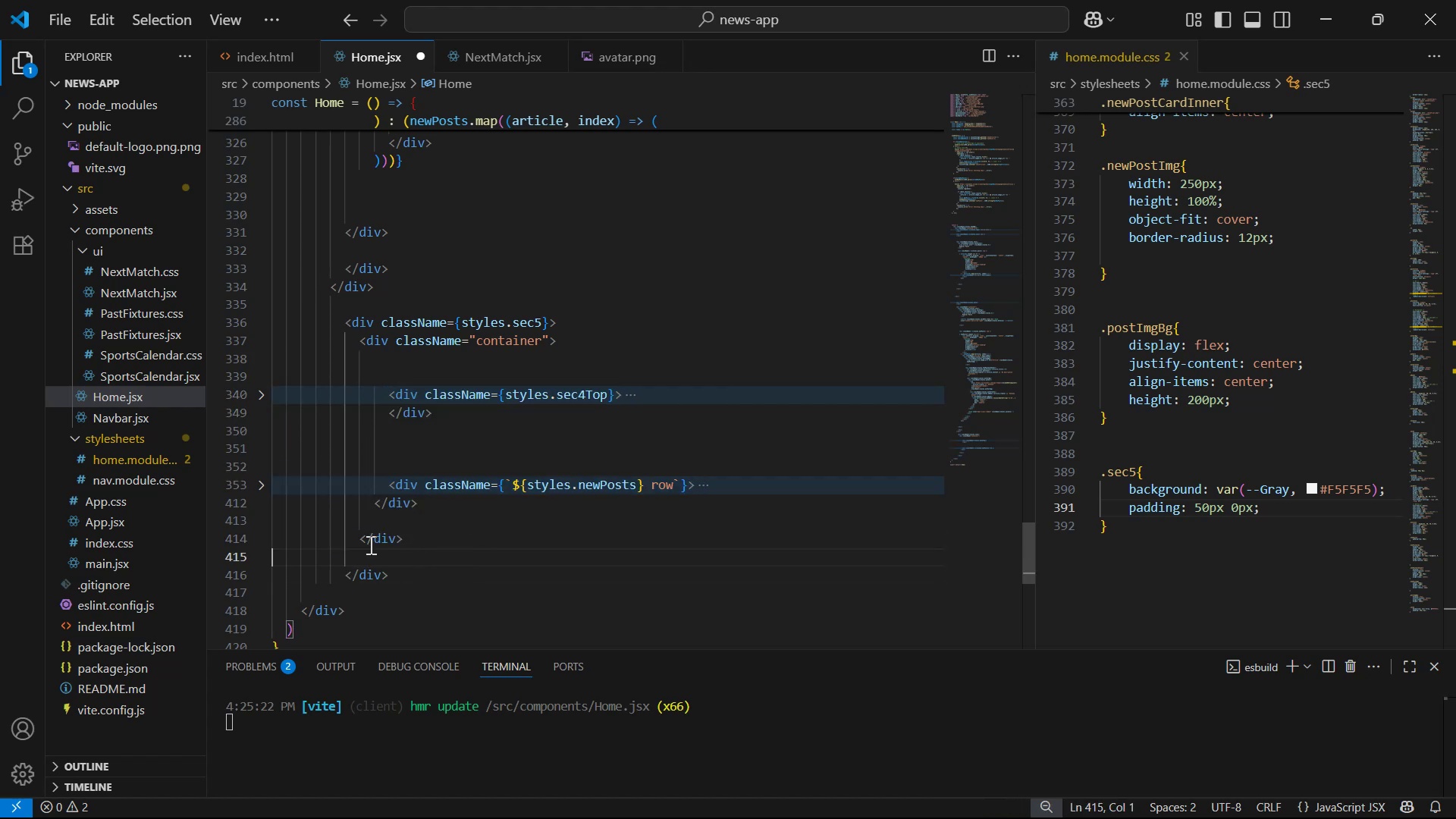 
left_click([363, 541])
 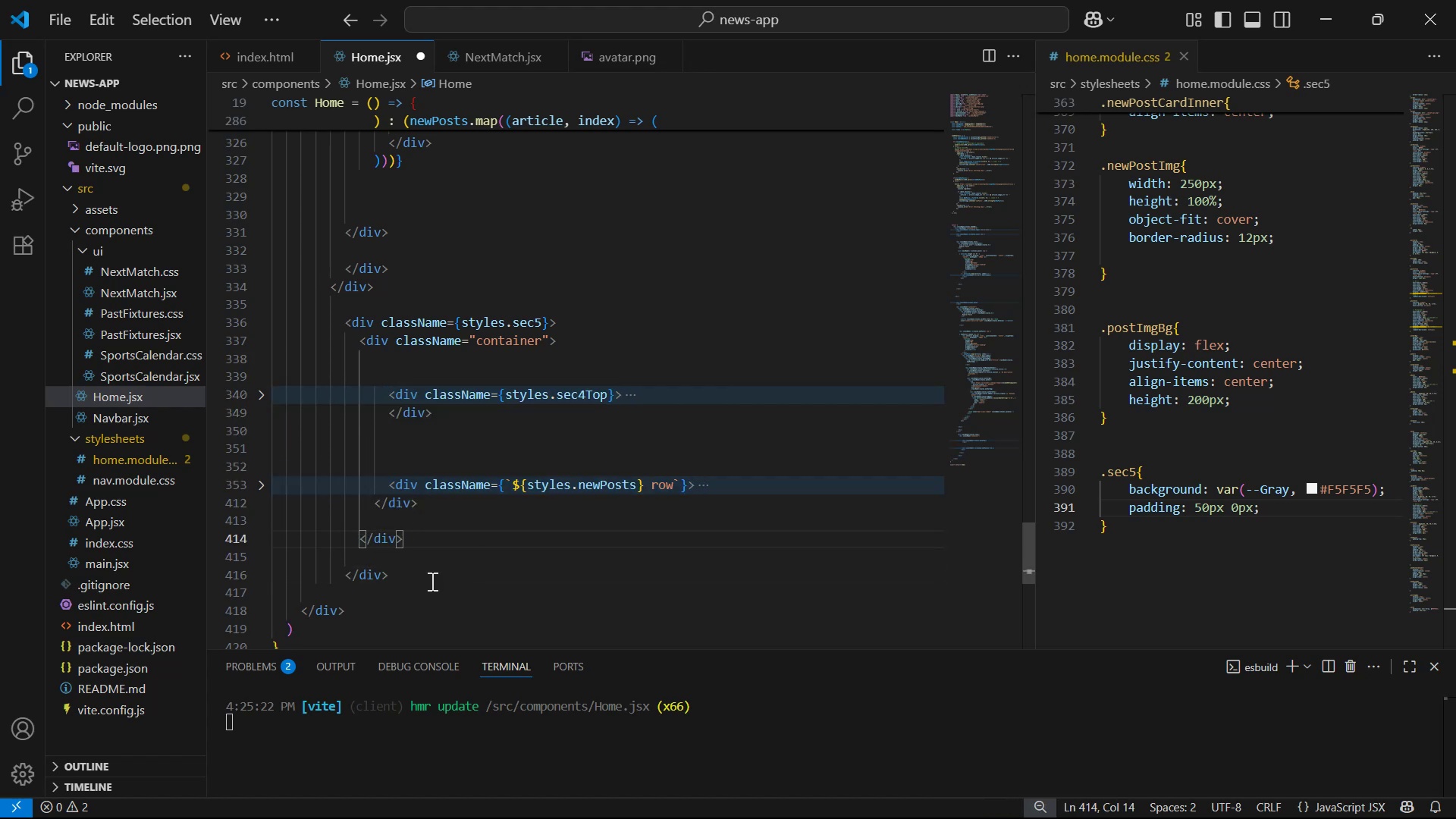 
key(ArrowLeft)
 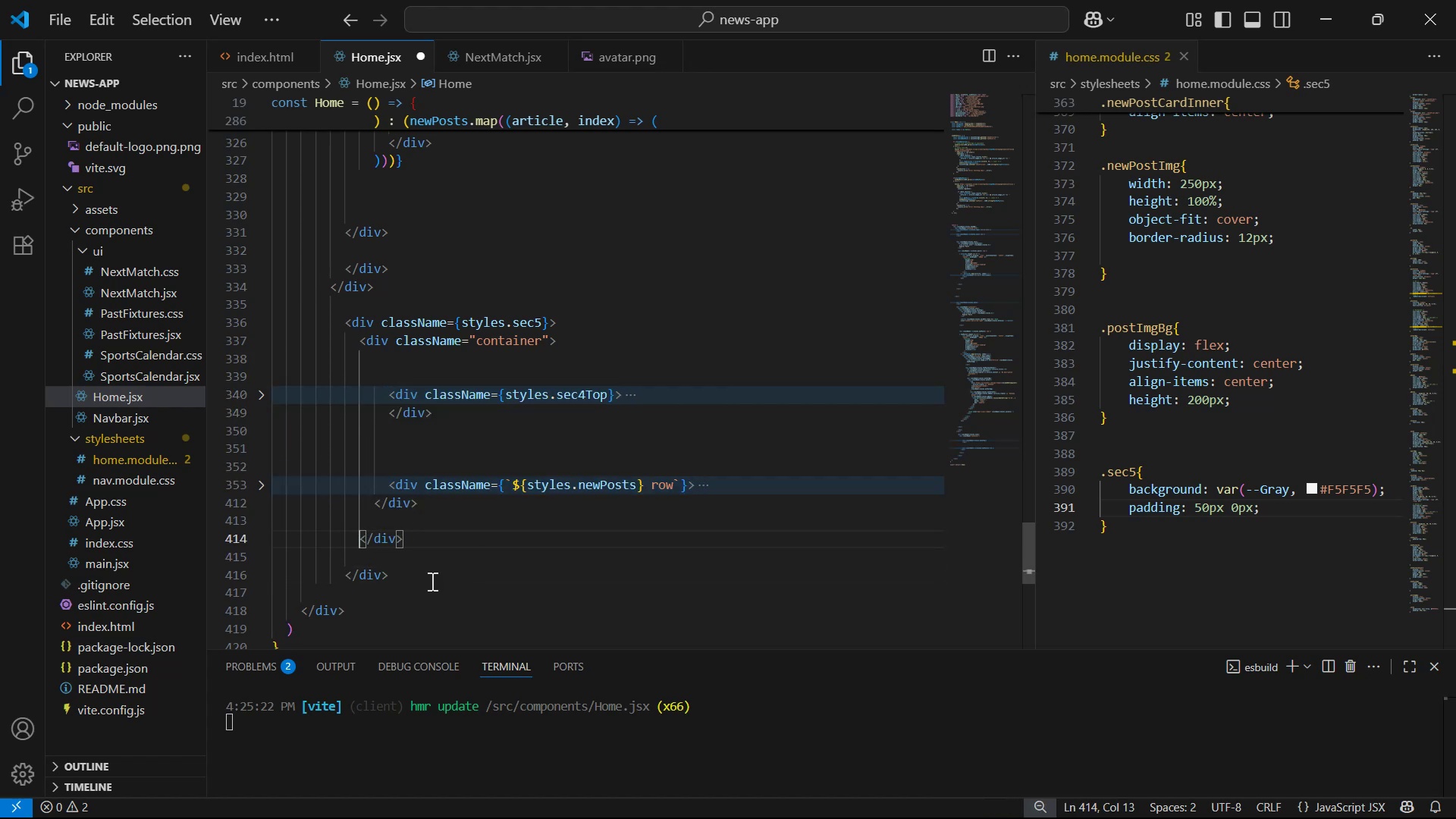 
key(Backspace)
 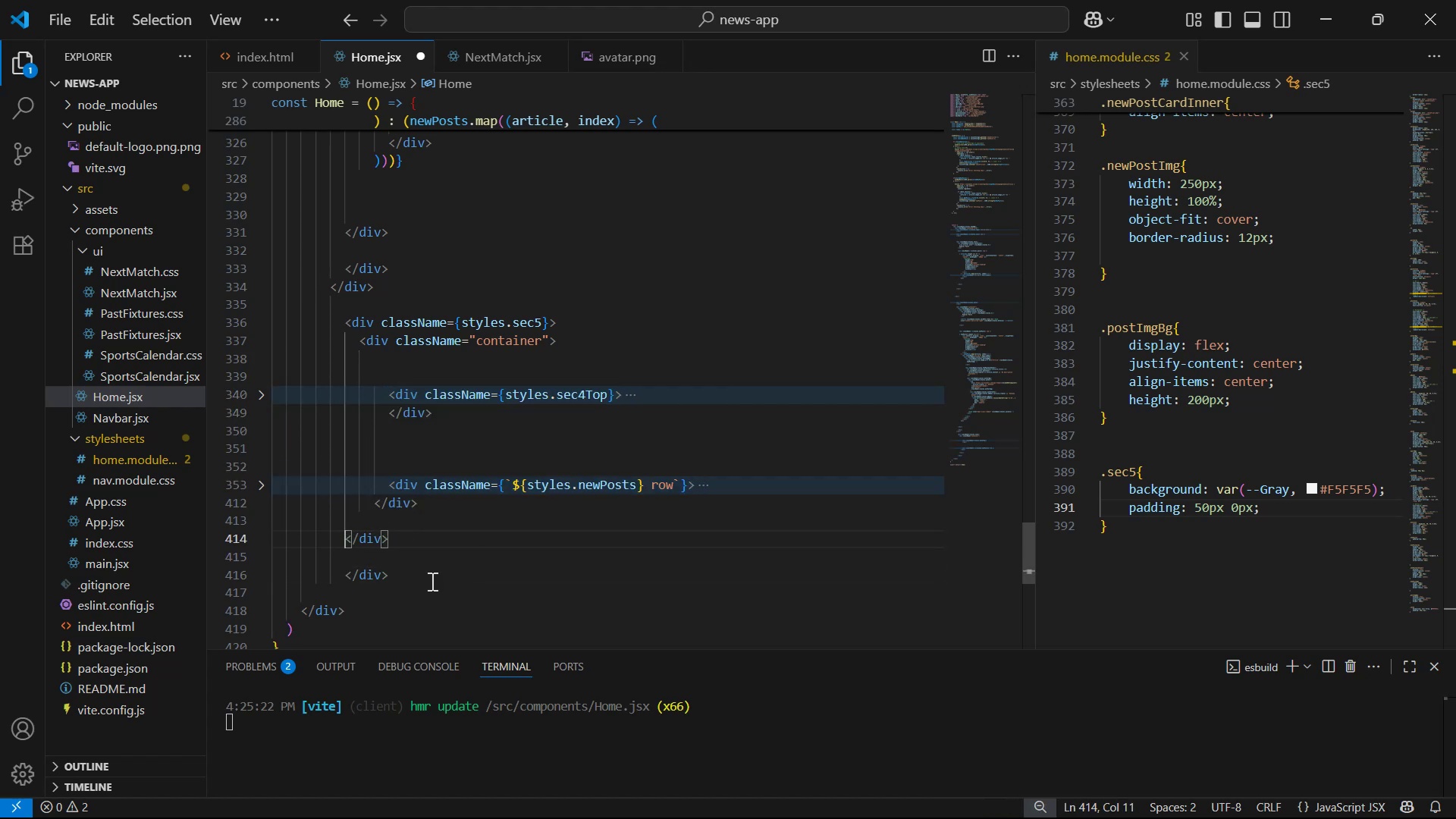 
key(Space)
 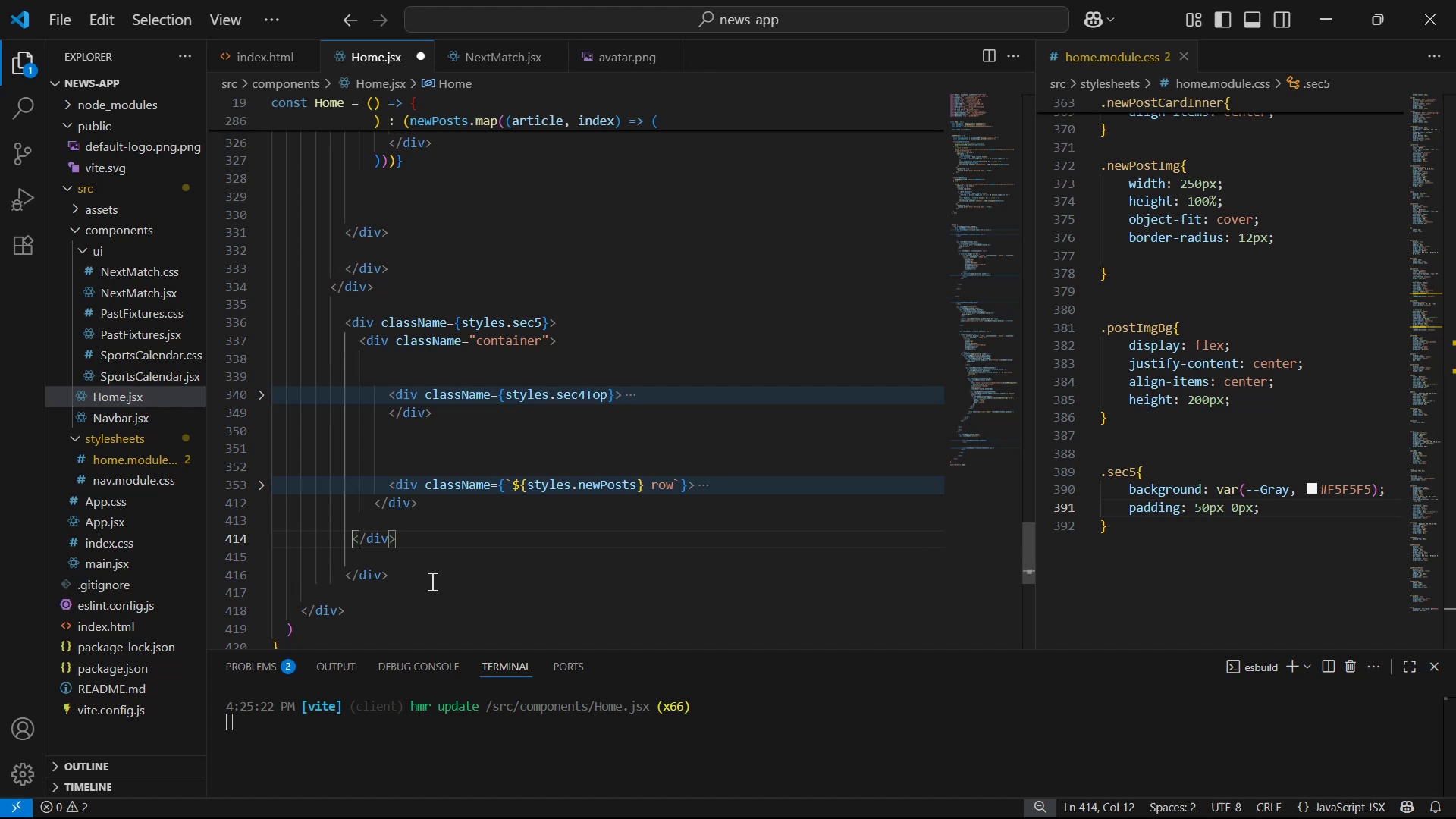 
key(Space)
 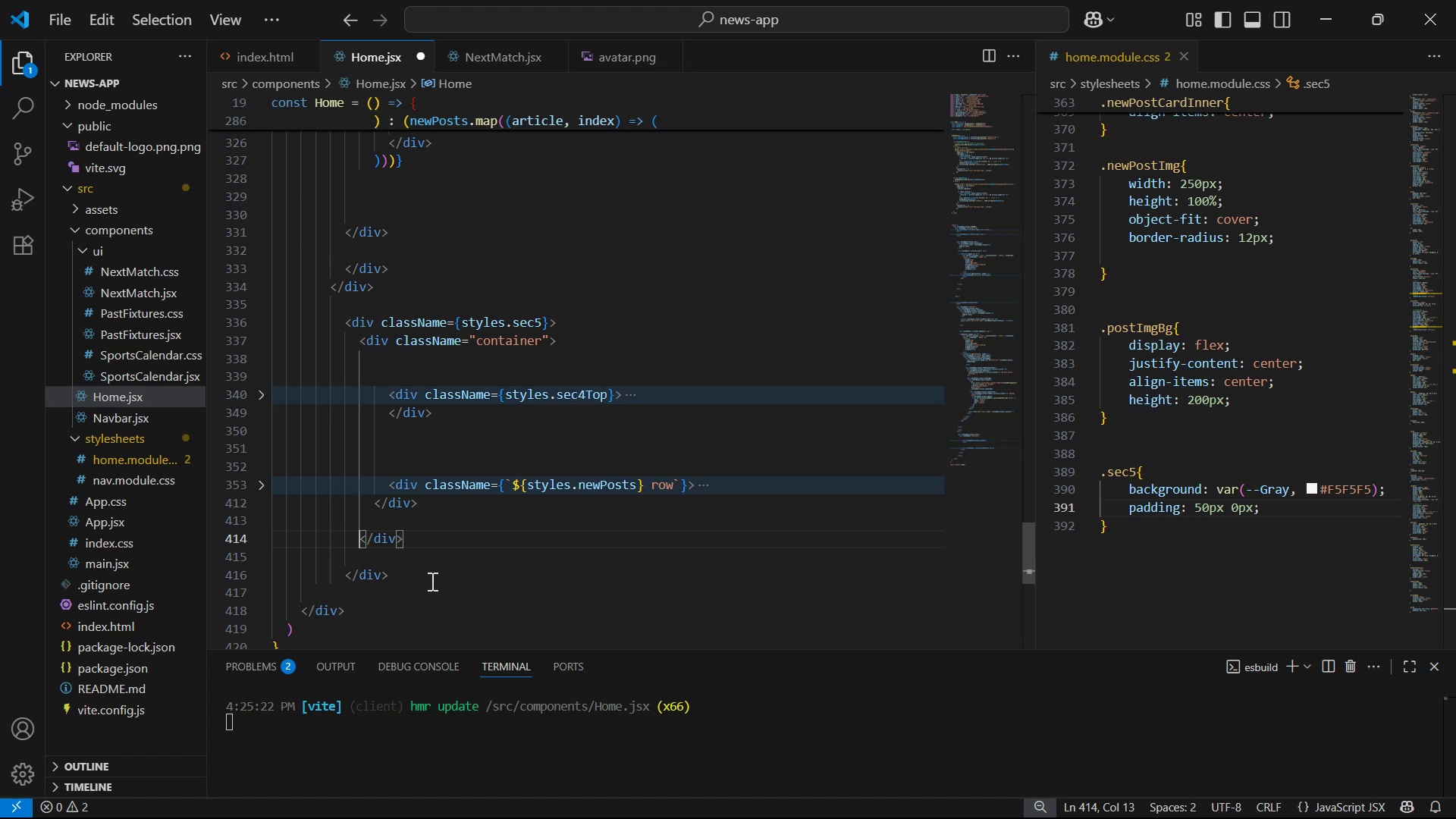 
key(Control+S)
 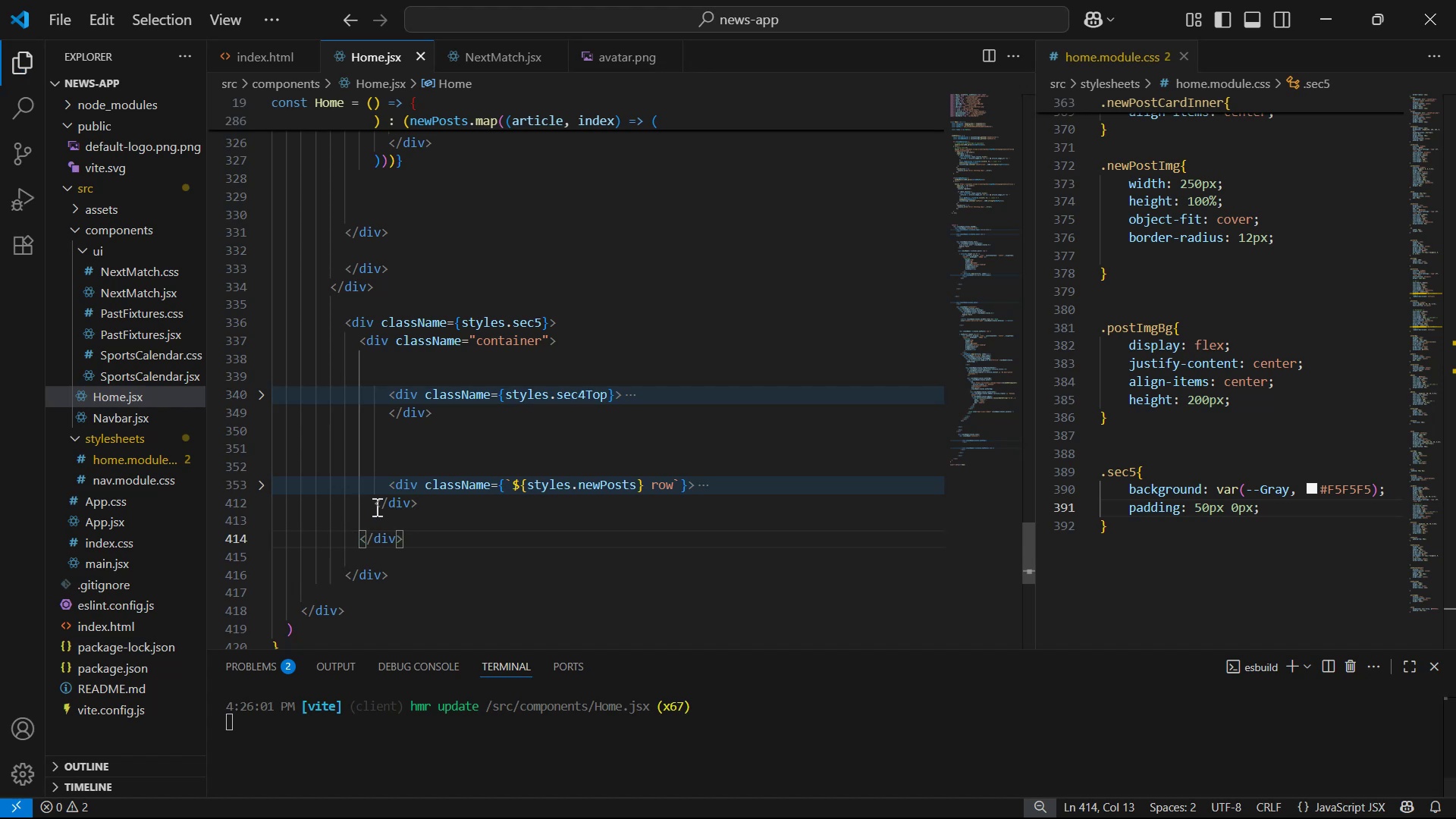 
left_click([371, 504])
 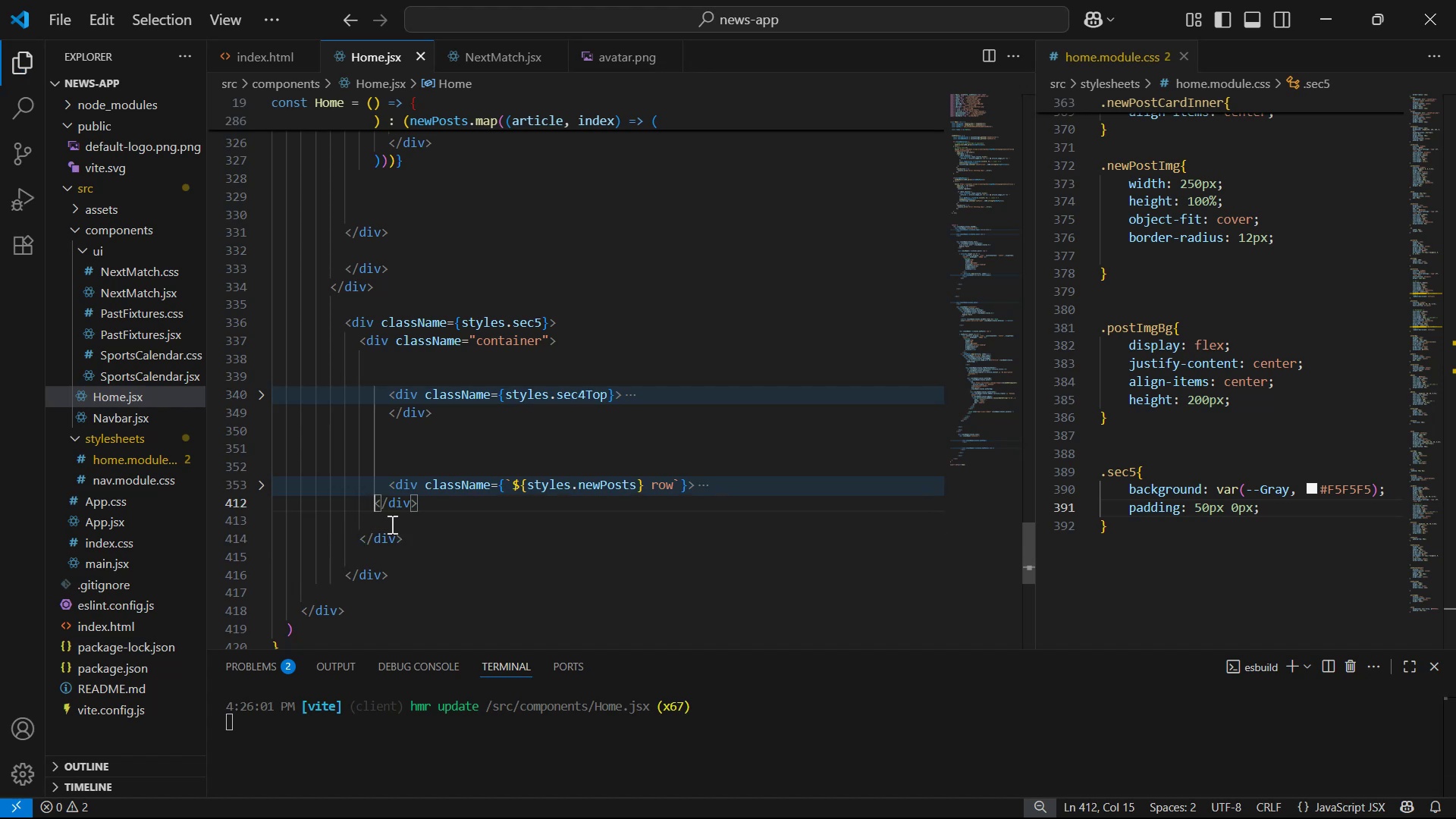 
key(Tab)
 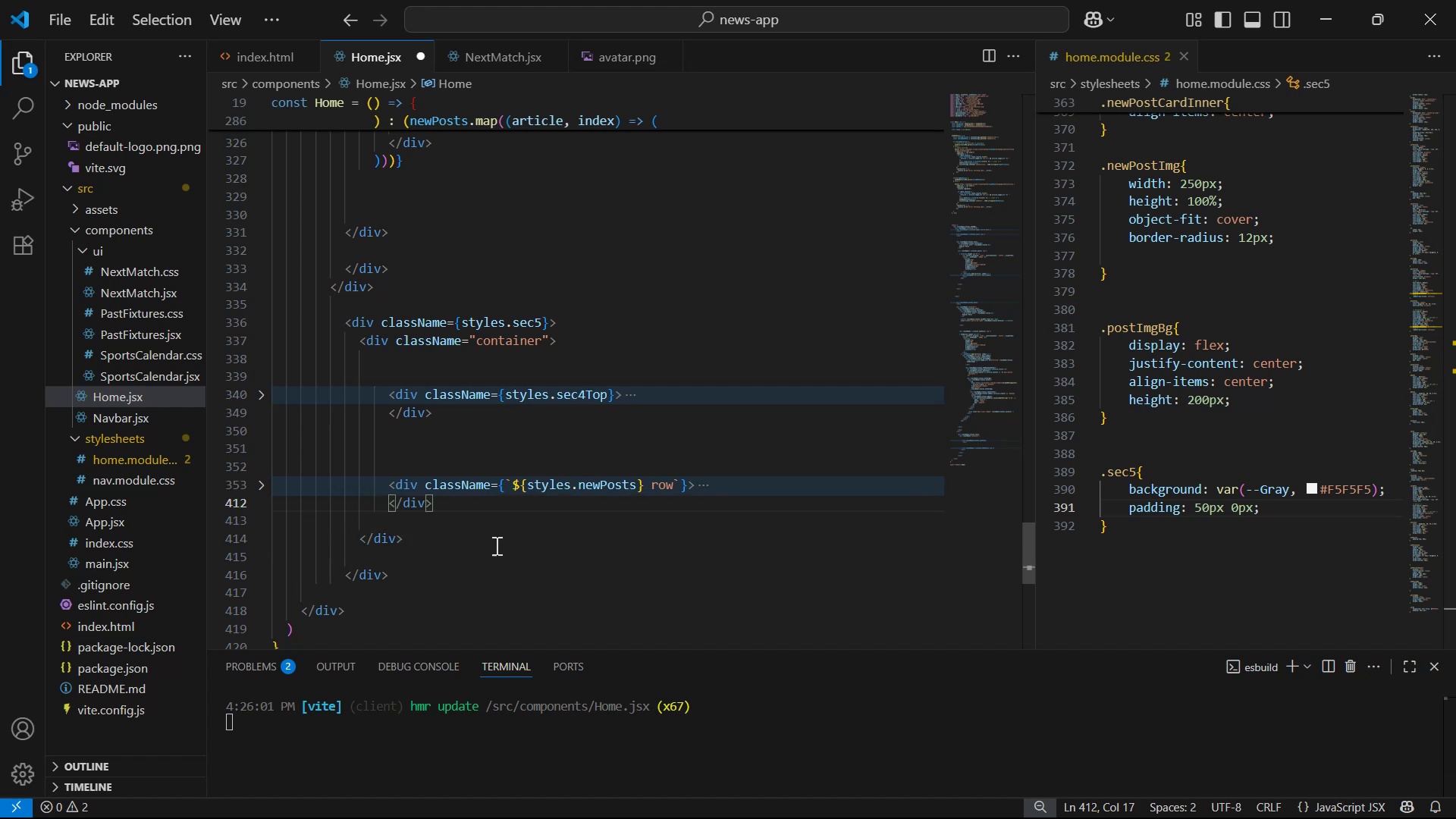 
left_click([497, 532])
 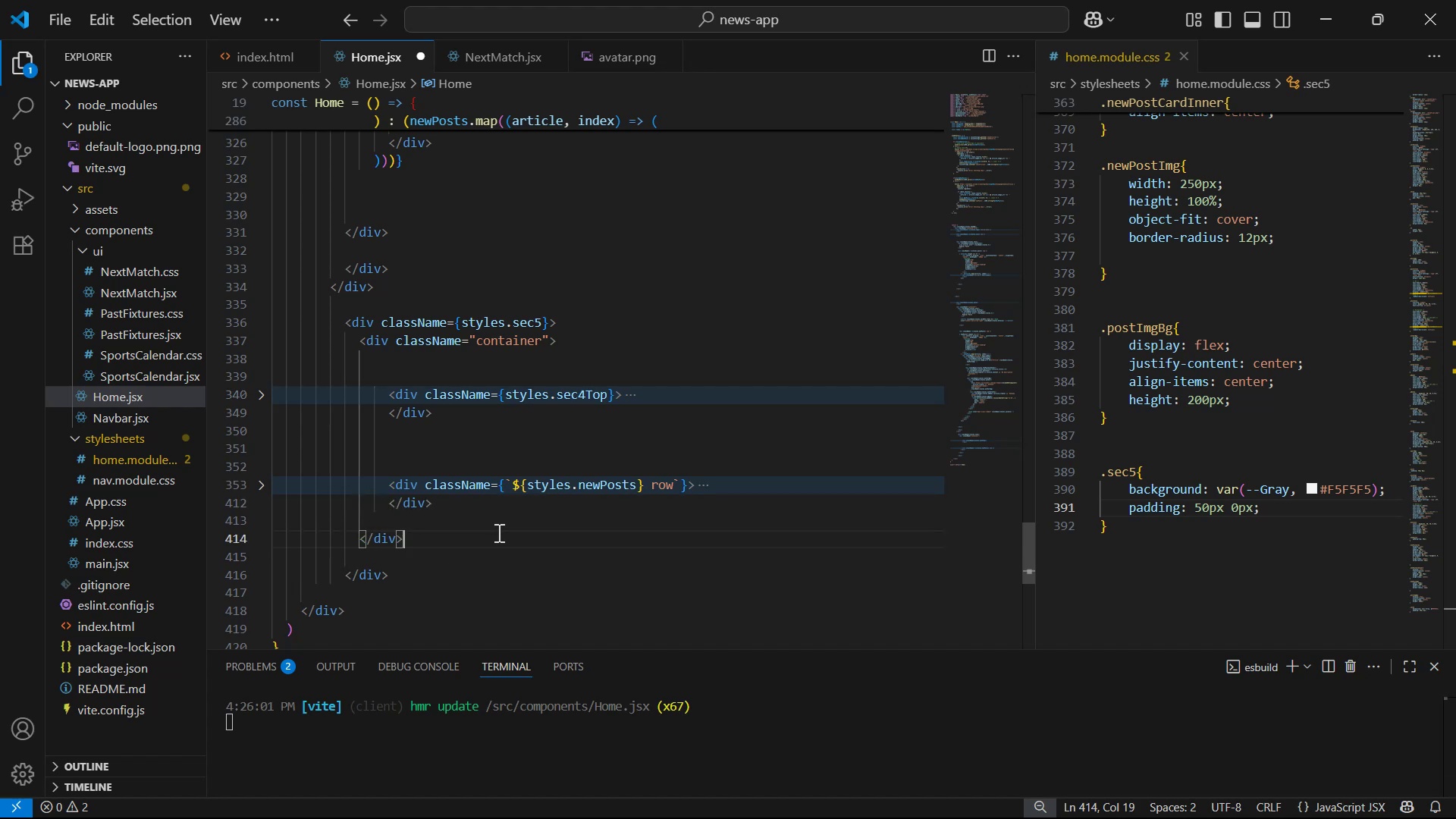 
key(Control+S)
 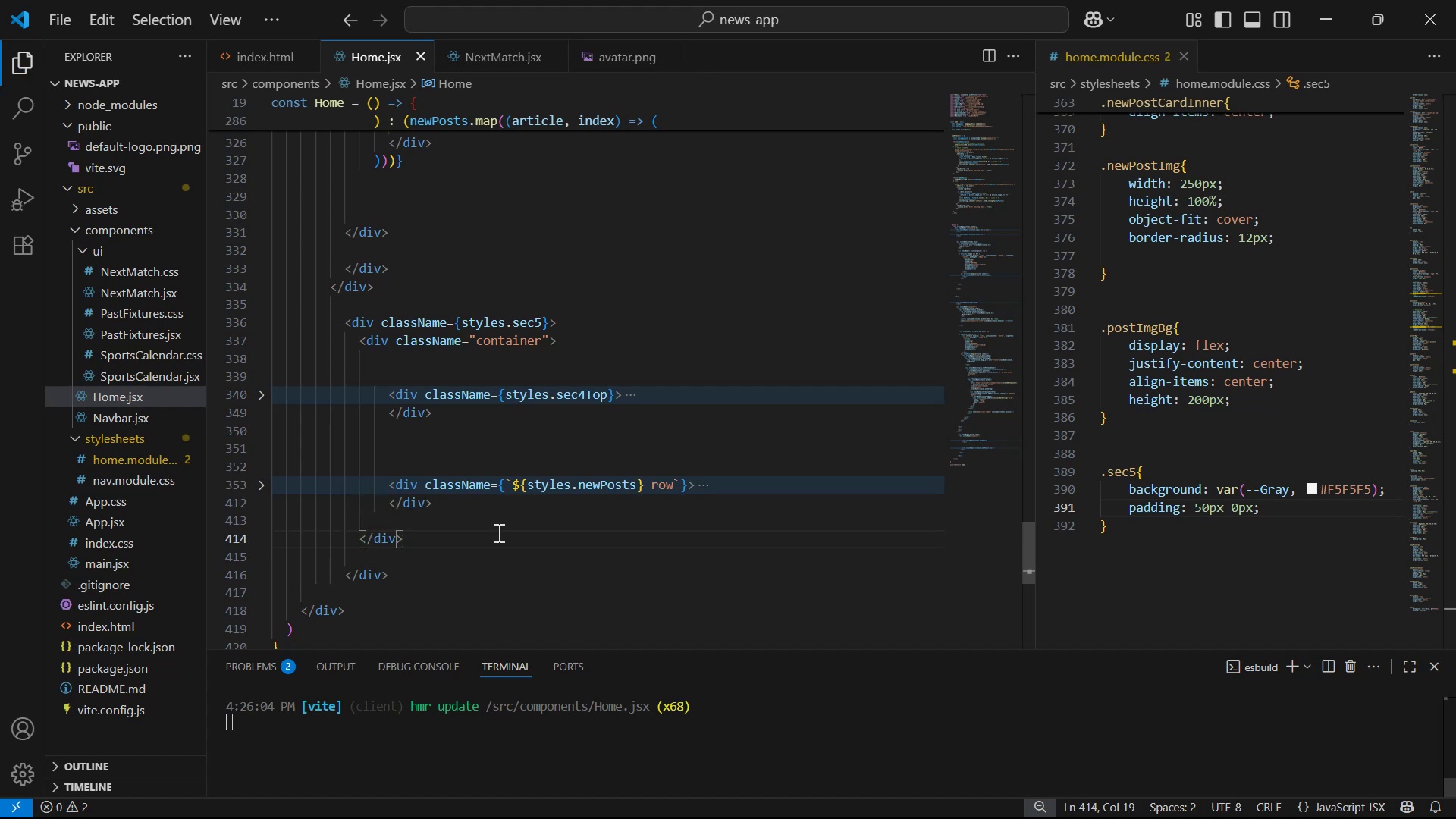 
scroll: coordinate [559, 488], scroll_direction: none, amount: 0.0
 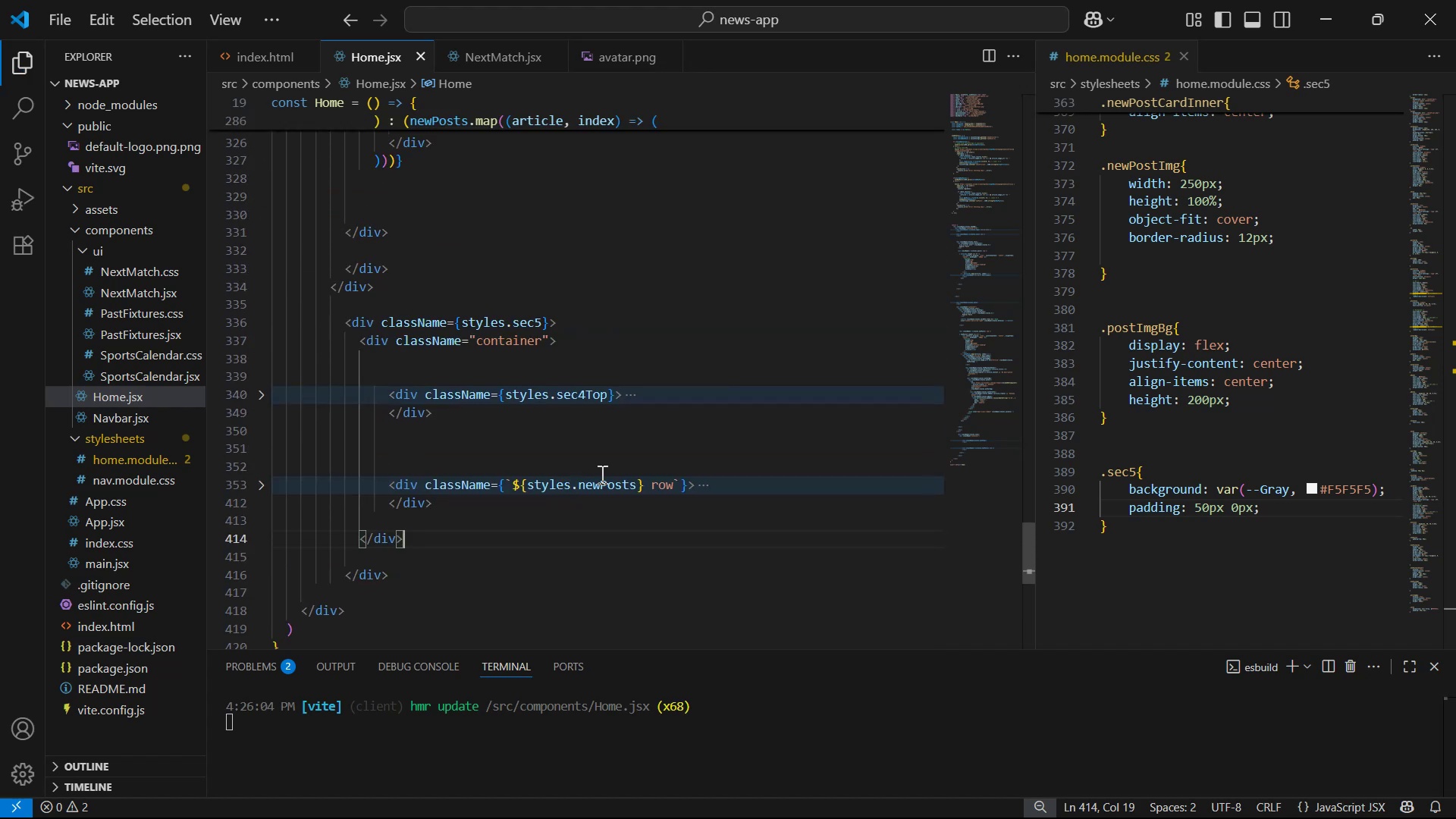 
scroll: coordinate [633, 377], scroll_direction: down, amount: 2.0
 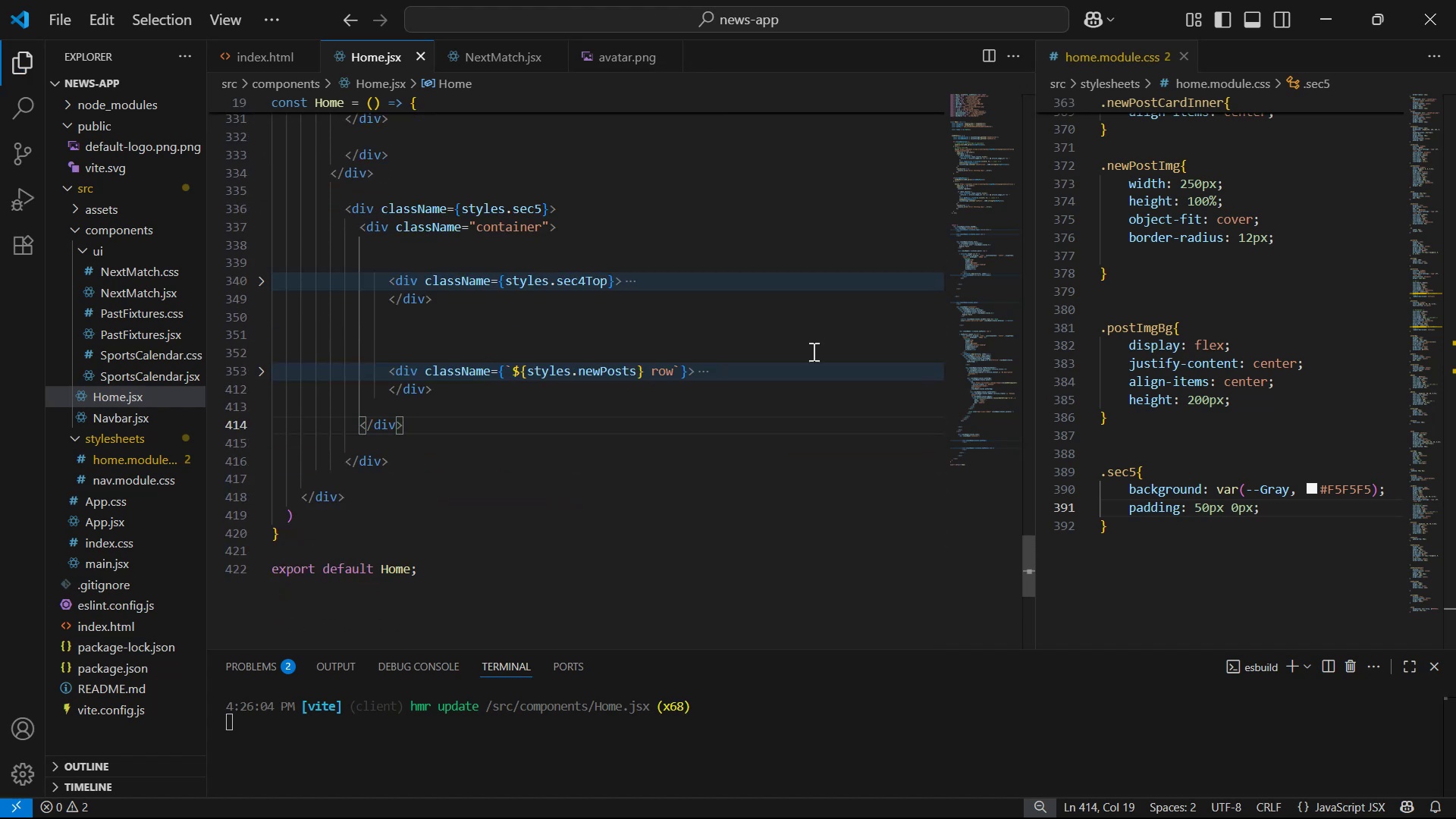 
key(Alt+AltLeft)
 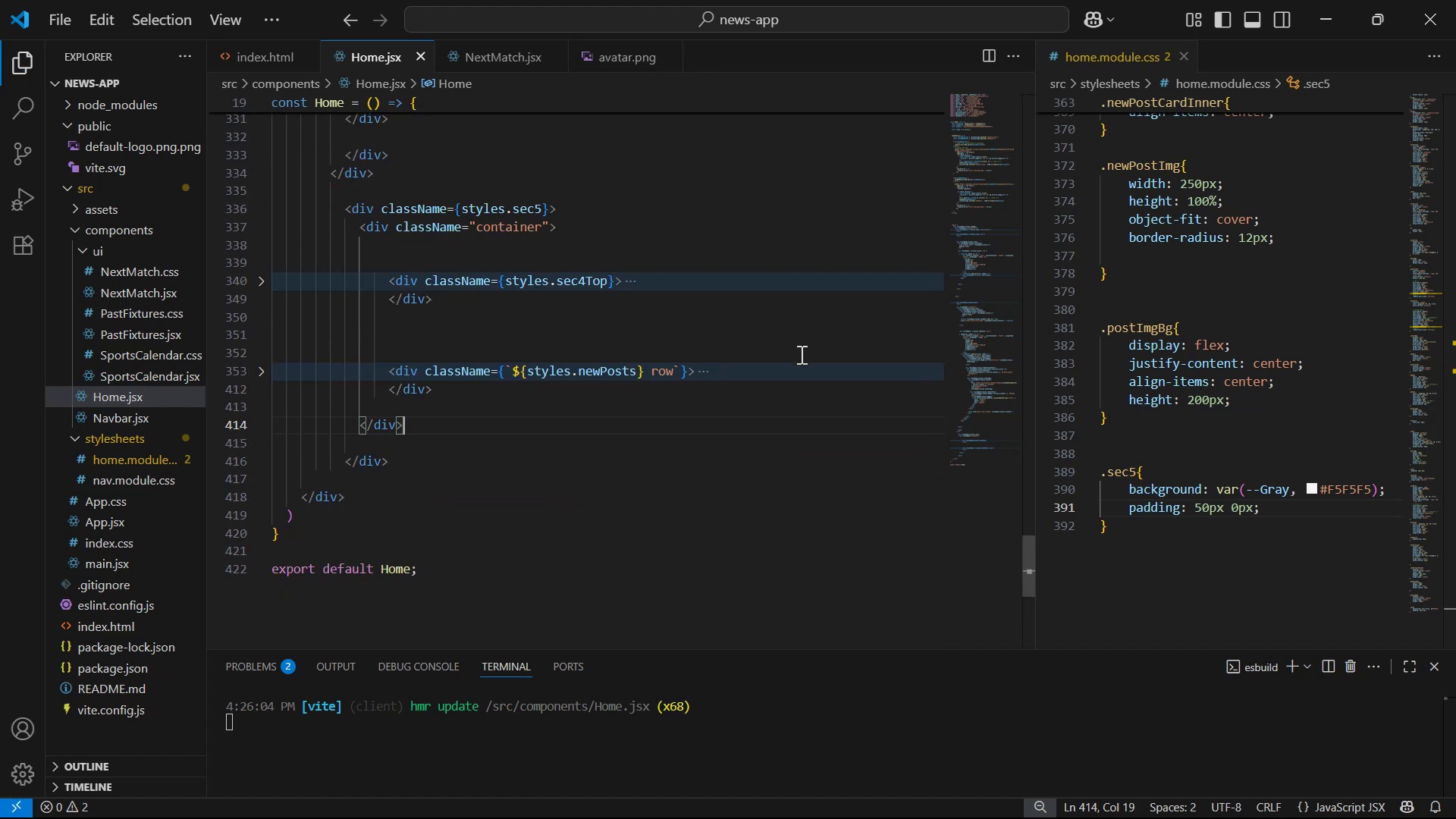 
key(Alt+Tab)
 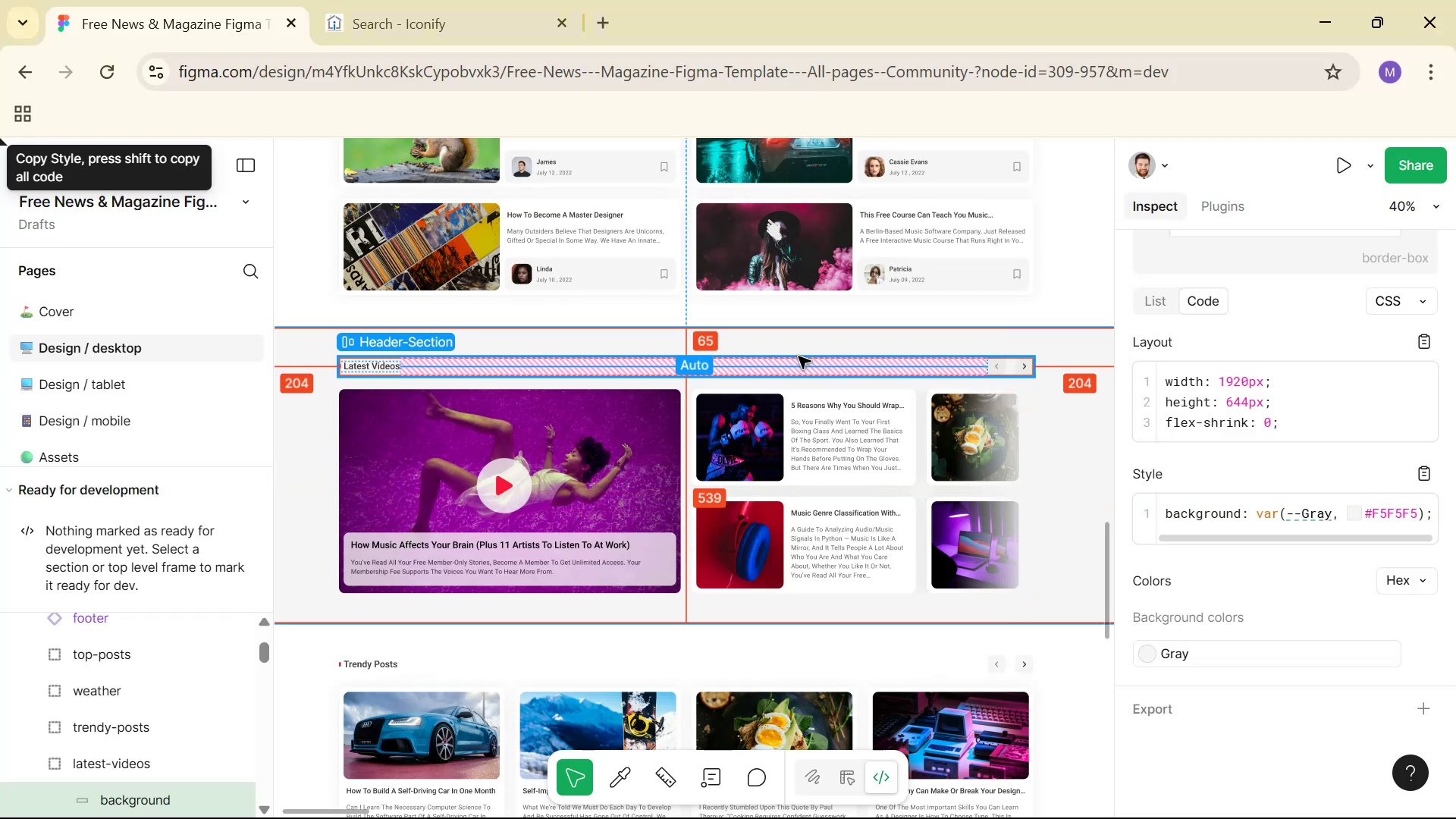 
scroll: coordinate [789, 427], scroll_direction: down, amount: 4.0
 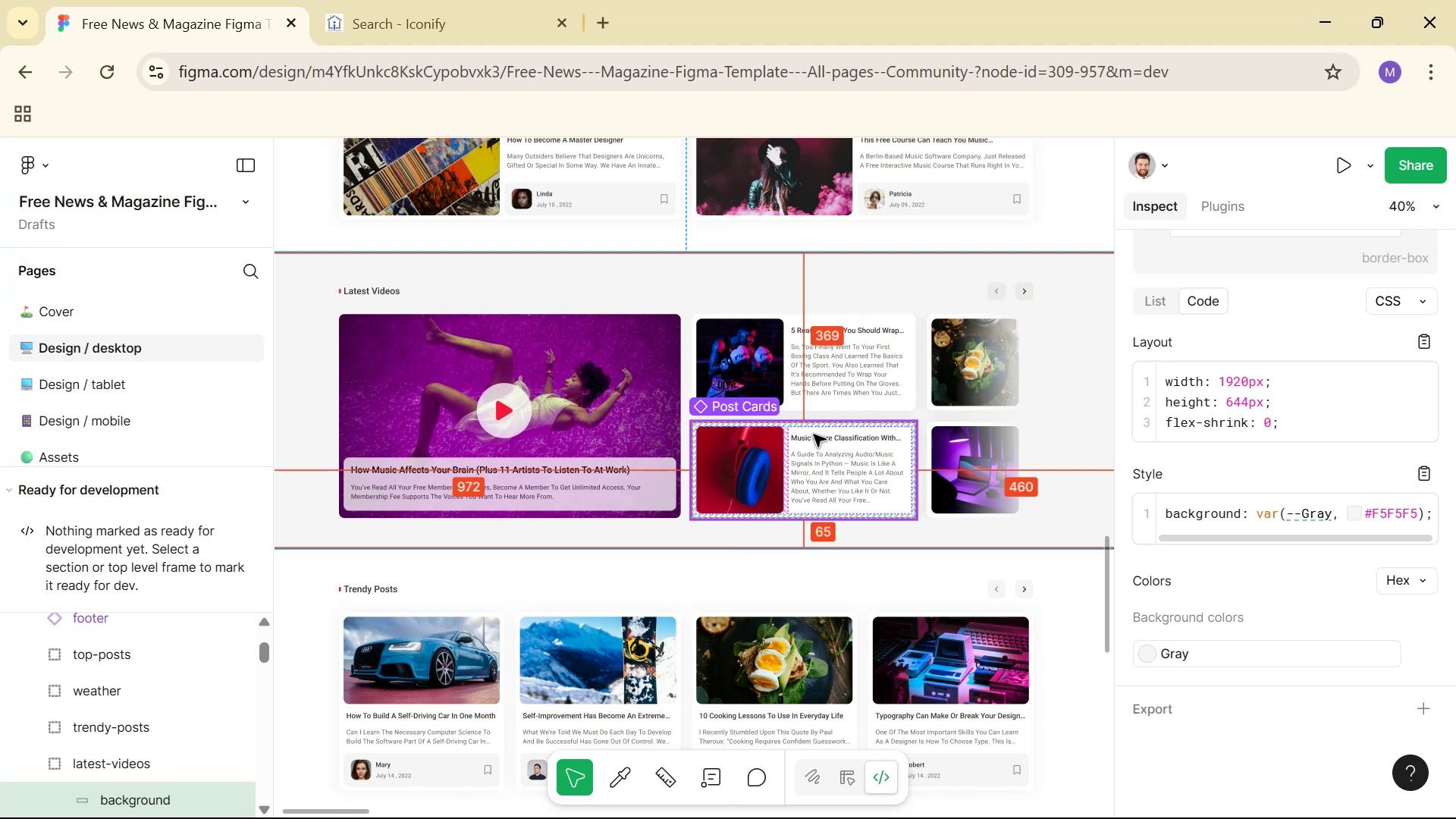 
key(Alt+AltLeft)
 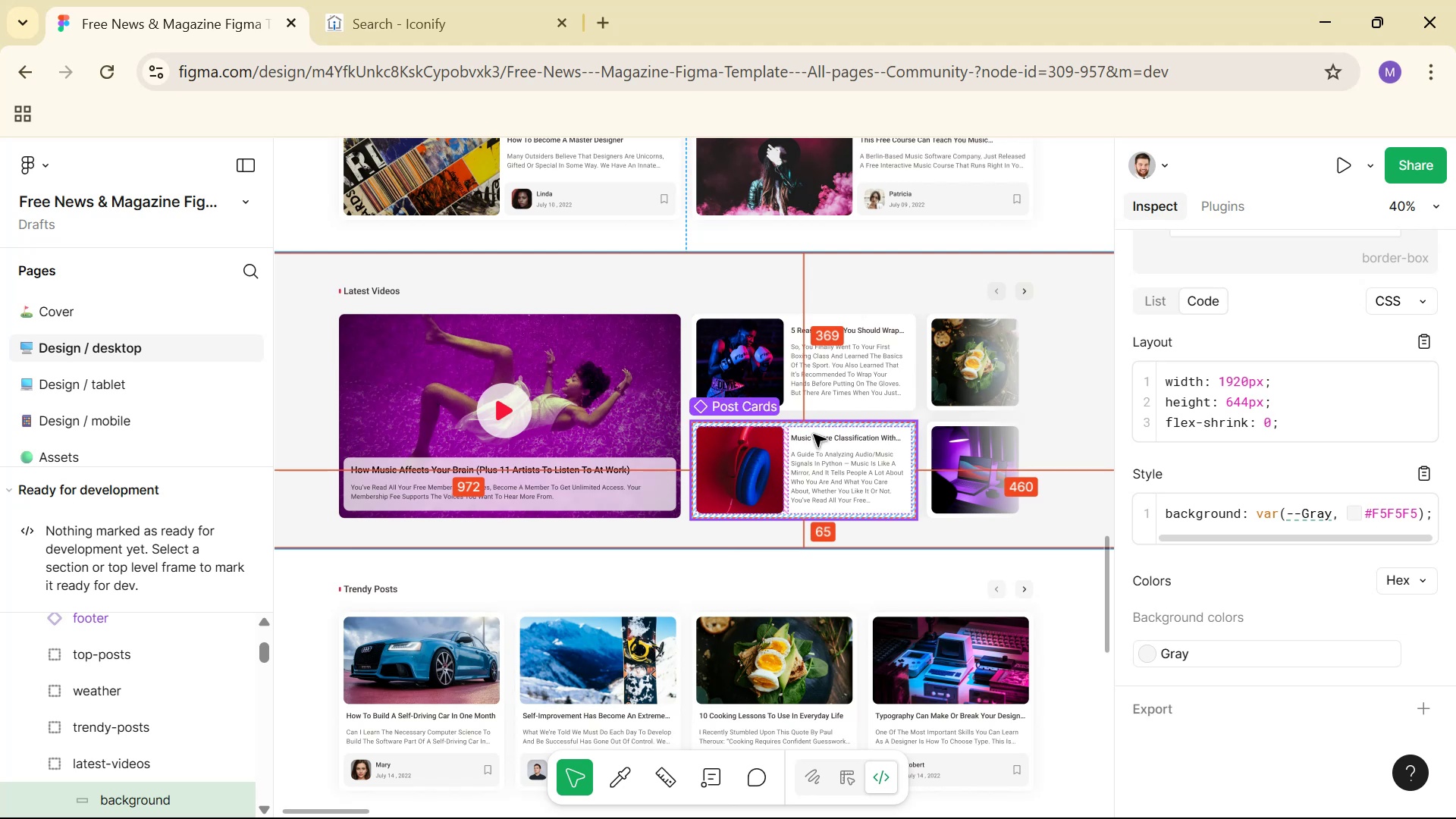 
key(Alt+Tab)
 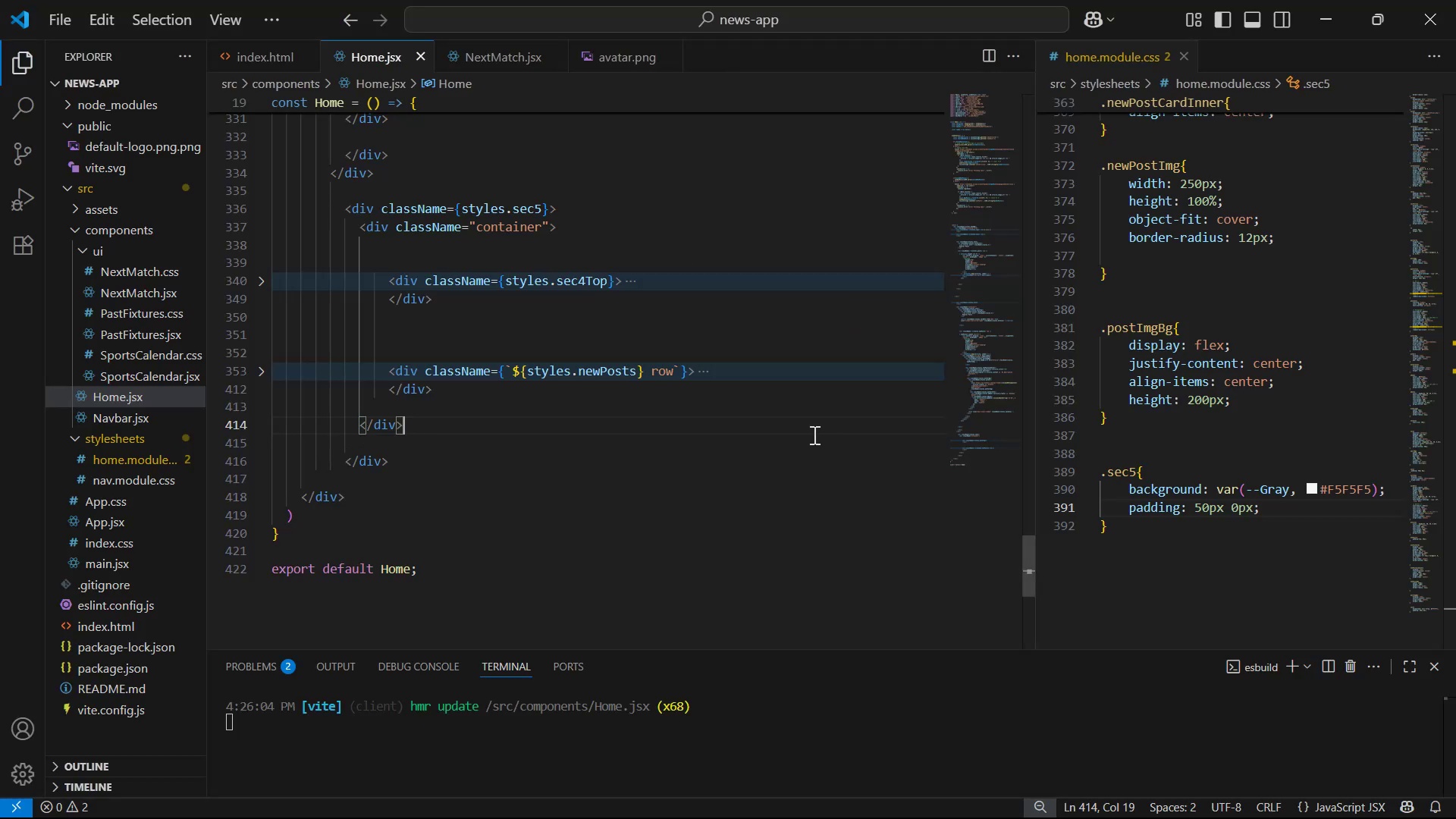 
key(Alt+Tab)
 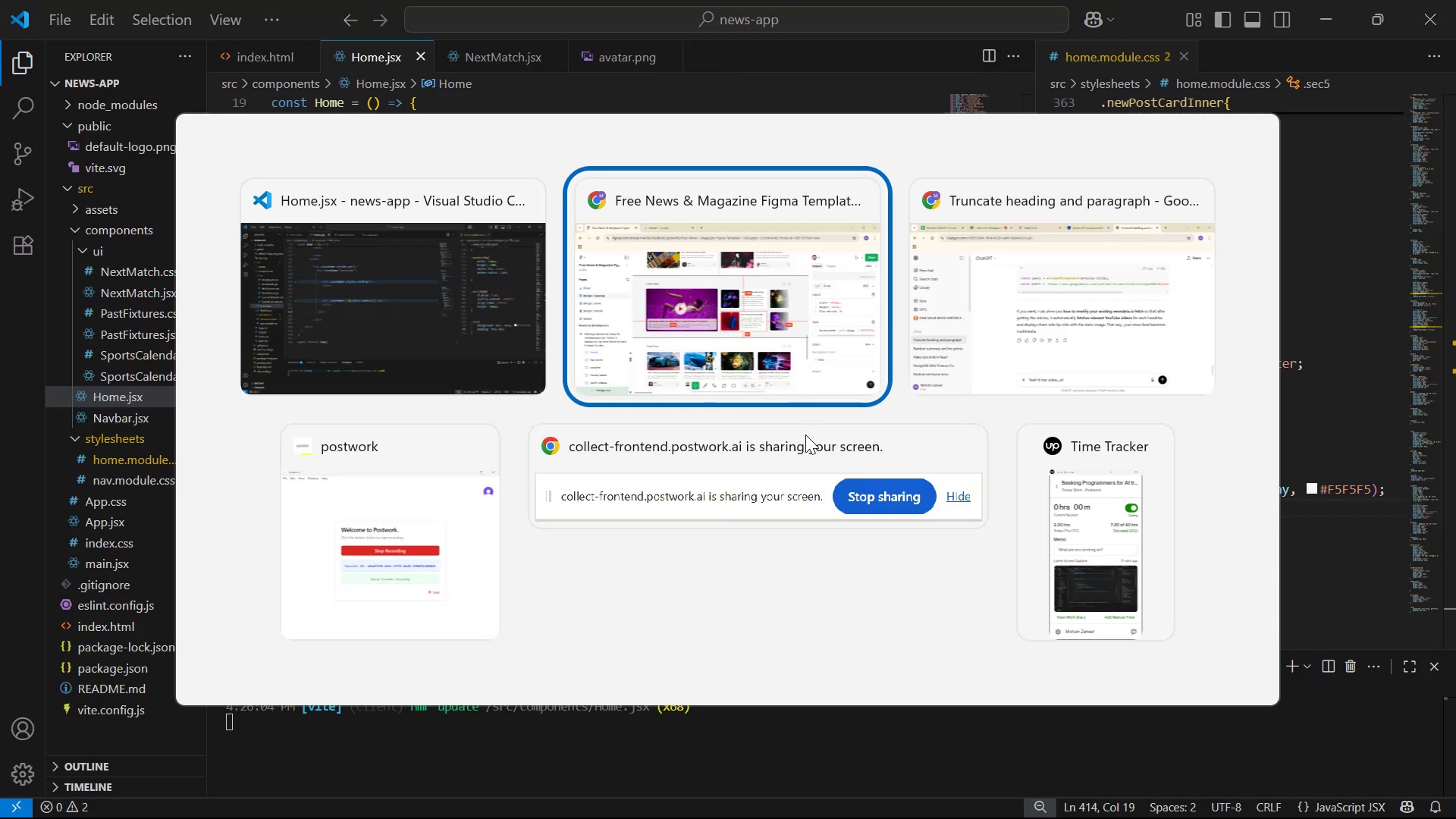 
key(Alt+Tab)
 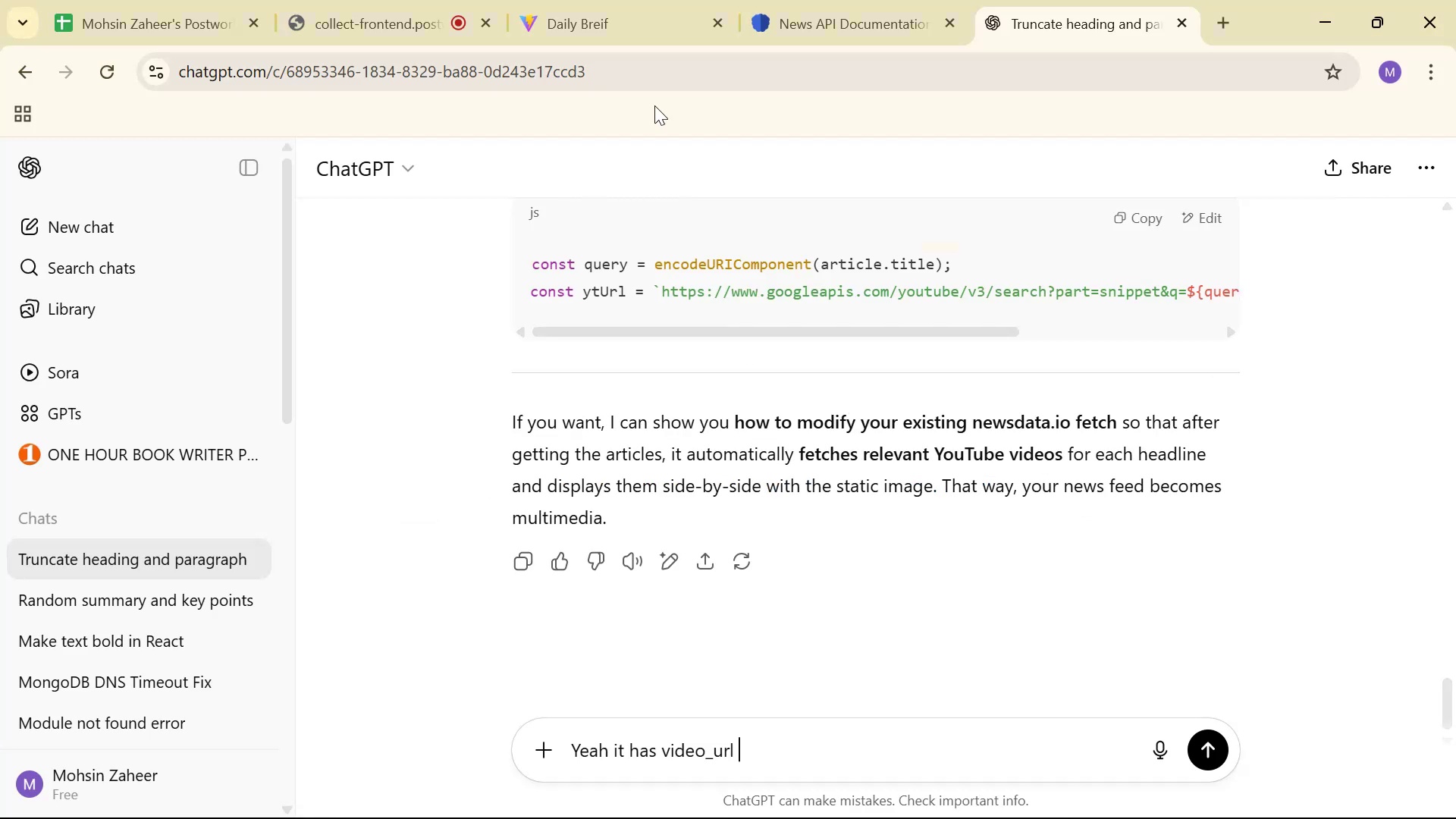 
left_click([576, 0])
 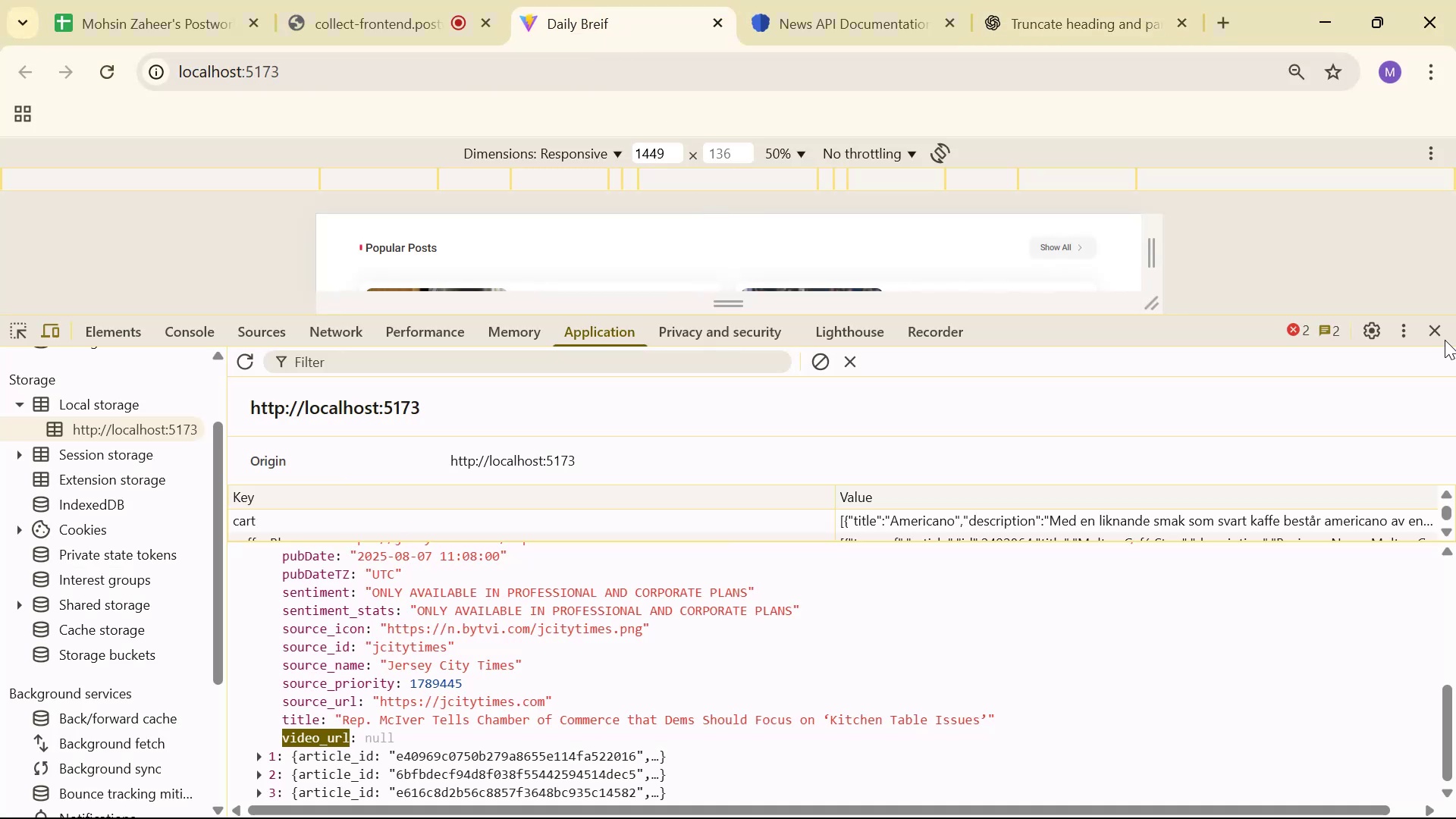 
left_click([1438, 328])
 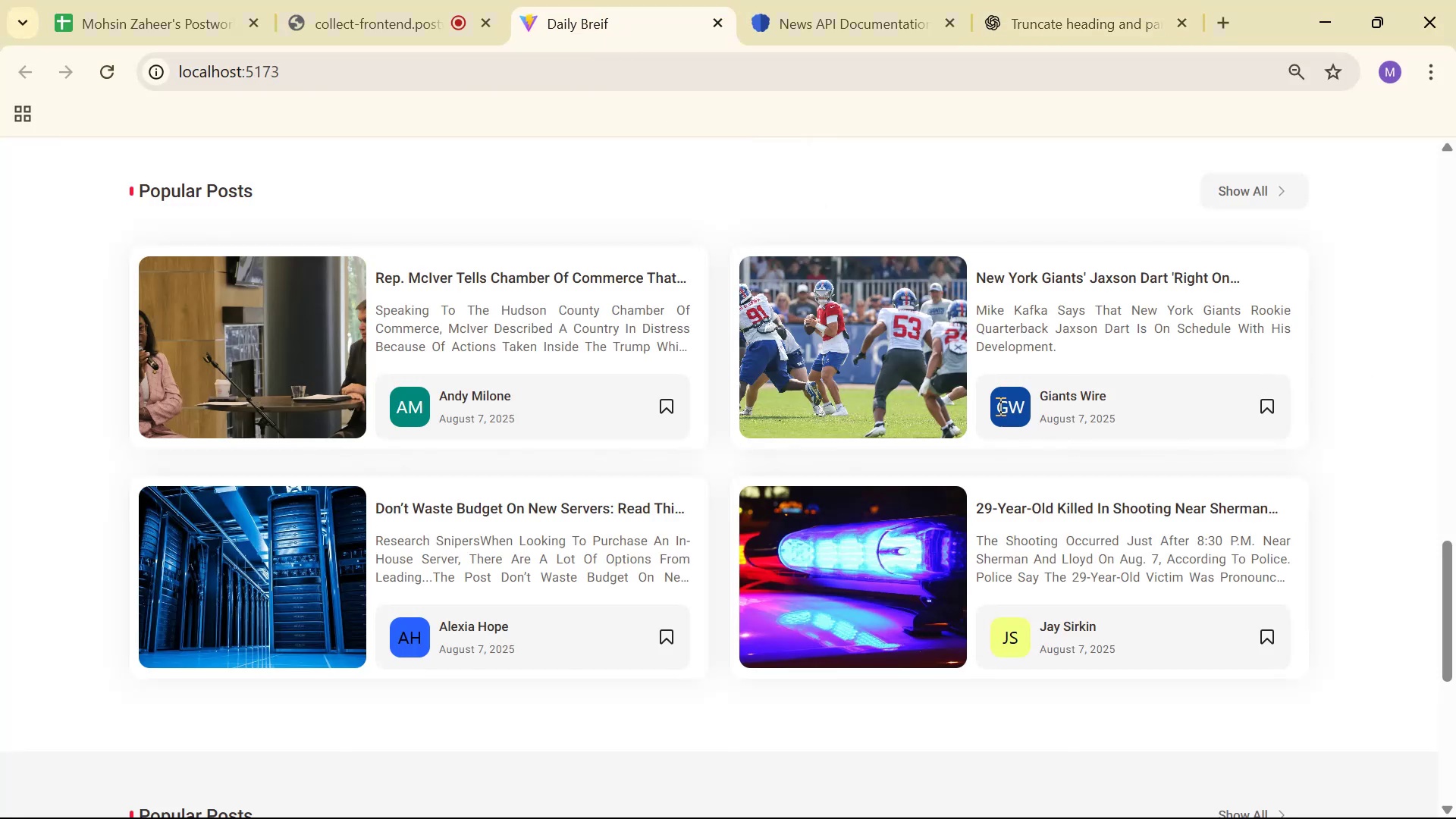 
scroll: coordinate [767, 437], scroll_direction: down, amount: 17.0
 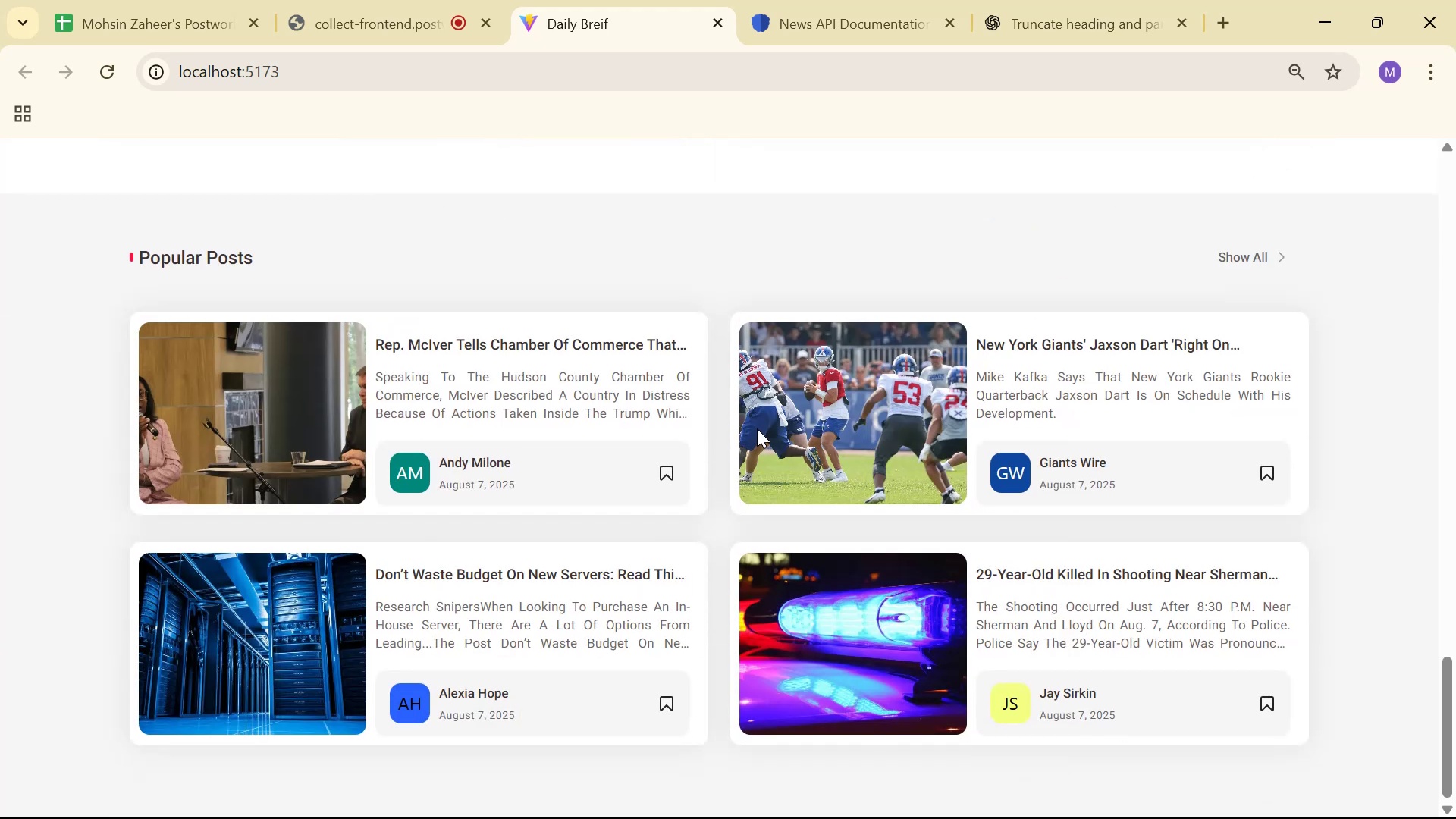 
key(Alt+Tab)
 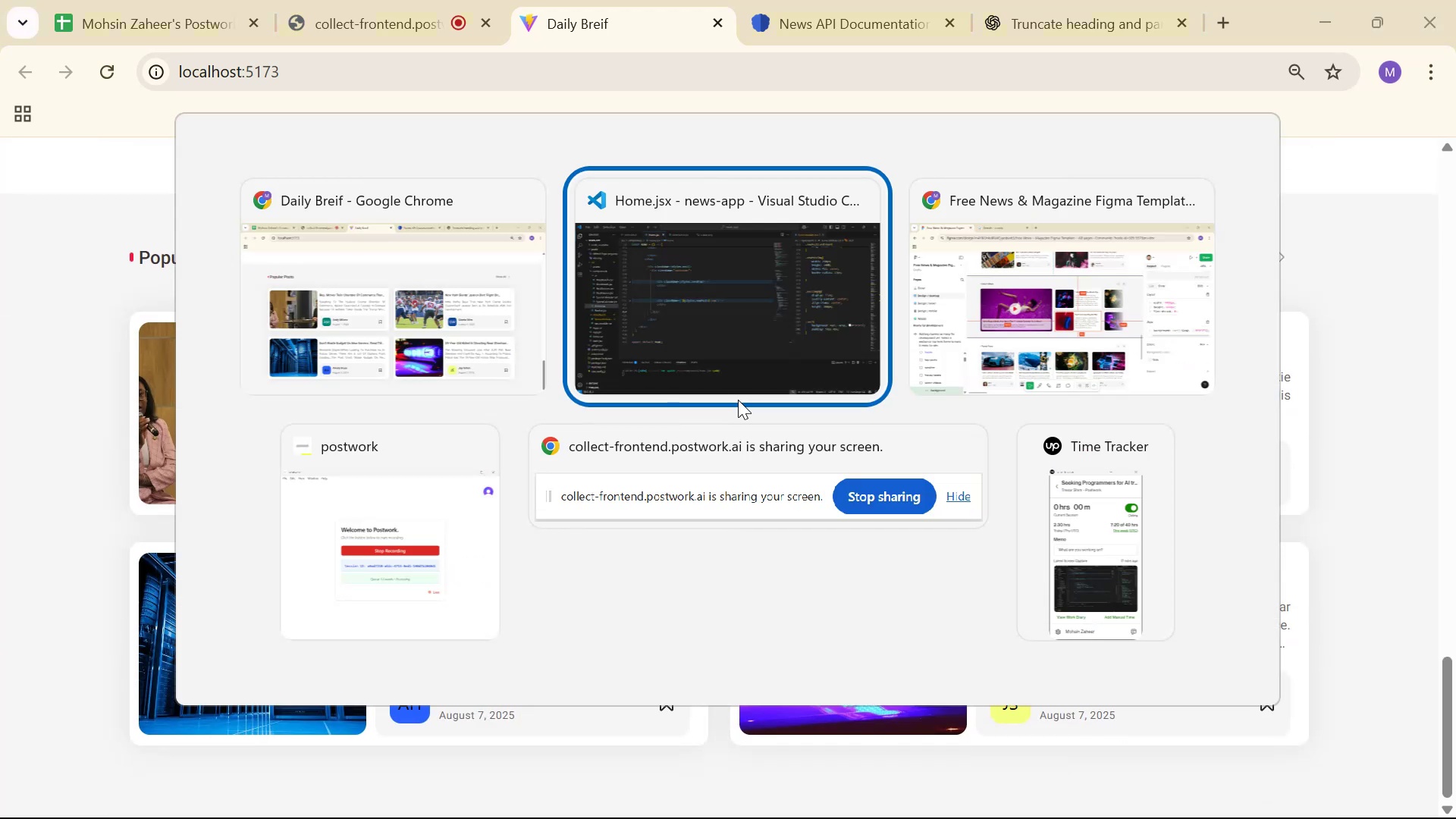 
key(Alt+Tab)
 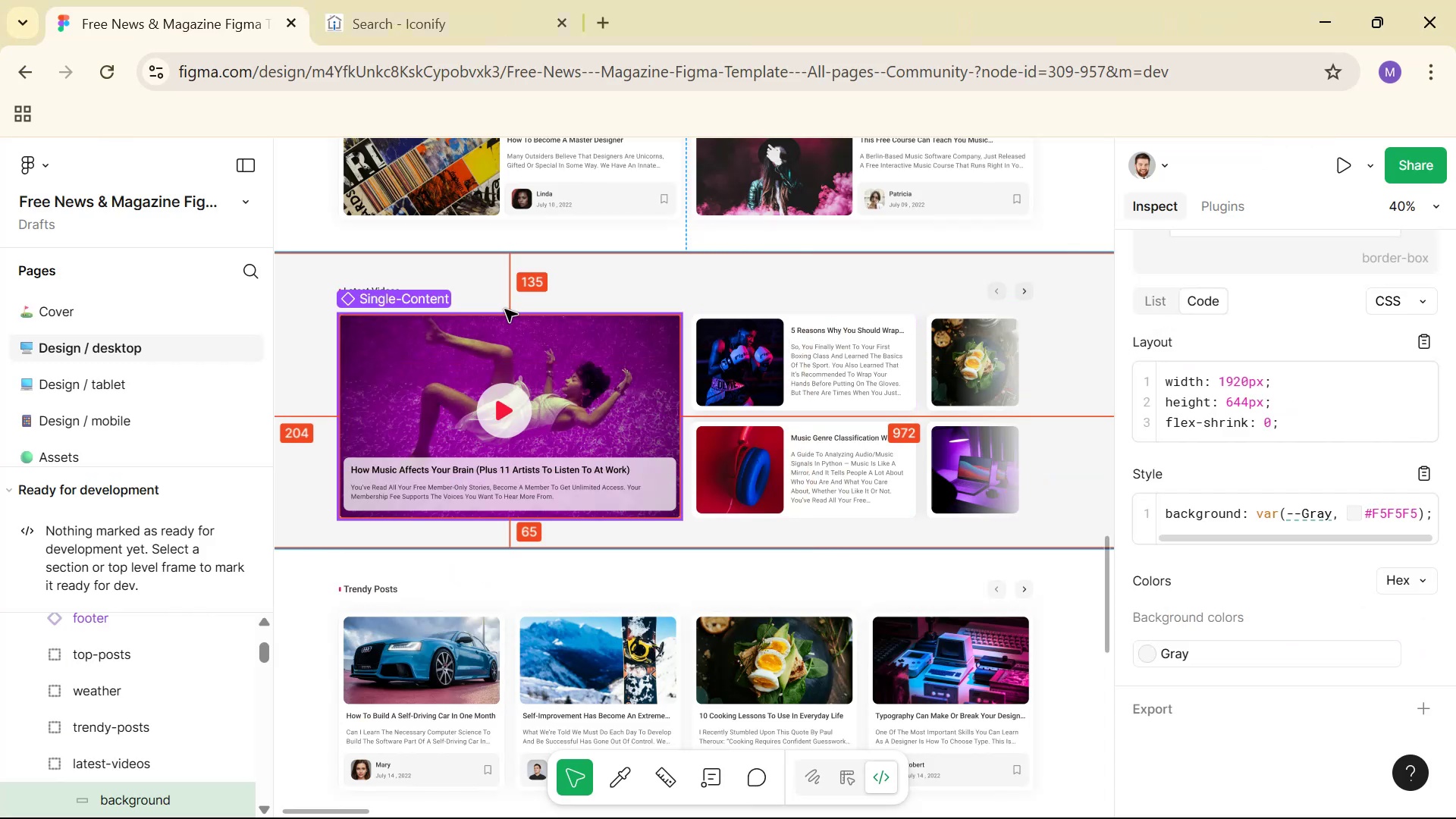 
left_click([384, 297])
 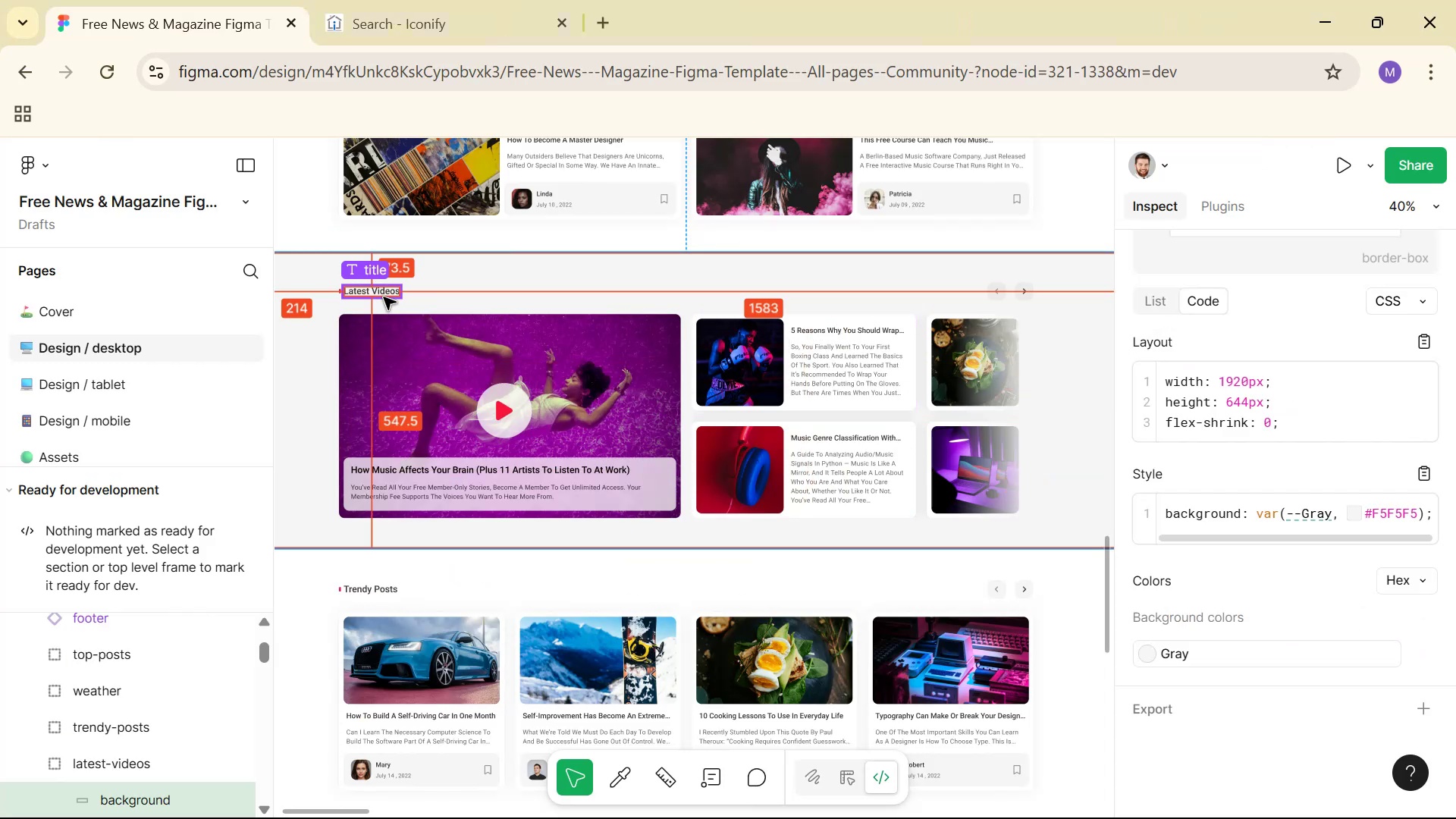 
key(Control+C)
 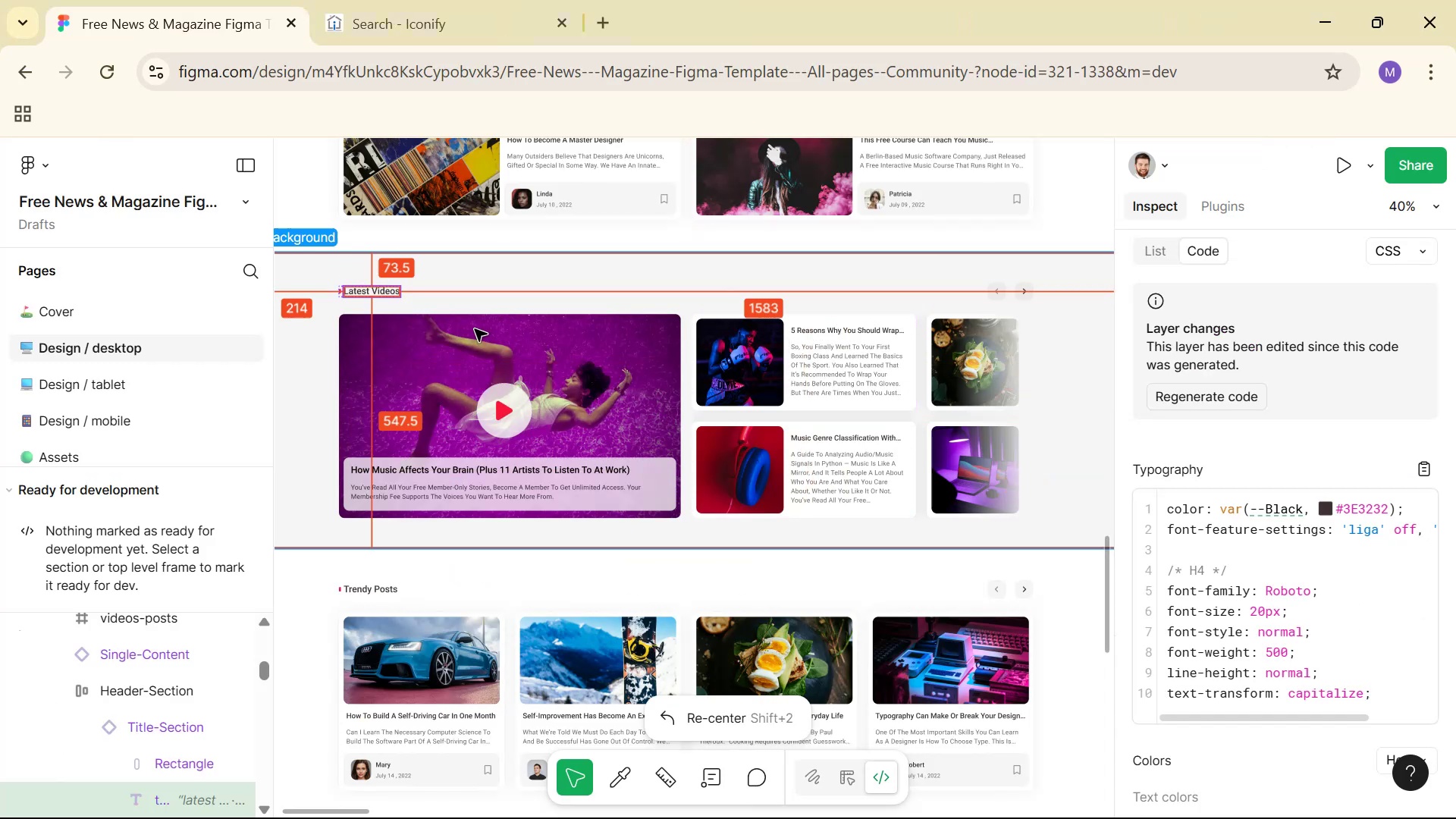 
key(Alt+Tab)
 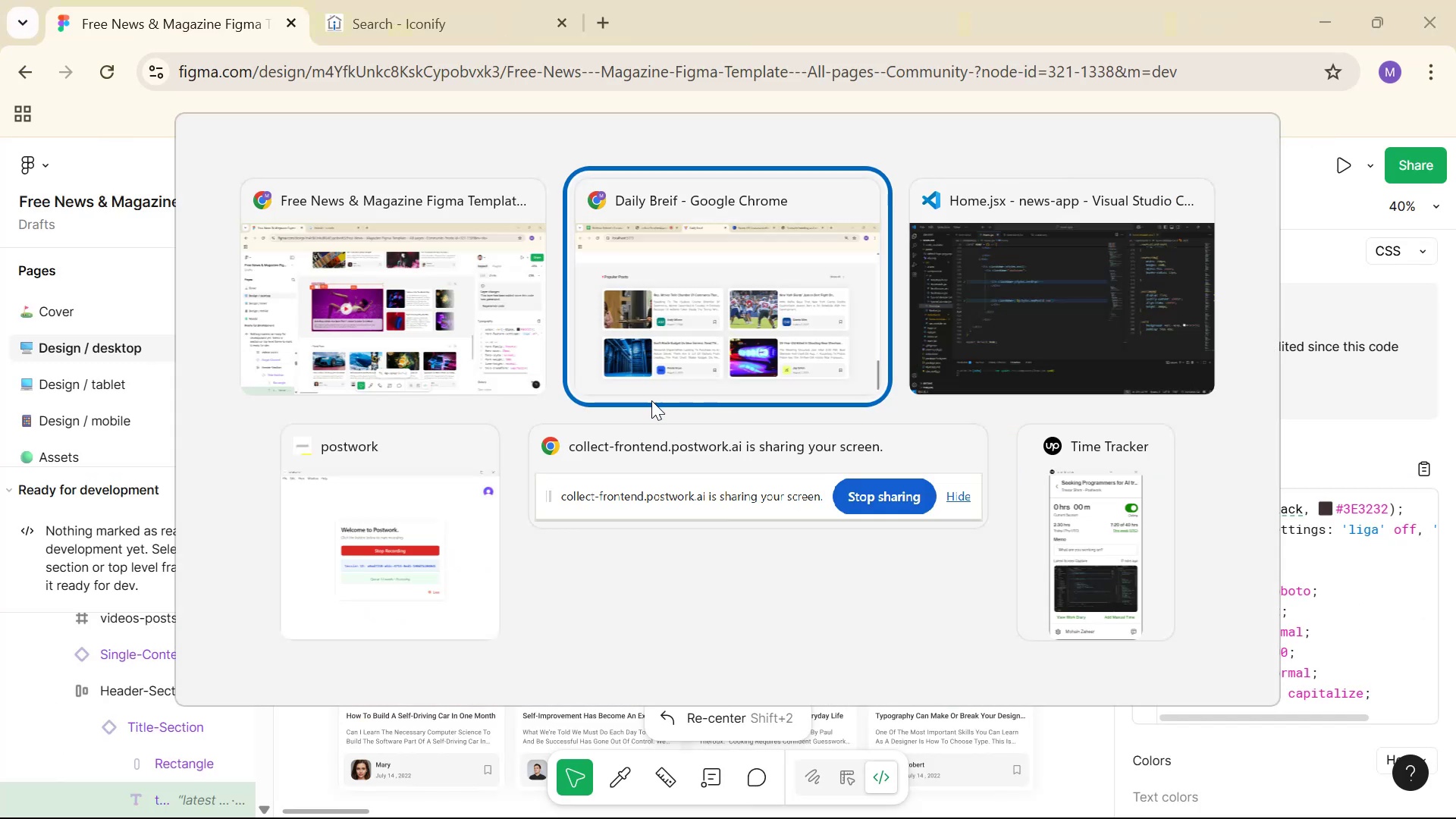 
key(Alt+Tab)
 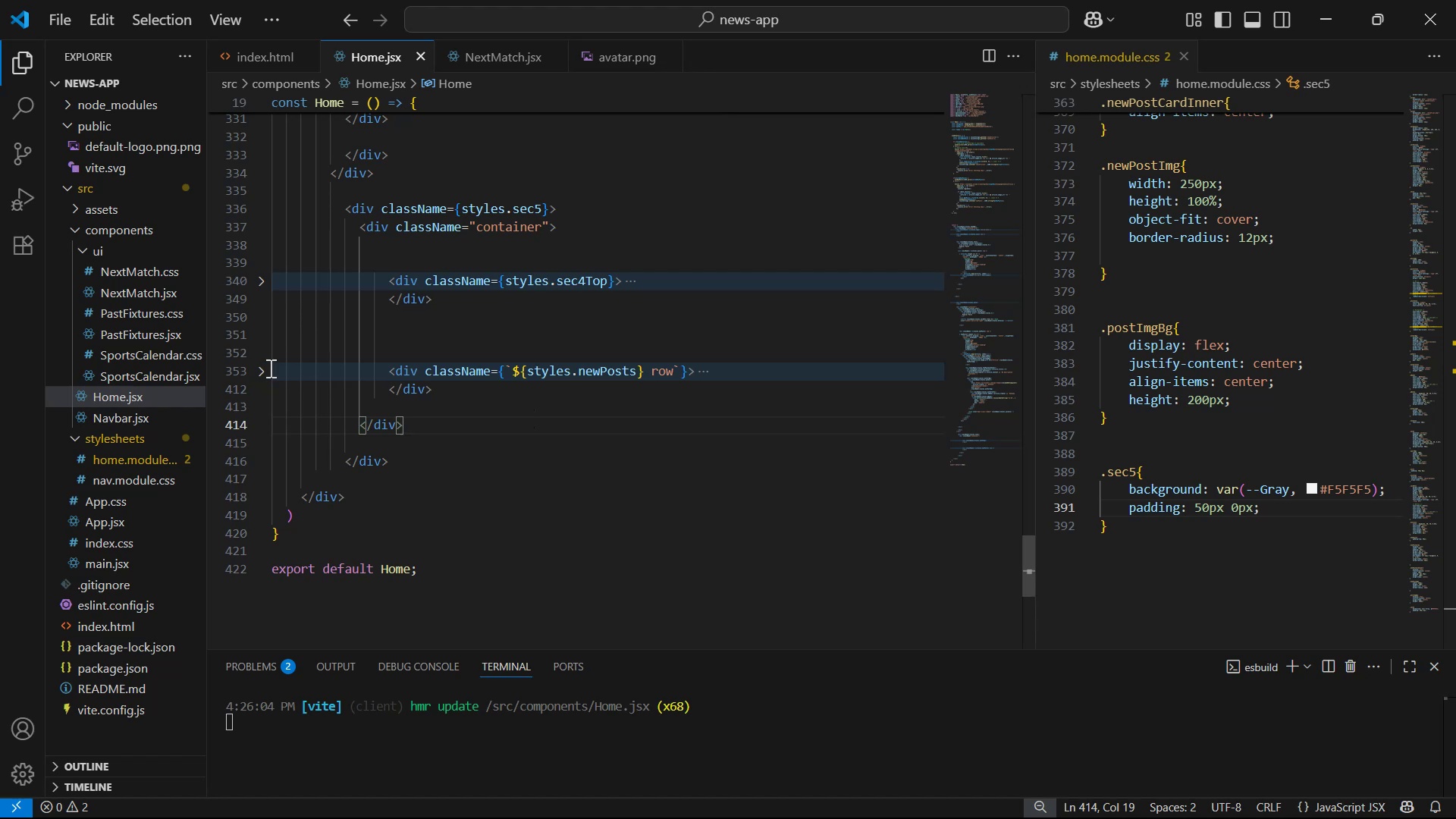 
left_click([258, 369])
 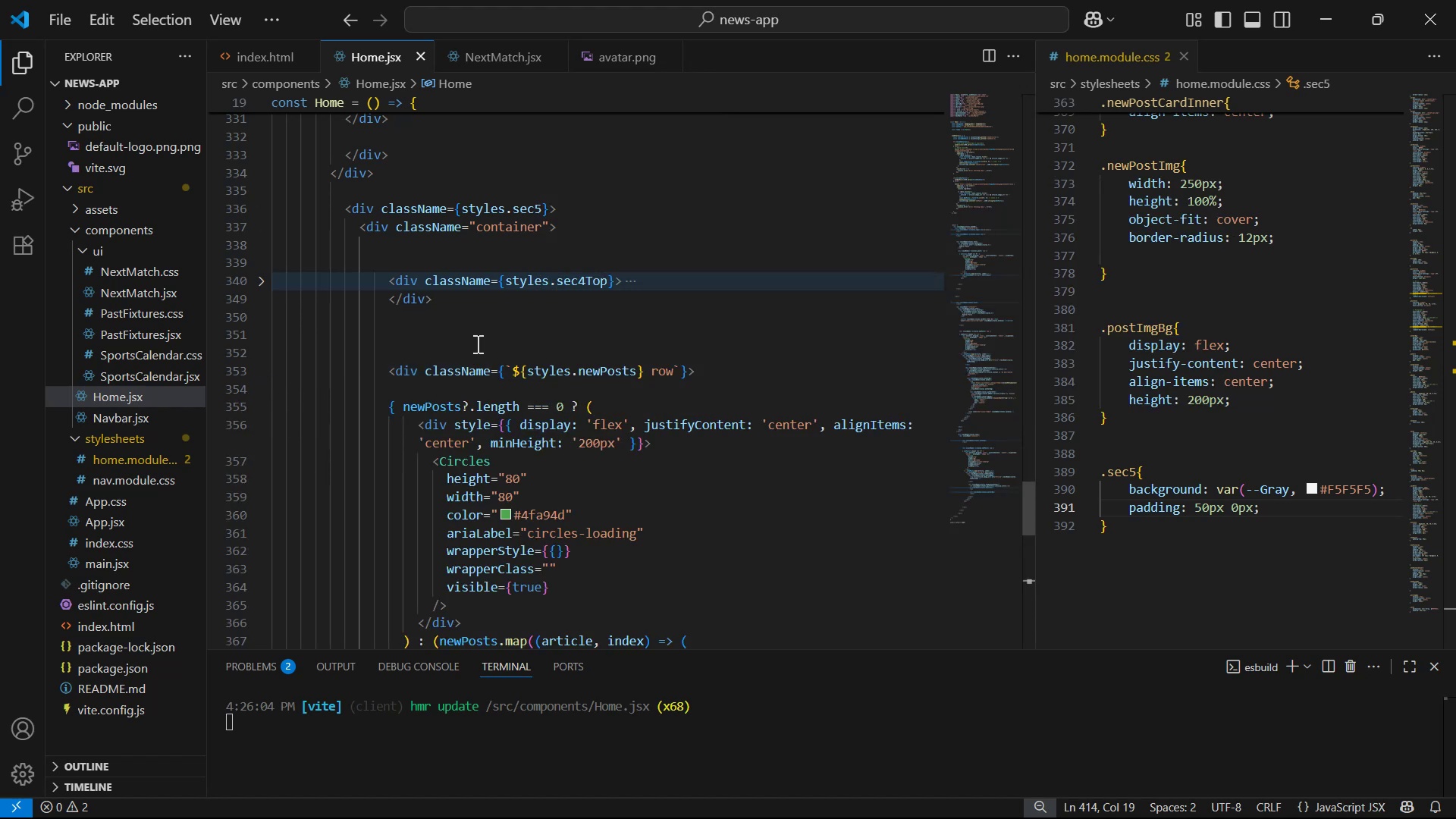 
left_click([267, 279])
 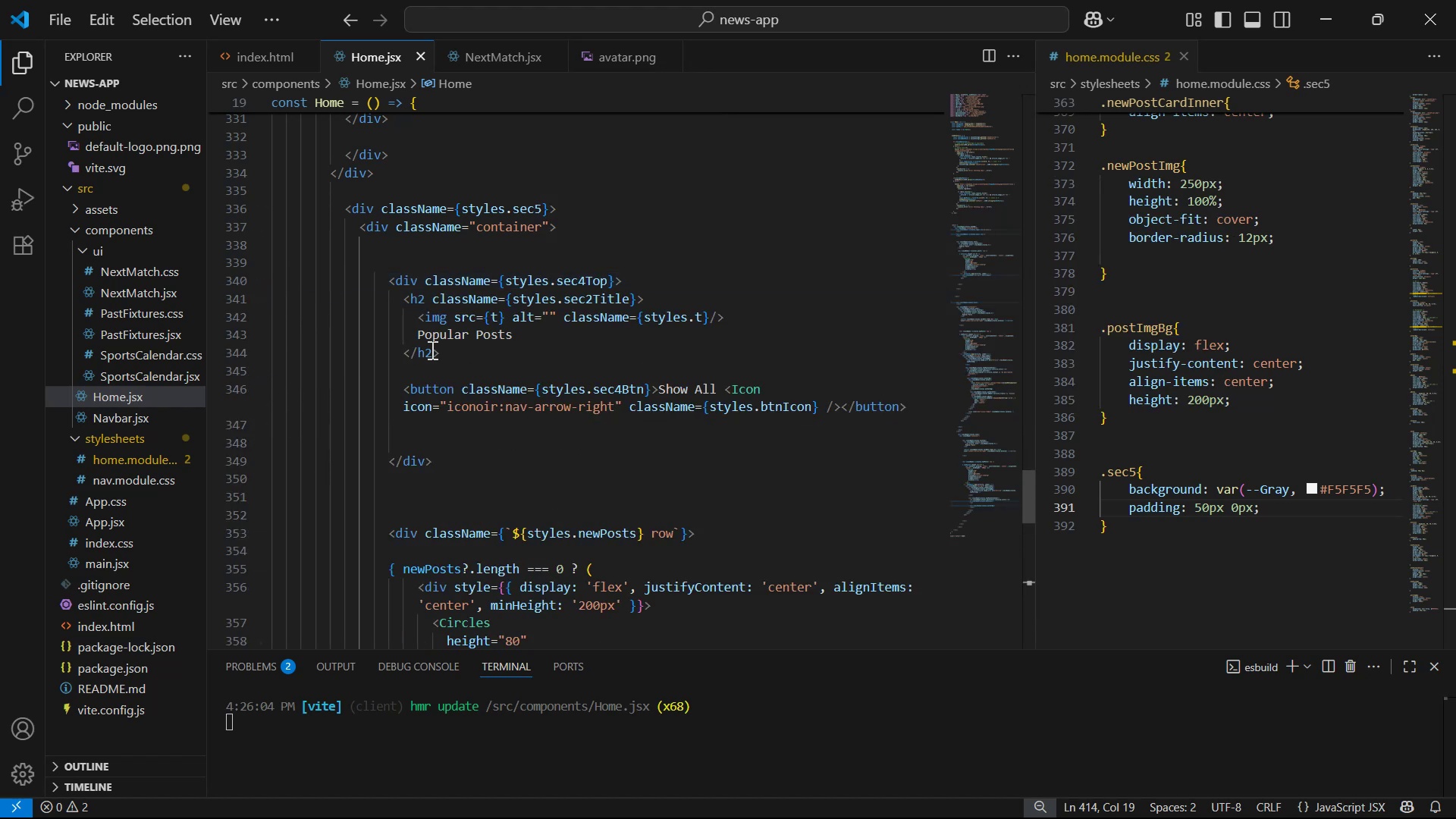 
left_click_drag(start_coordinate=[413, 336], to_coordinate=[516, 335])
 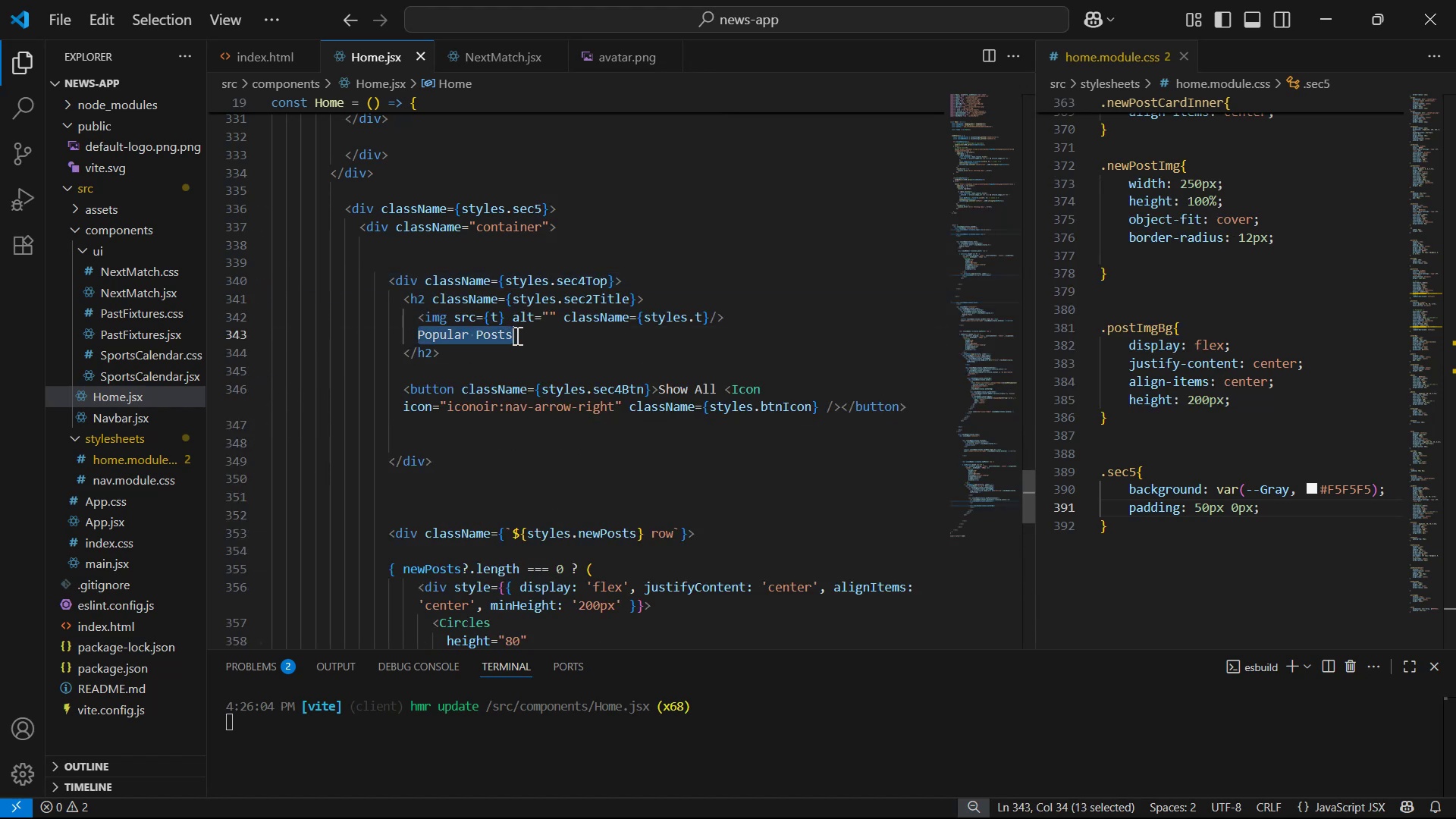 
key(Control+V)
 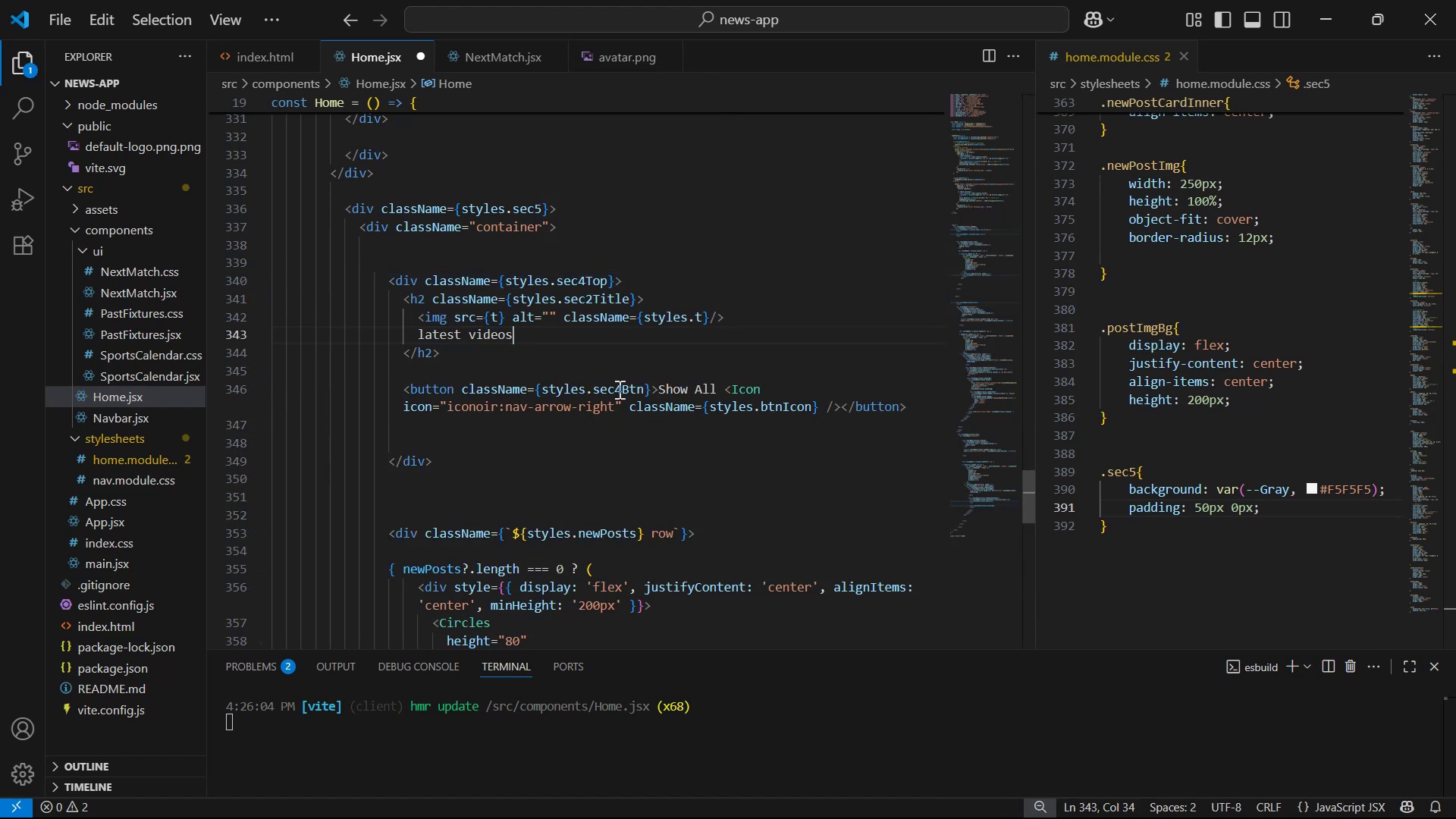 
key(Control+S)
 